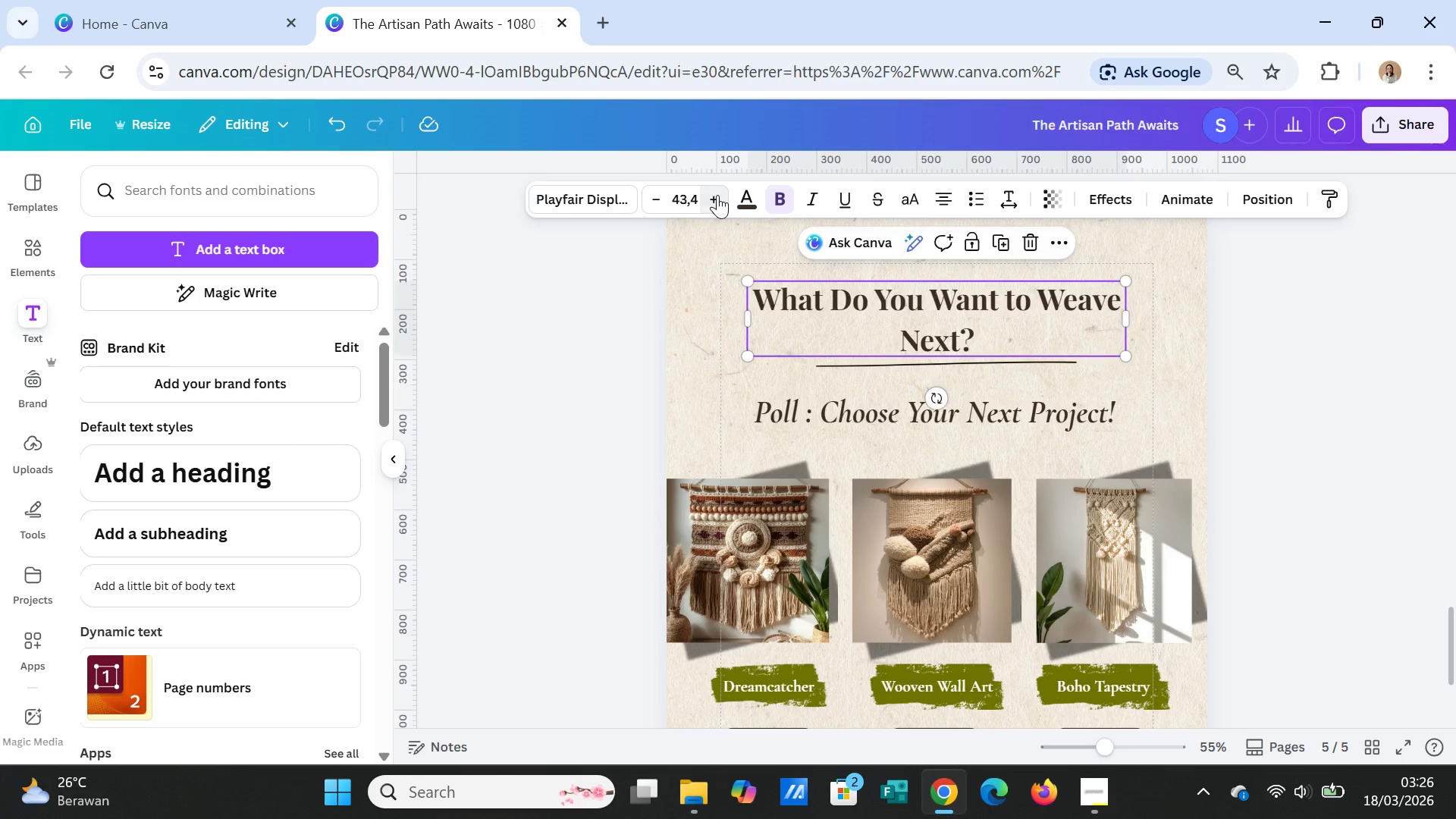 
triple_click([717, 195])
 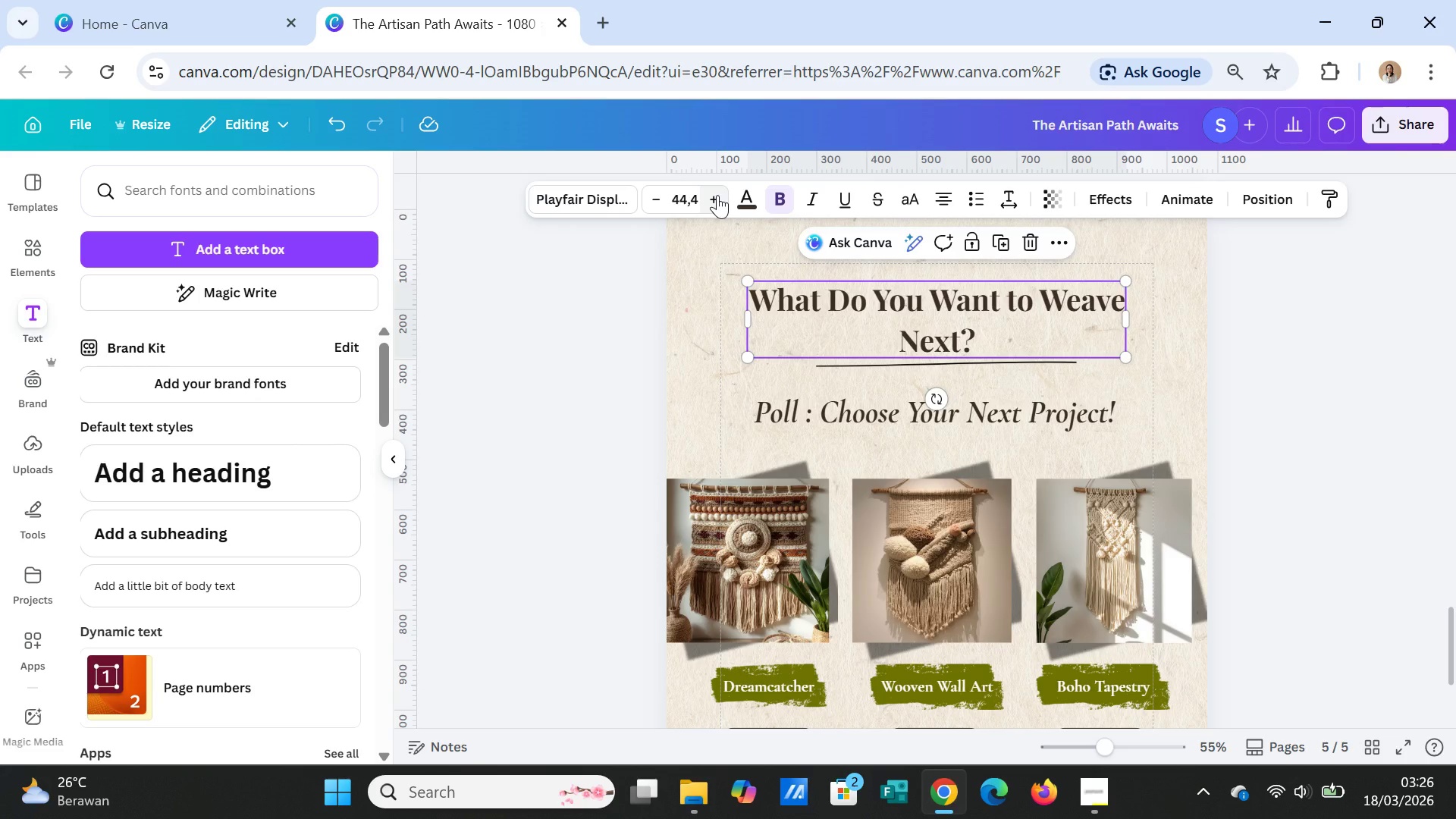 
left_click([717, 195])
 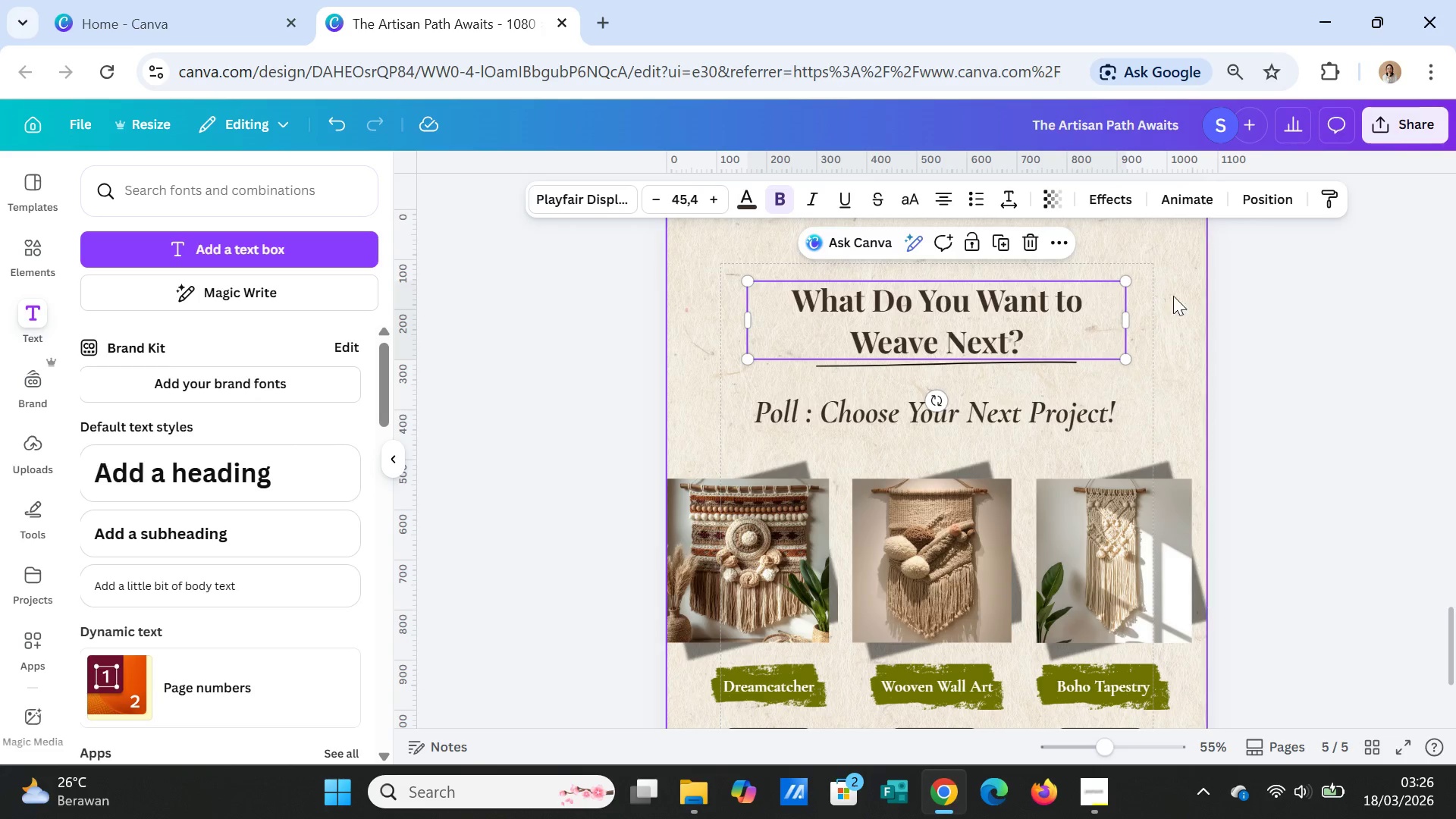 
left_click([1254, 391])
 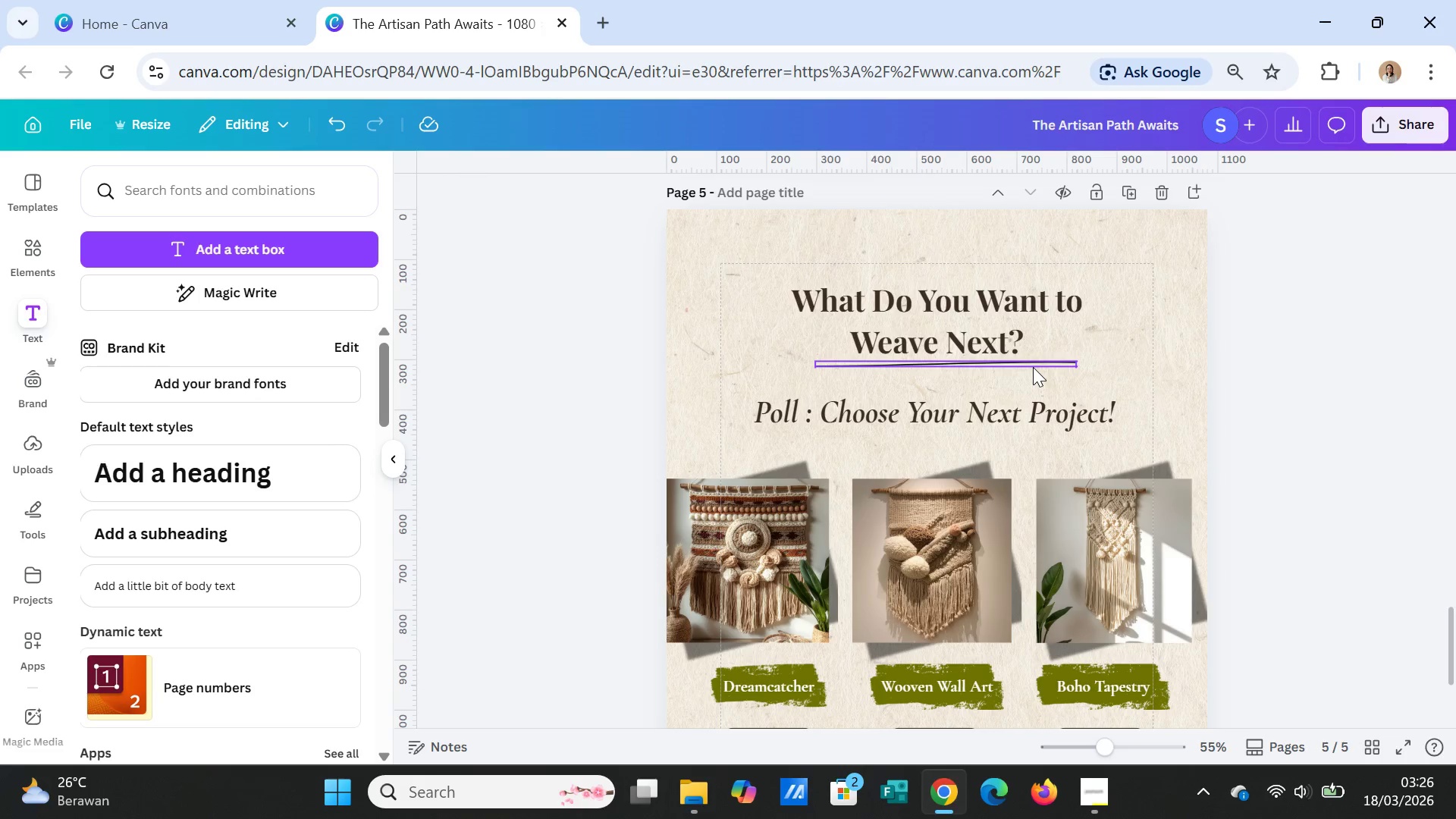 
left_click([1033, 367])
 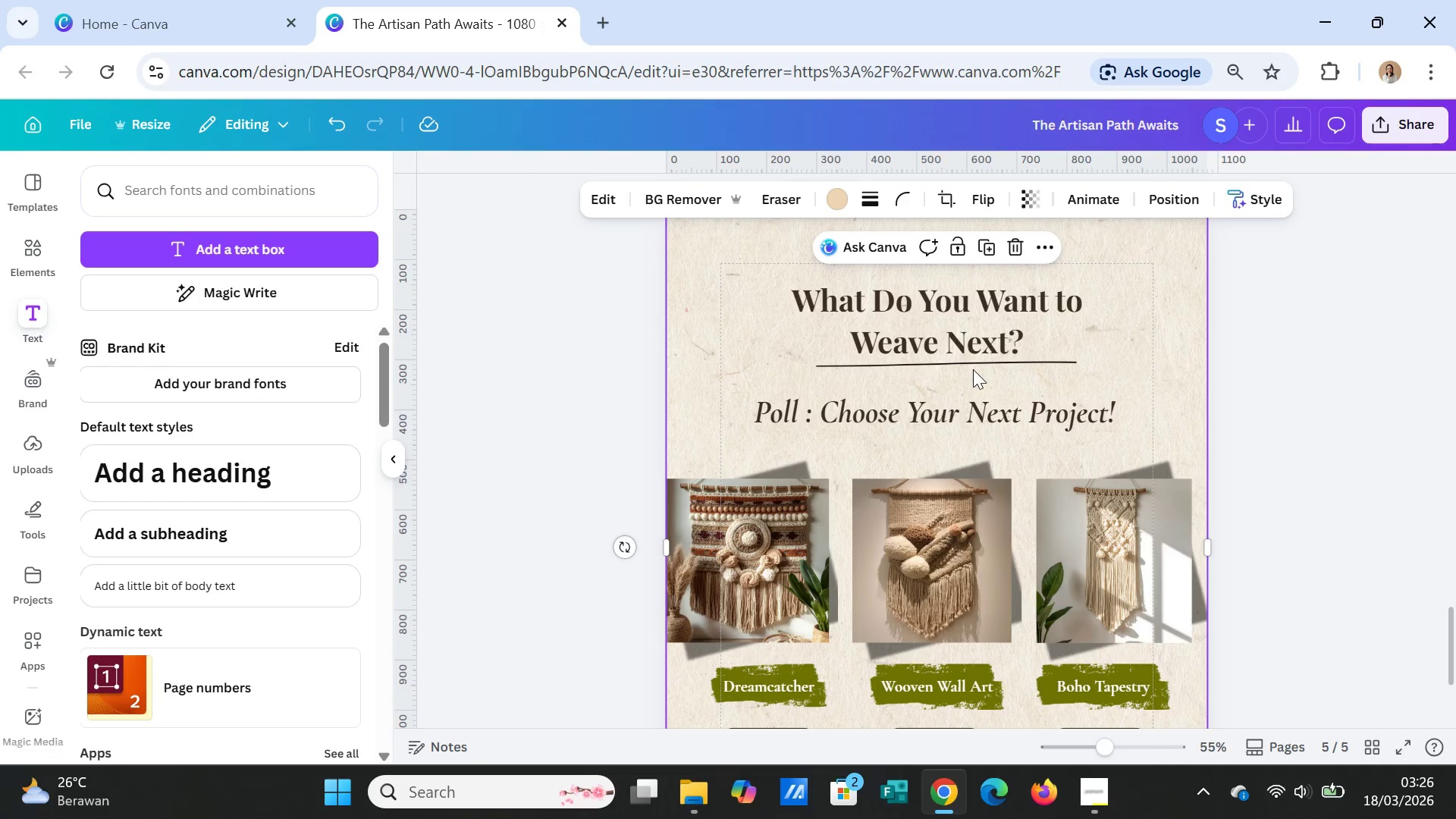 
left_click([974, 363])
 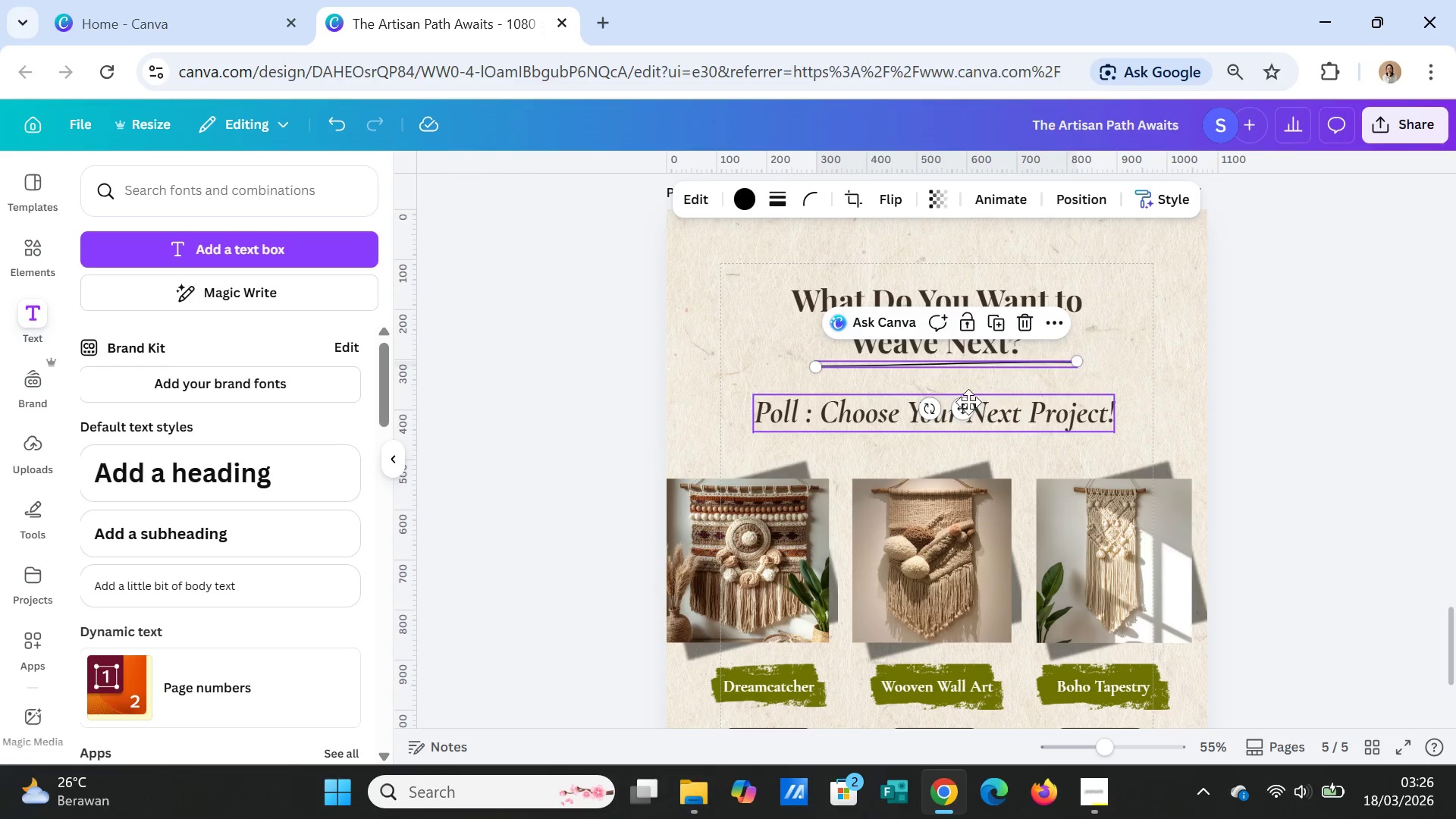 
left_click_drag(start_coordinate=[966, 406], to_coordinate=[965, 420])
 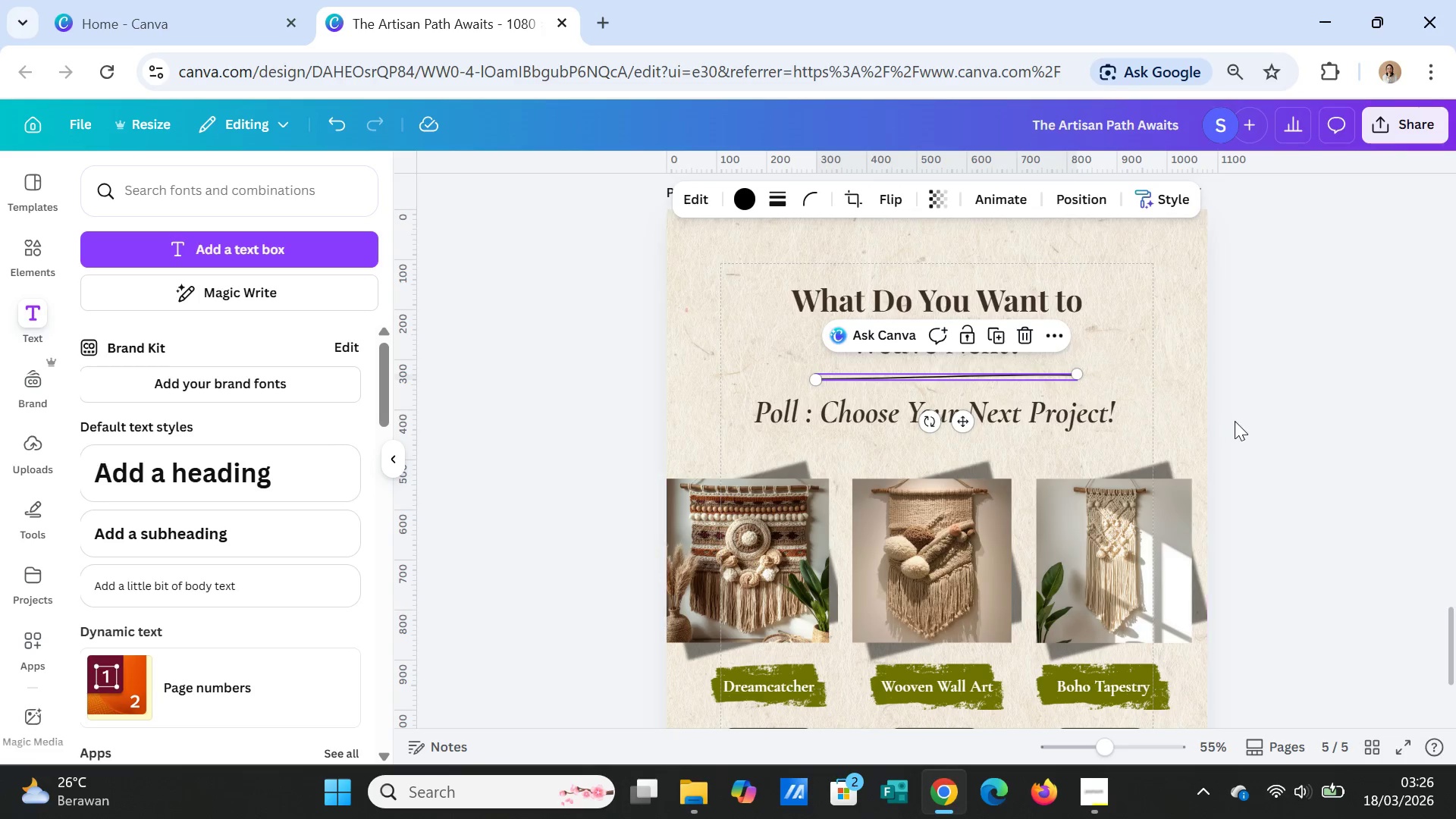 
left_click([1235, 421])
 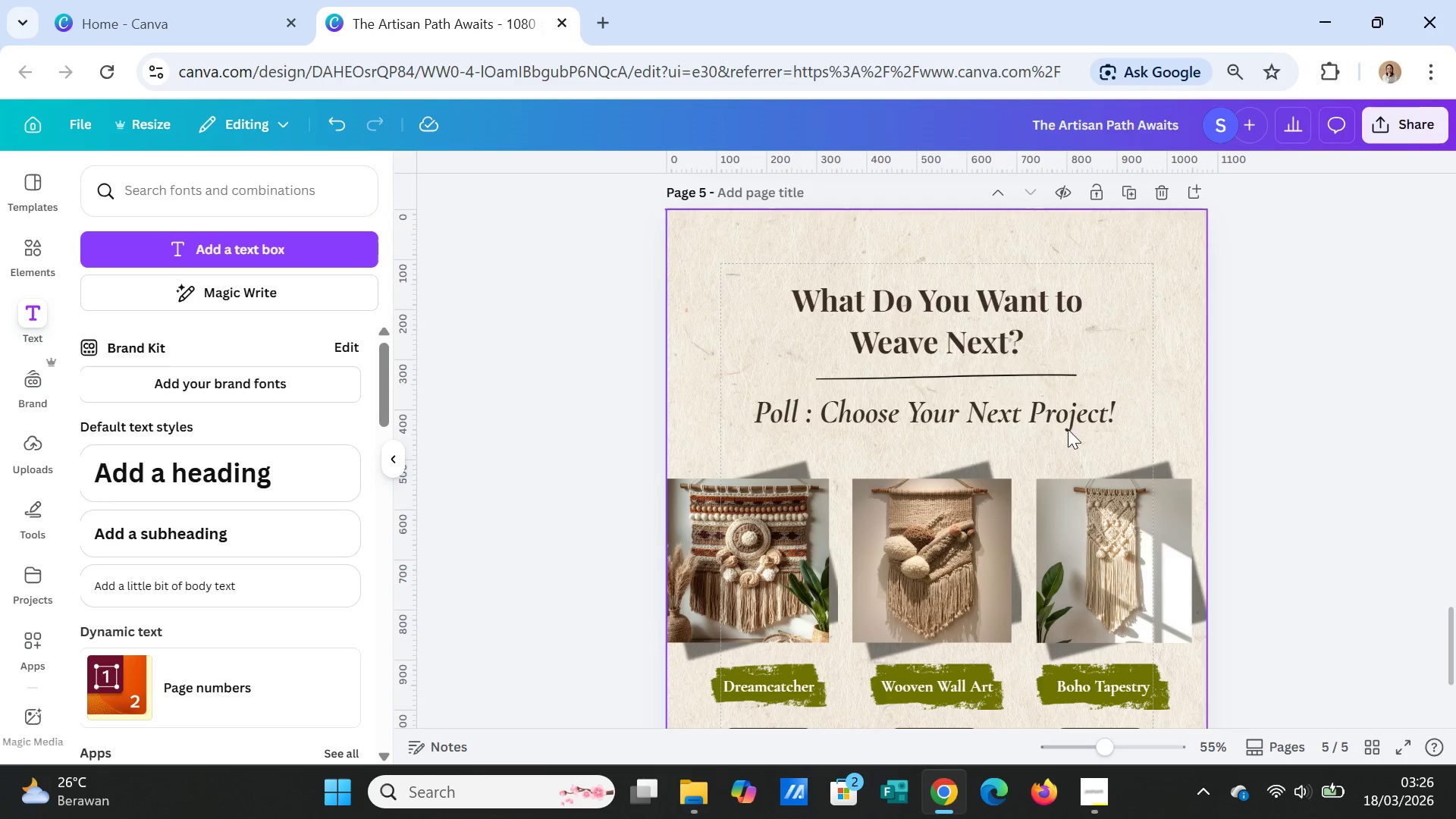 
left_click([999, 425])
 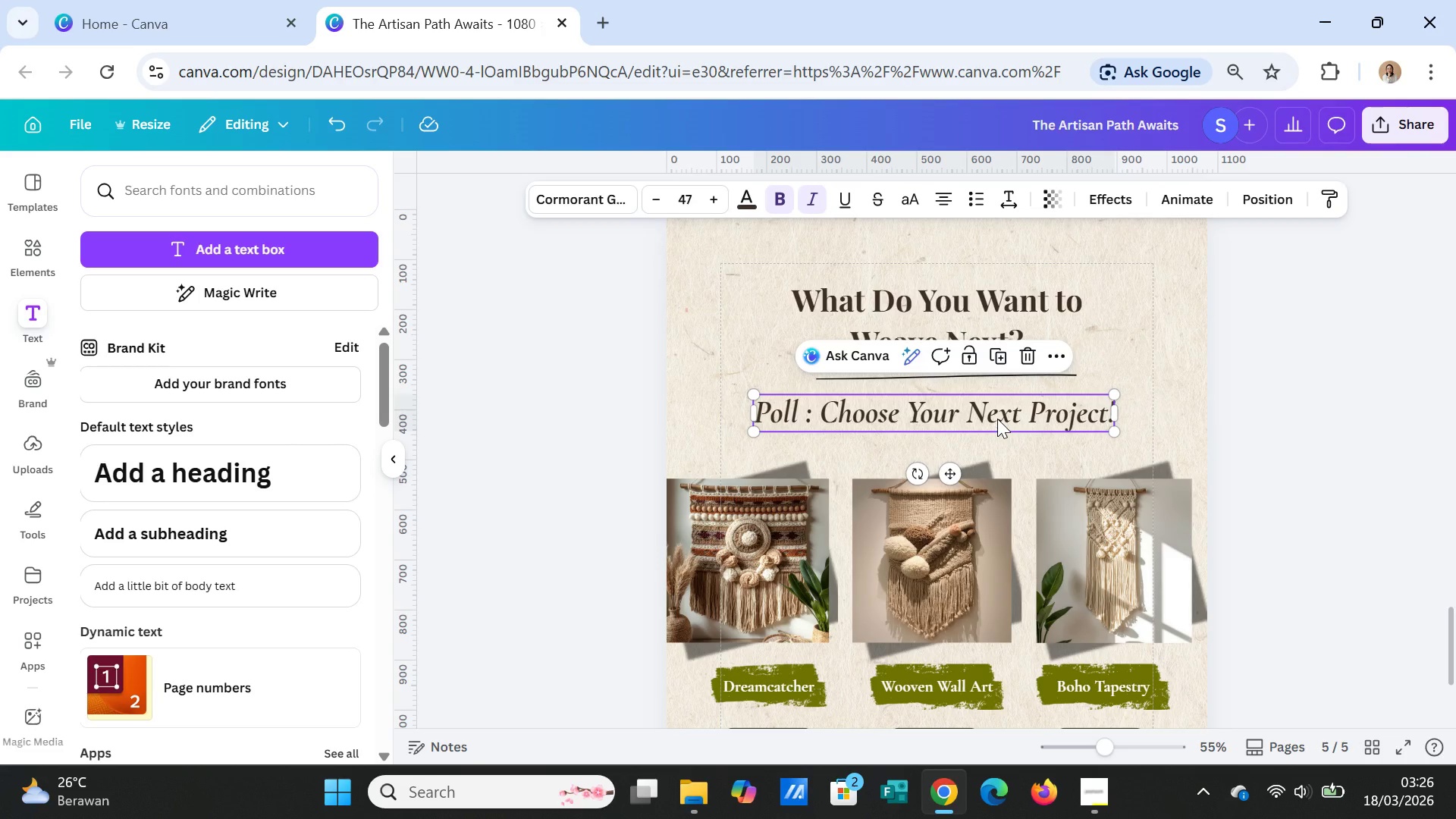 
left_click_drag(start_coordinate=[997, 419], to_coordinate=[997, 430])
 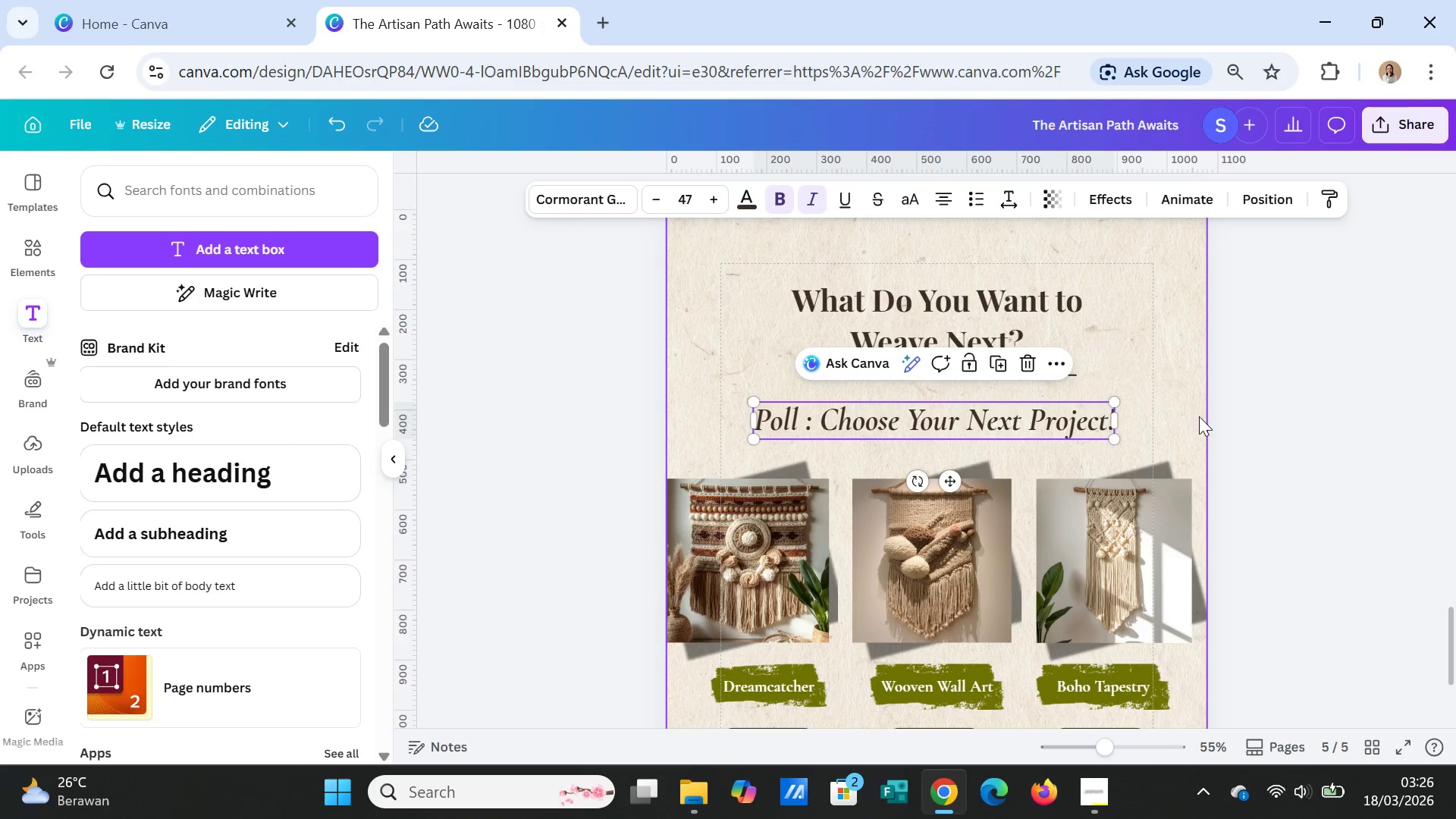 
scroll: coordinate [1199, 416], scroll_direction: down, amount: 2.0
 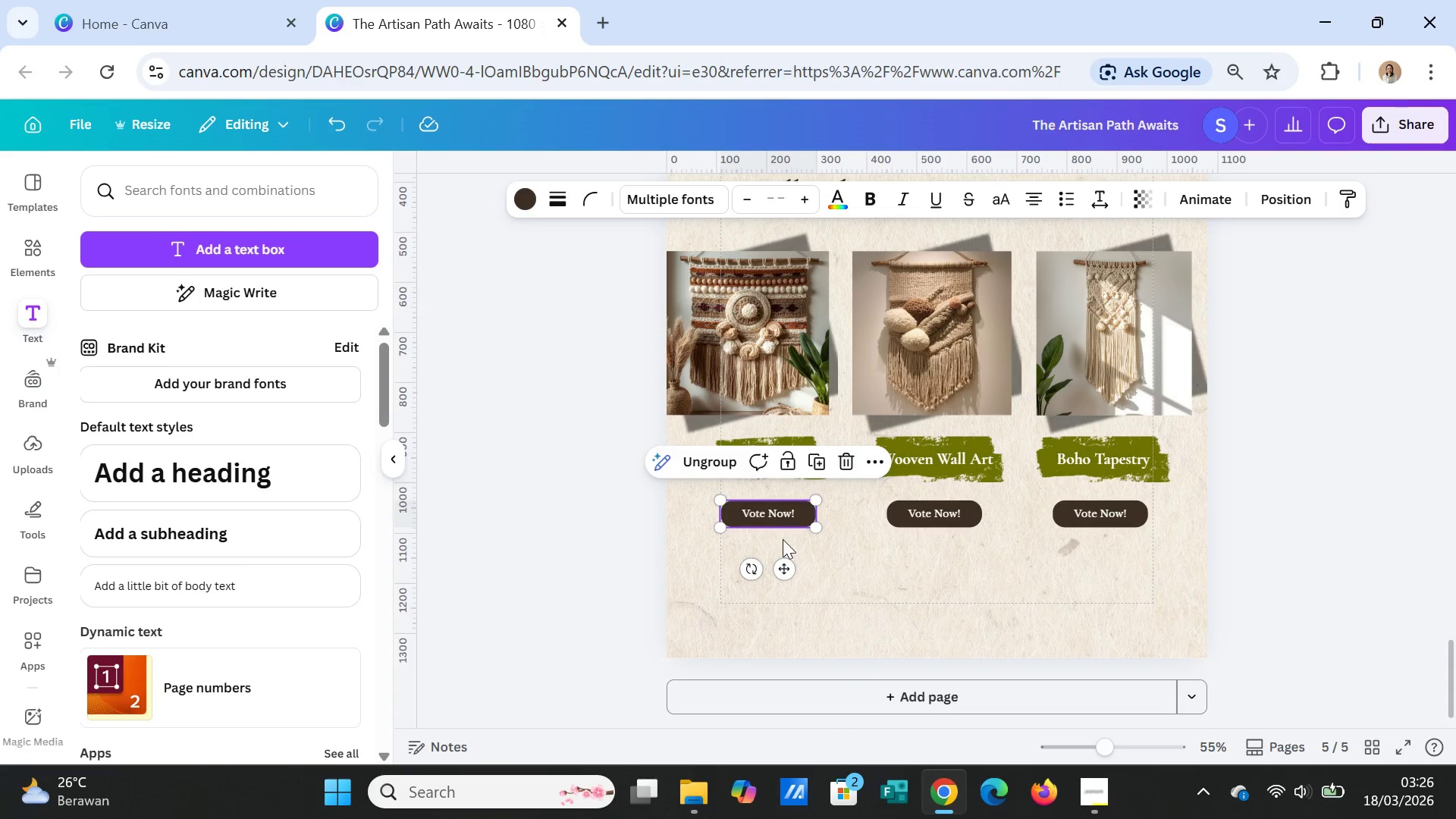 
left_click_drag(start_coordinate=[784, 573], to_coordinate=[783, 592])
 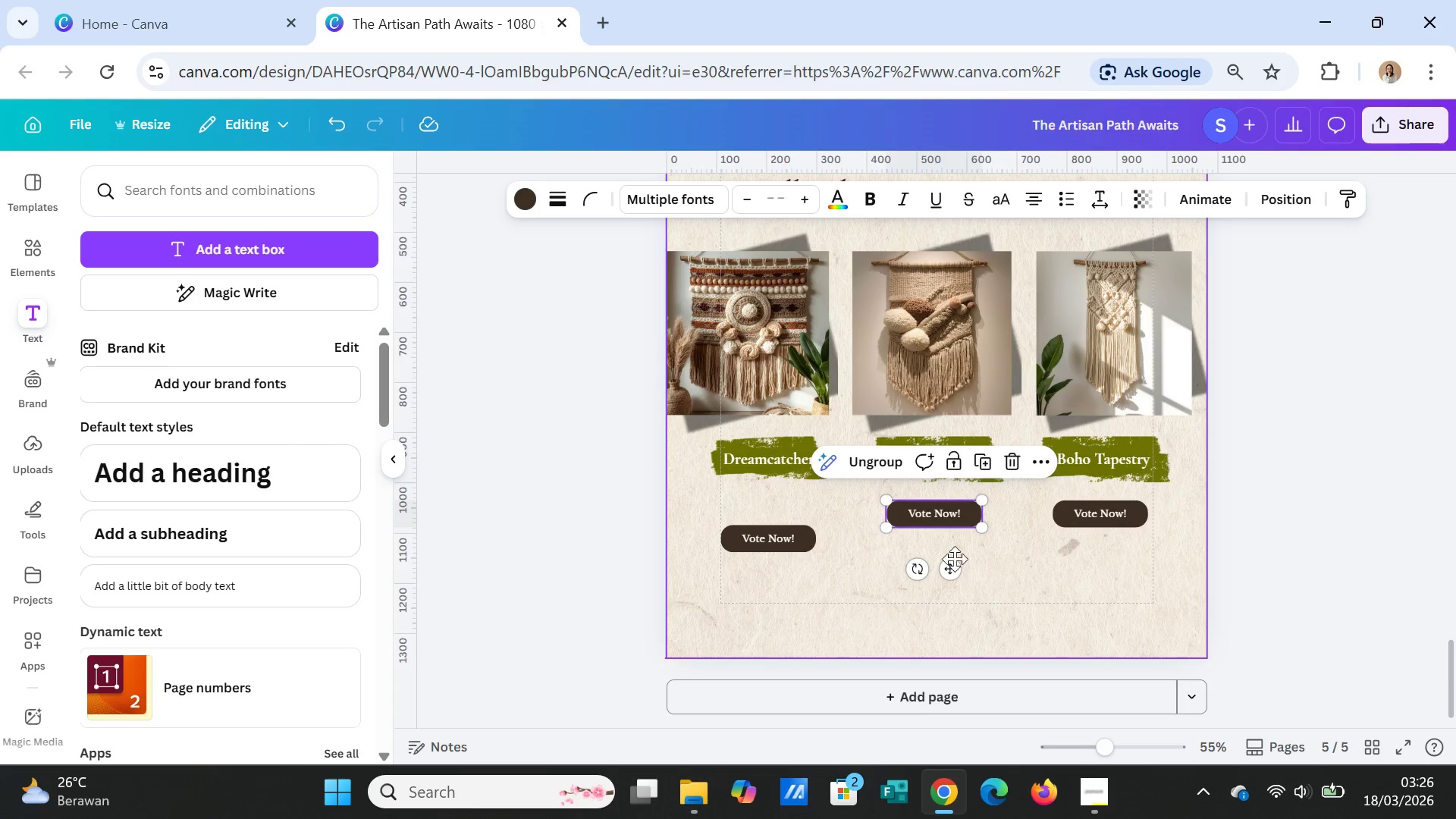 
left_click_drag(start_coordinate=[956, 566], to_coordinate=[950, 591])
 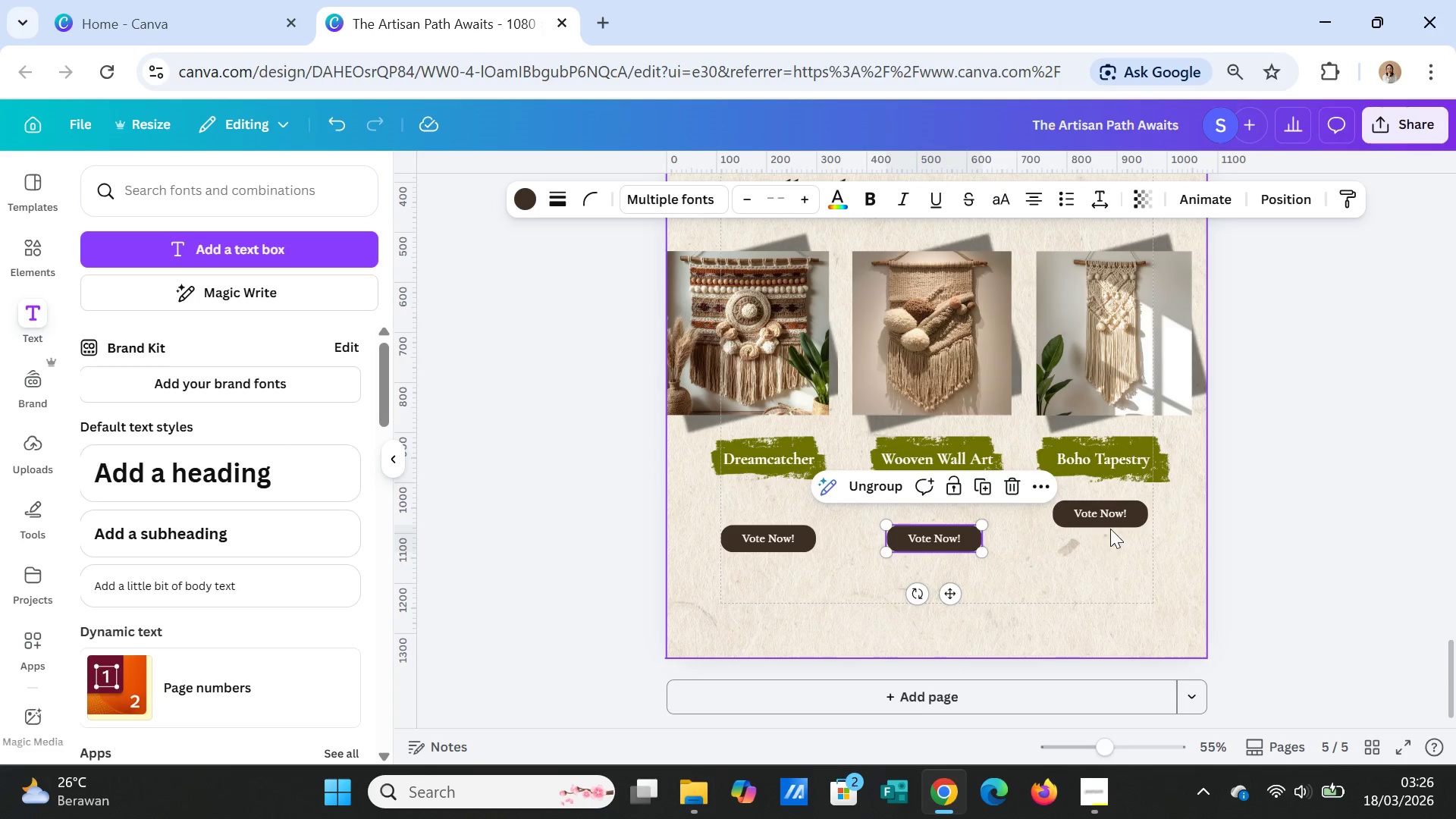 
left_click([1110, 529])
 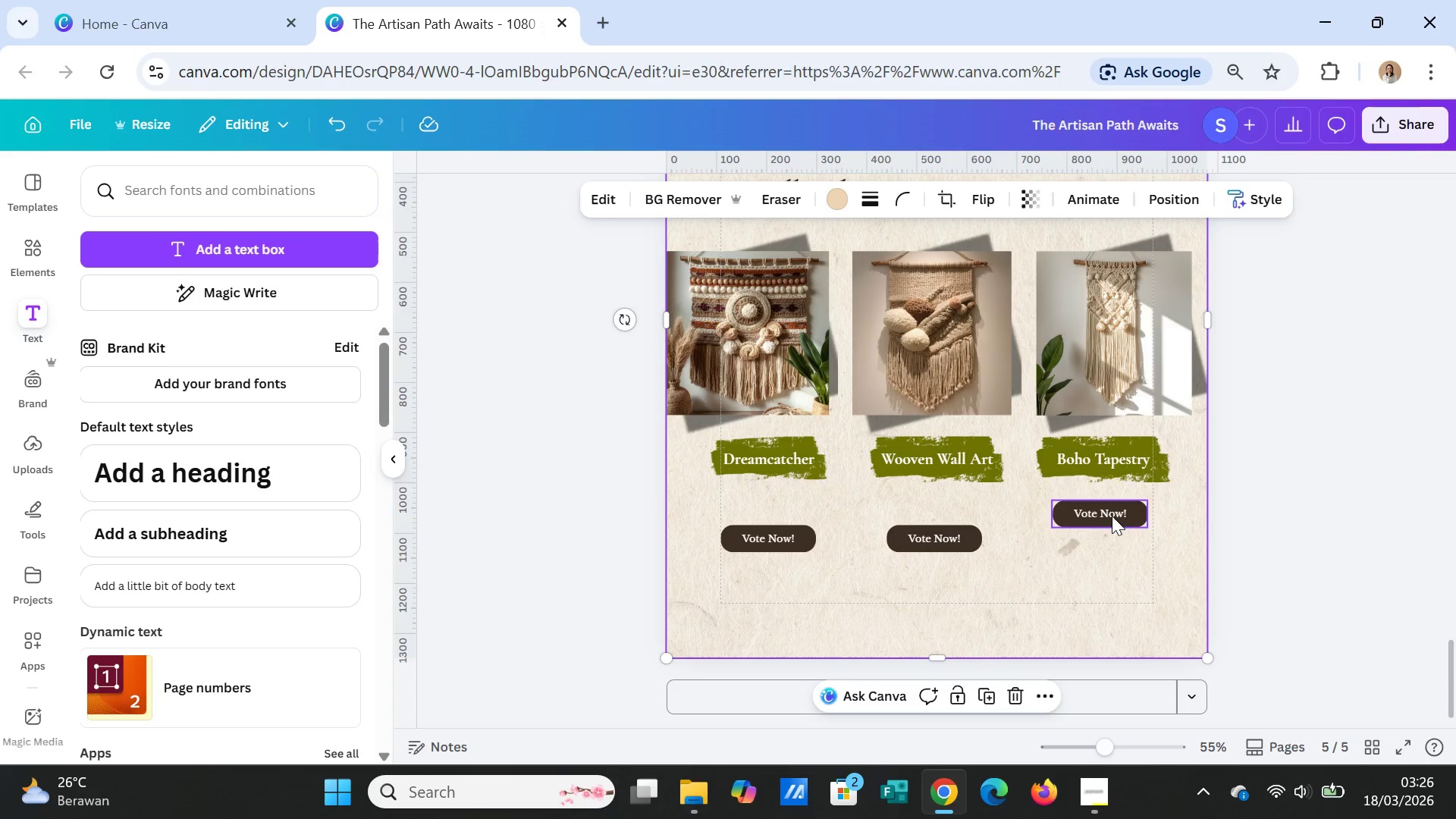 
left_click([1112, 516])
 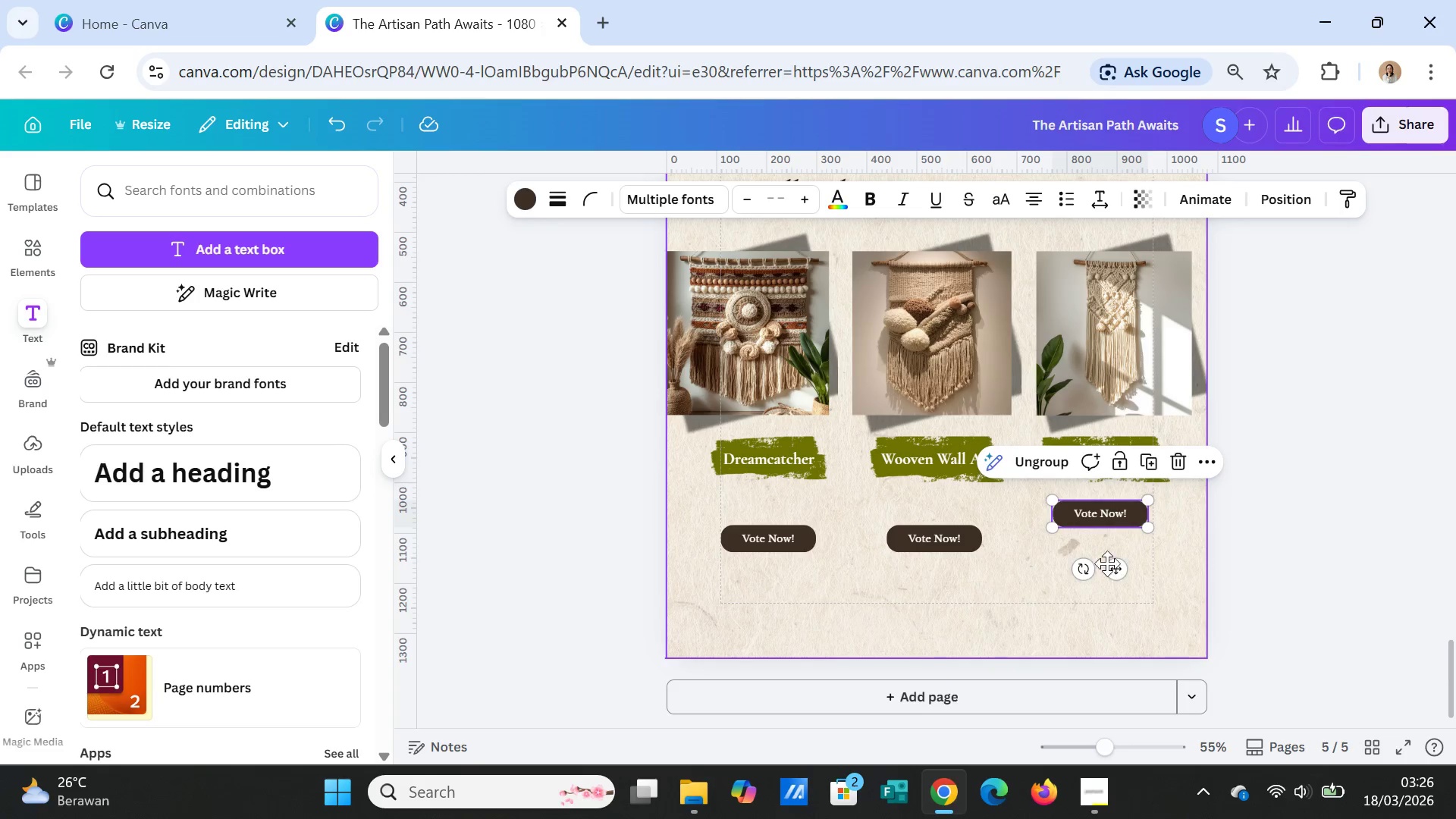 
left_click_drag(start_coordinate=[1111, 566], to_coordinate=[1112, 588])
 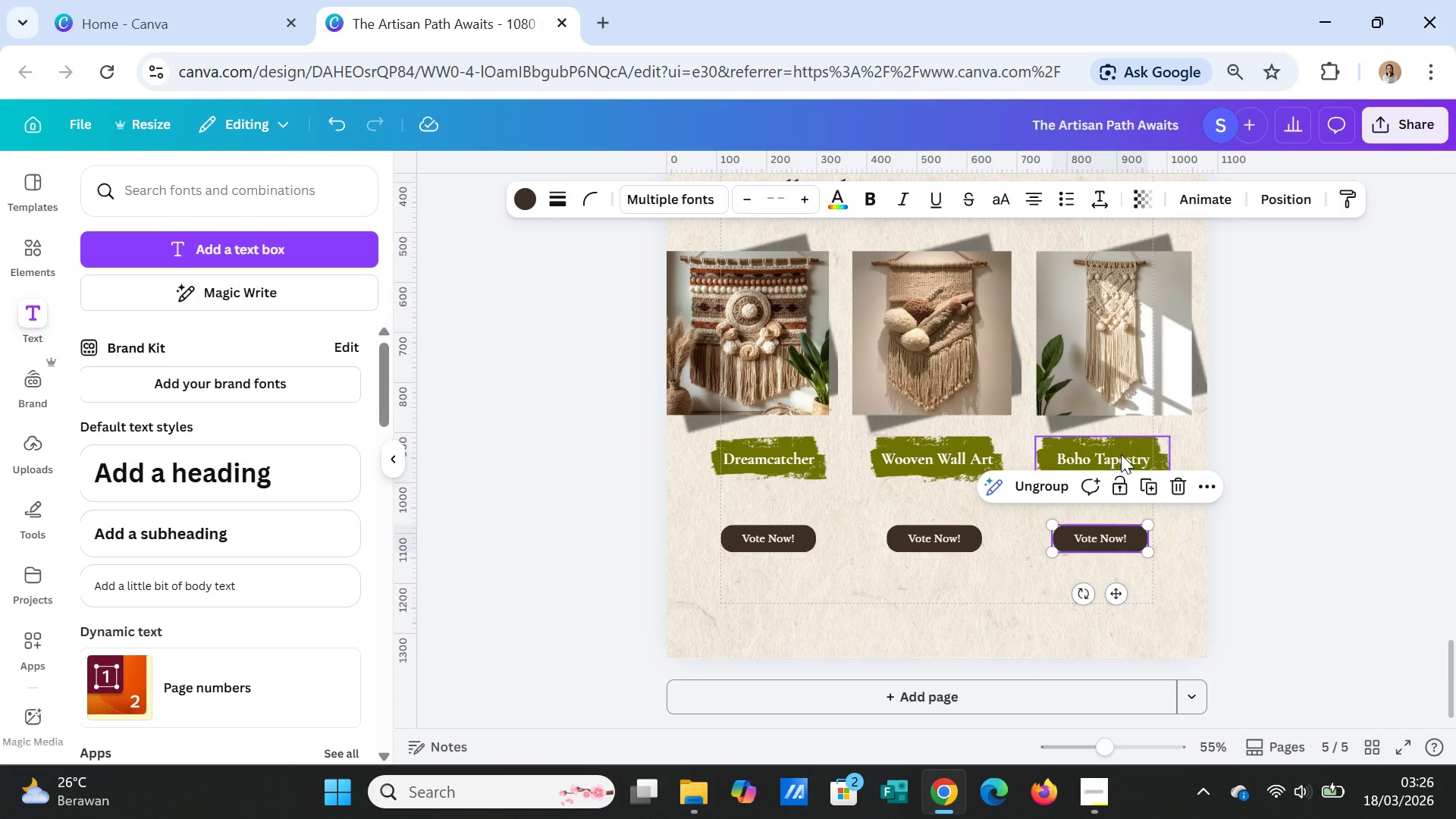 
left_click([1121, 454])
 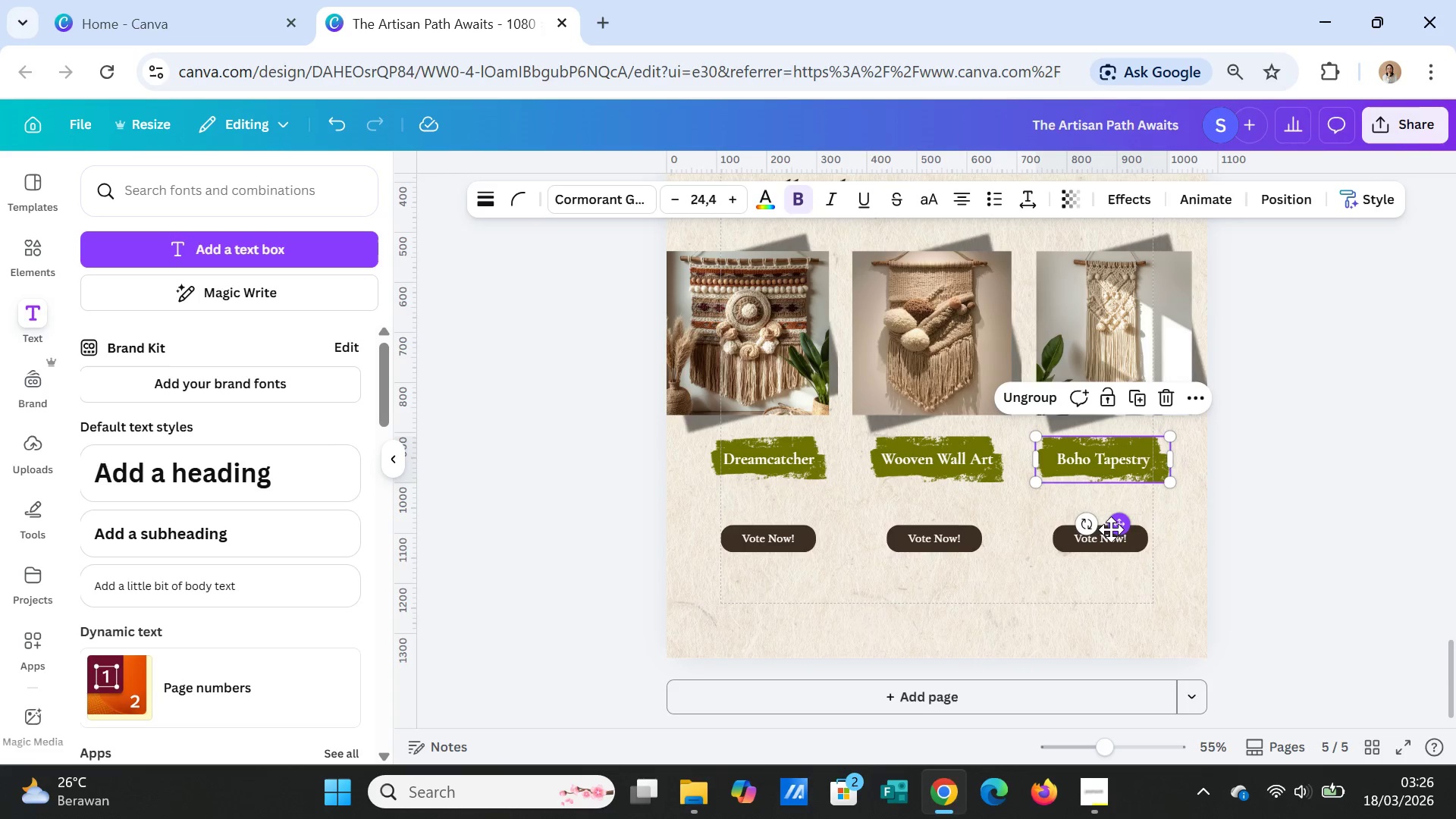 
left_click_drag(start_coordinate=[1118, 530], to_coordinate=[1119, 541])
 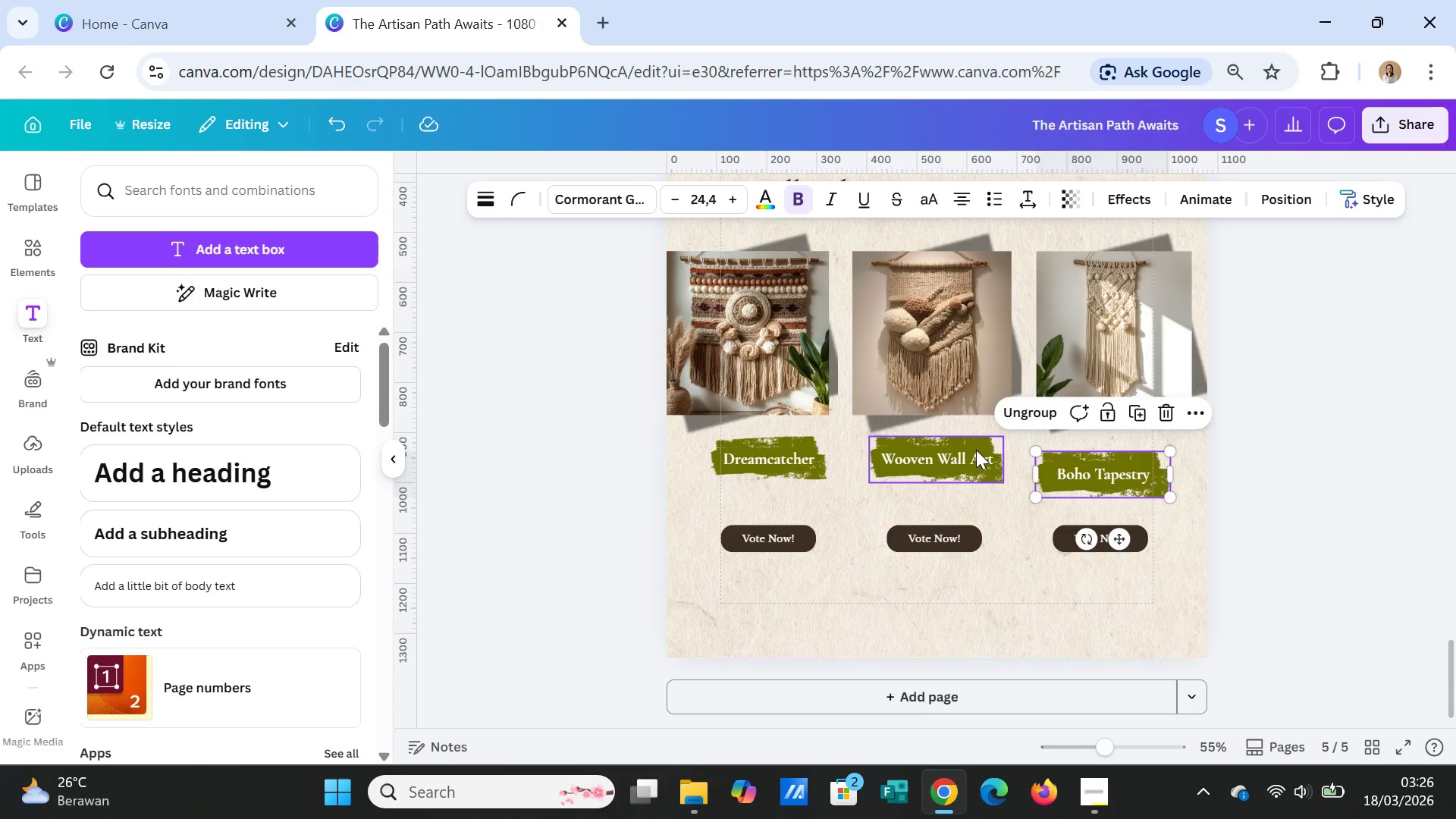 
left_click([976, 450])
 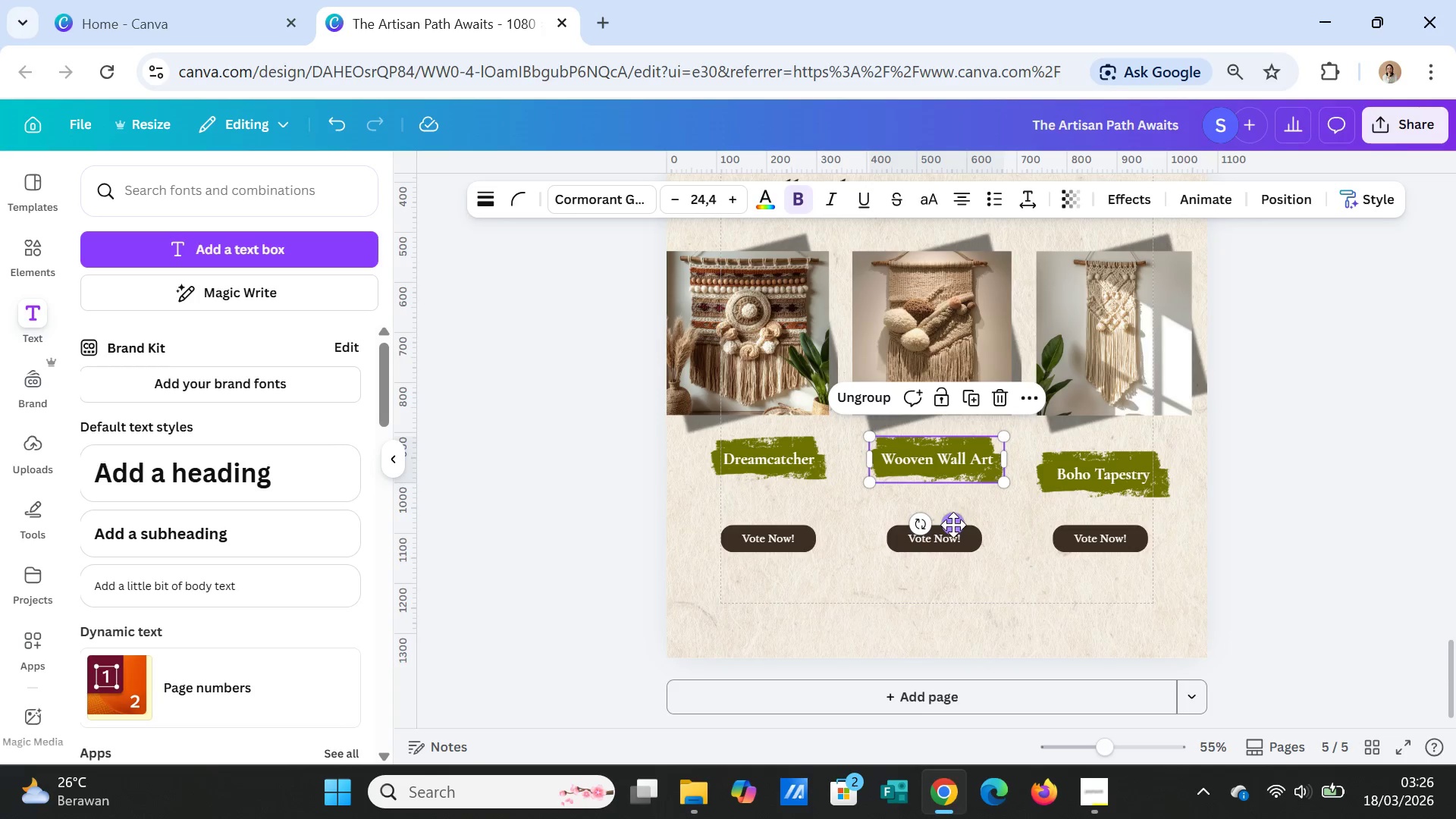 
left_click_drag(start_coordinate=[954, 526], to_coordinate=[956, 538])
 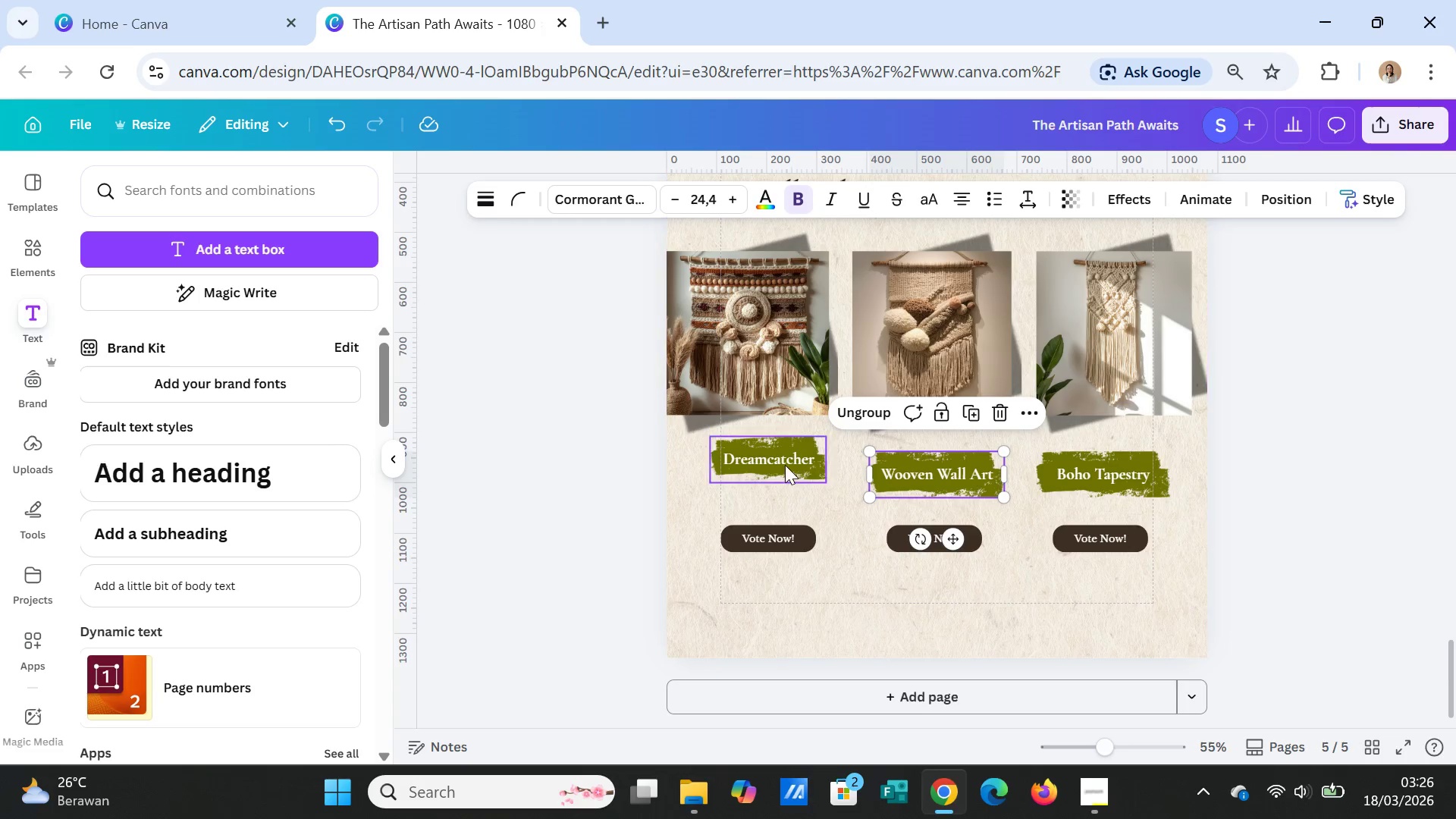 
left_click([784, 464])
 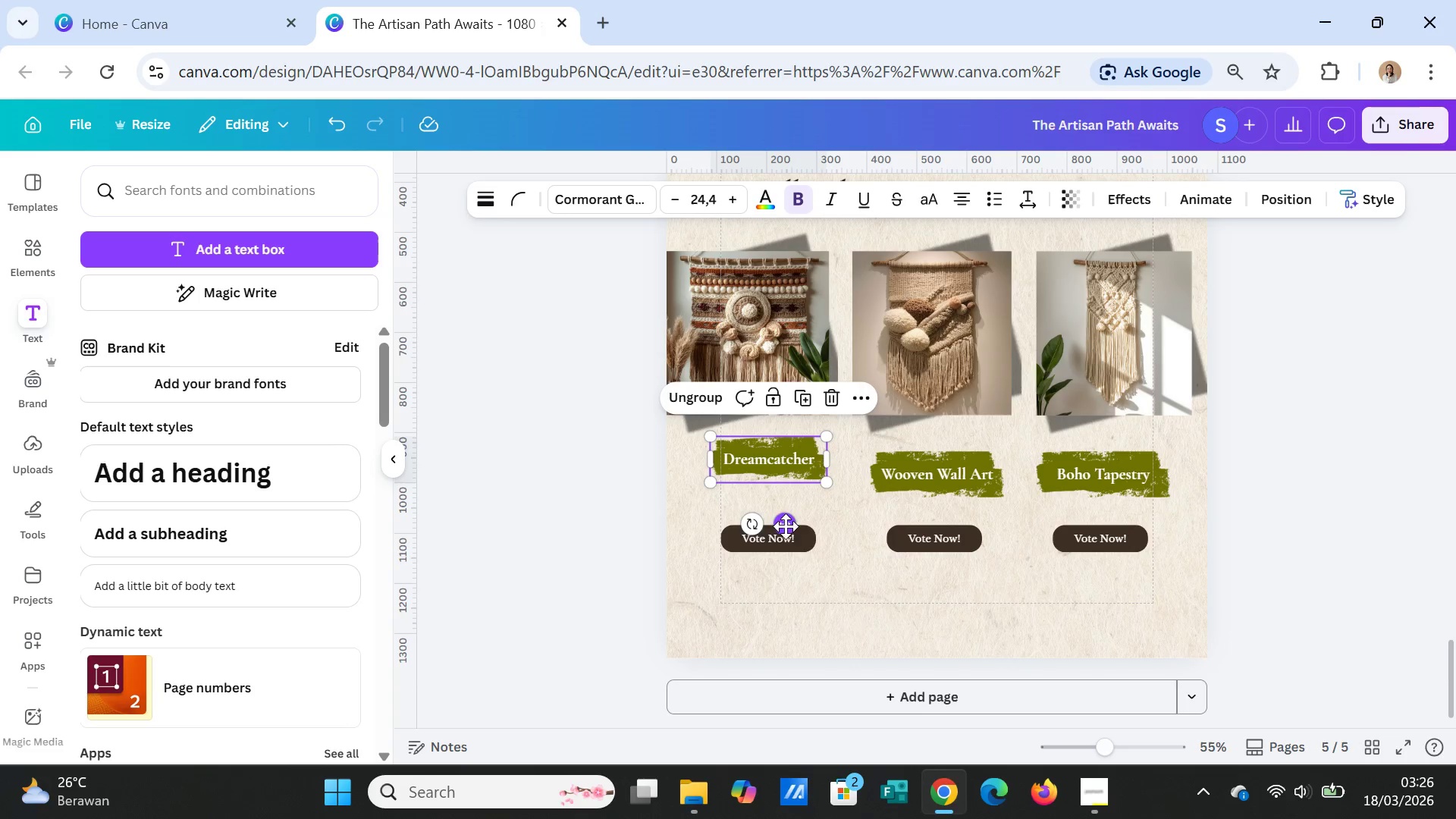 
left_click_drag(start_coordinate=[786, 530], to_coordinate=[788, 546])
 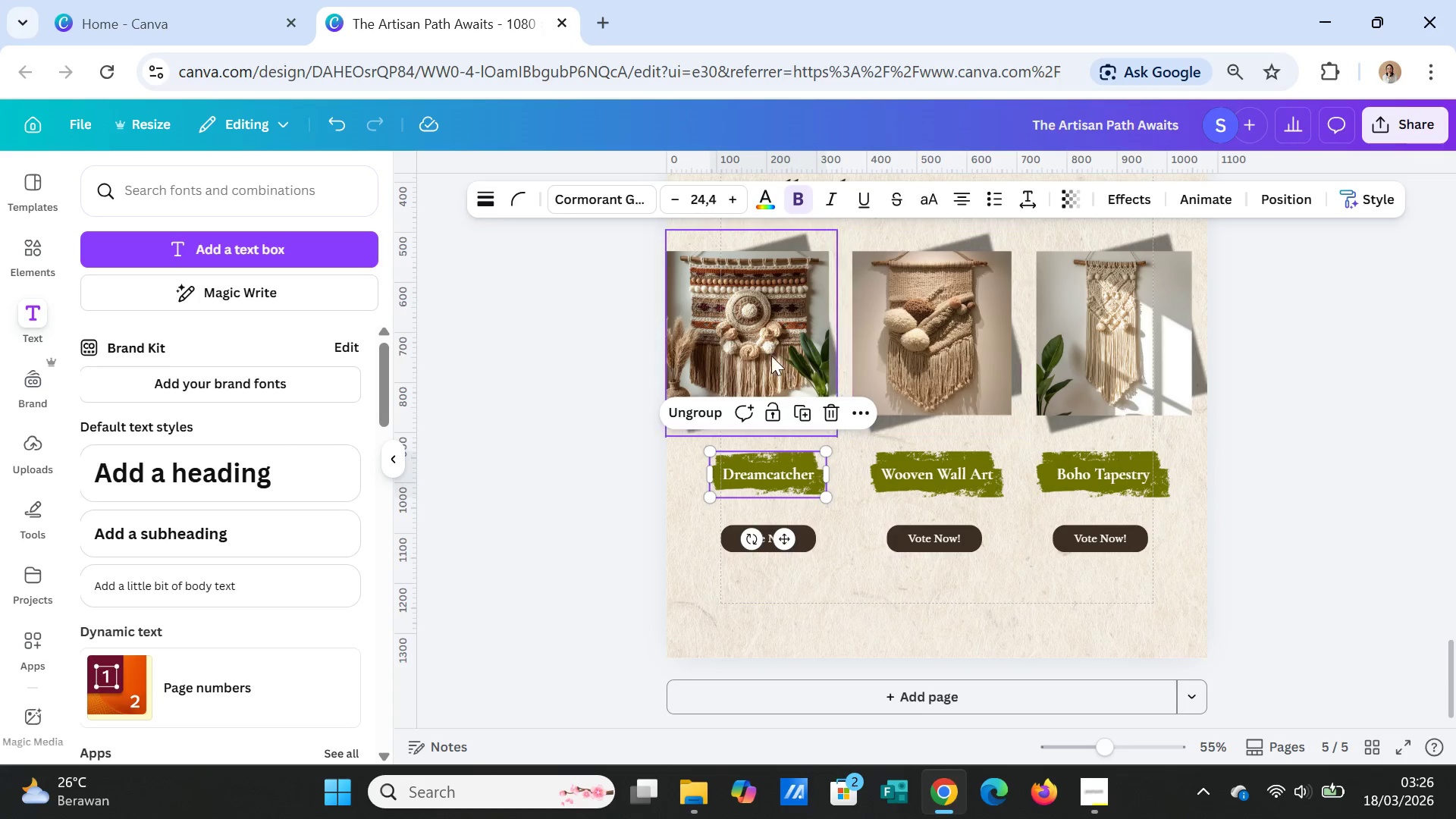 
left_click([767, 352])
 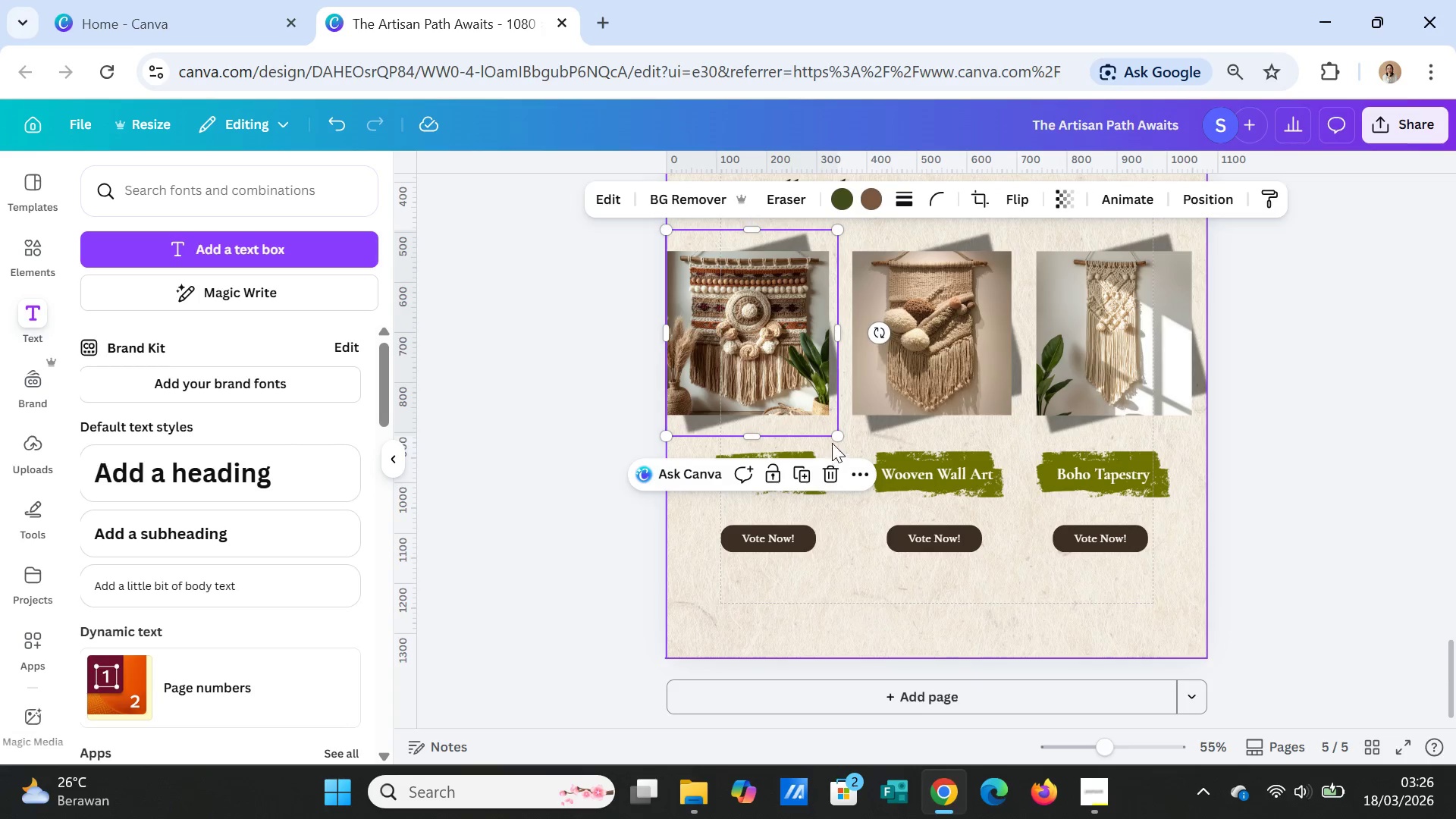 
left_click_drag(start_coordinate=[832, 442], to_coordinate=[844, 453])
 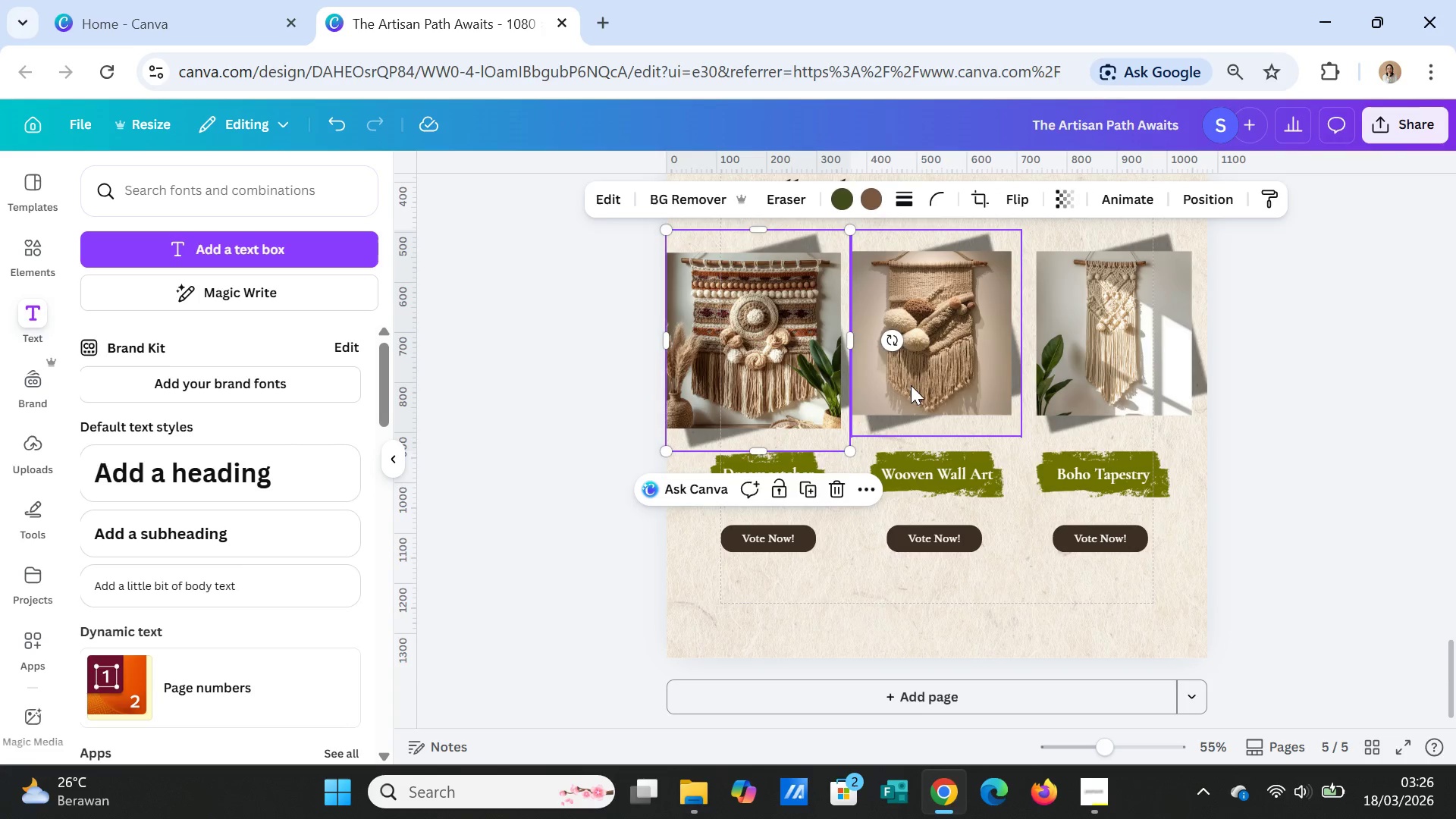 
left_click([911, 385])
 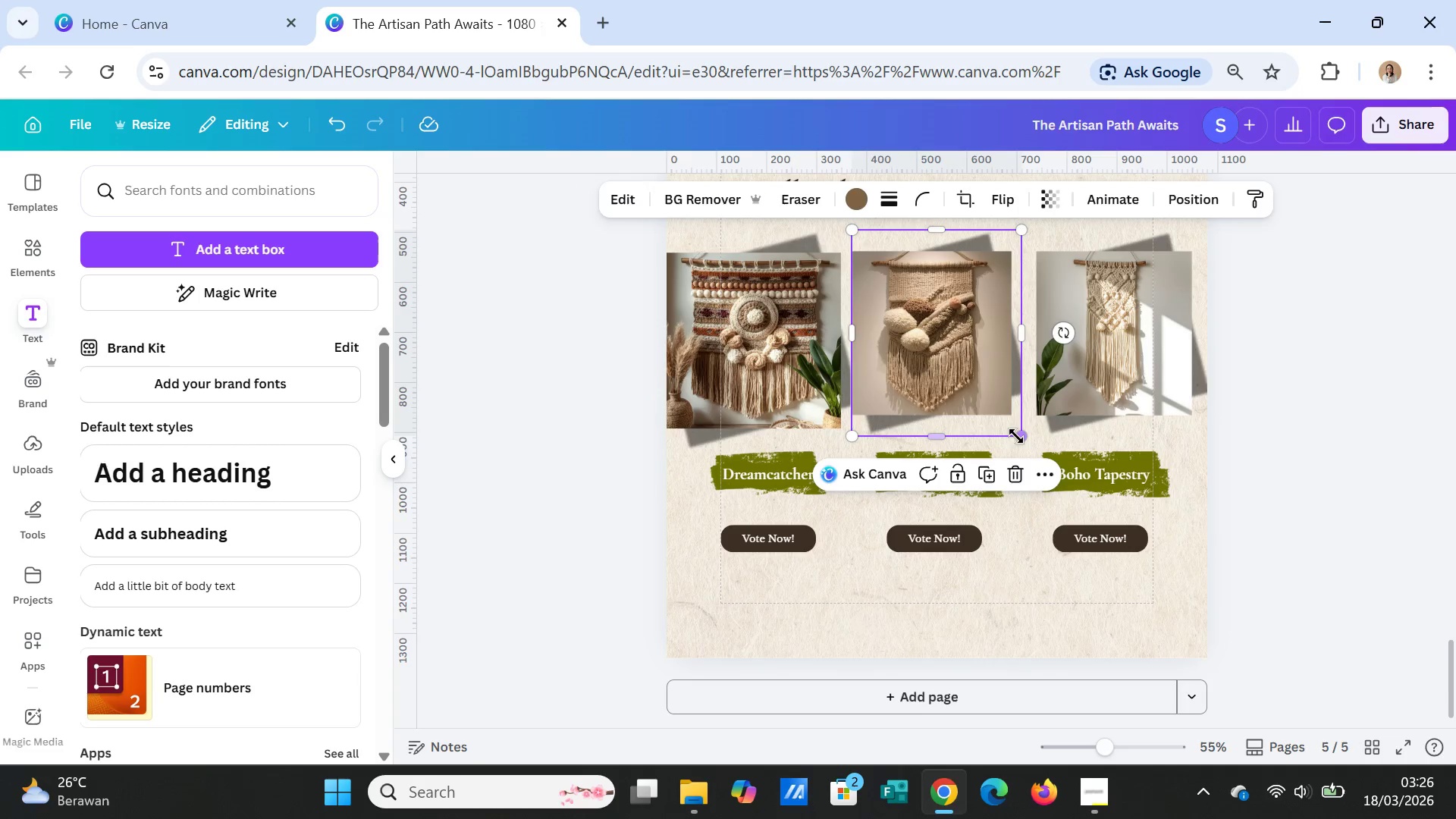 
left_click_drag(start_coordinate=[1019, 436], to_coordinate=[1030, 444])
 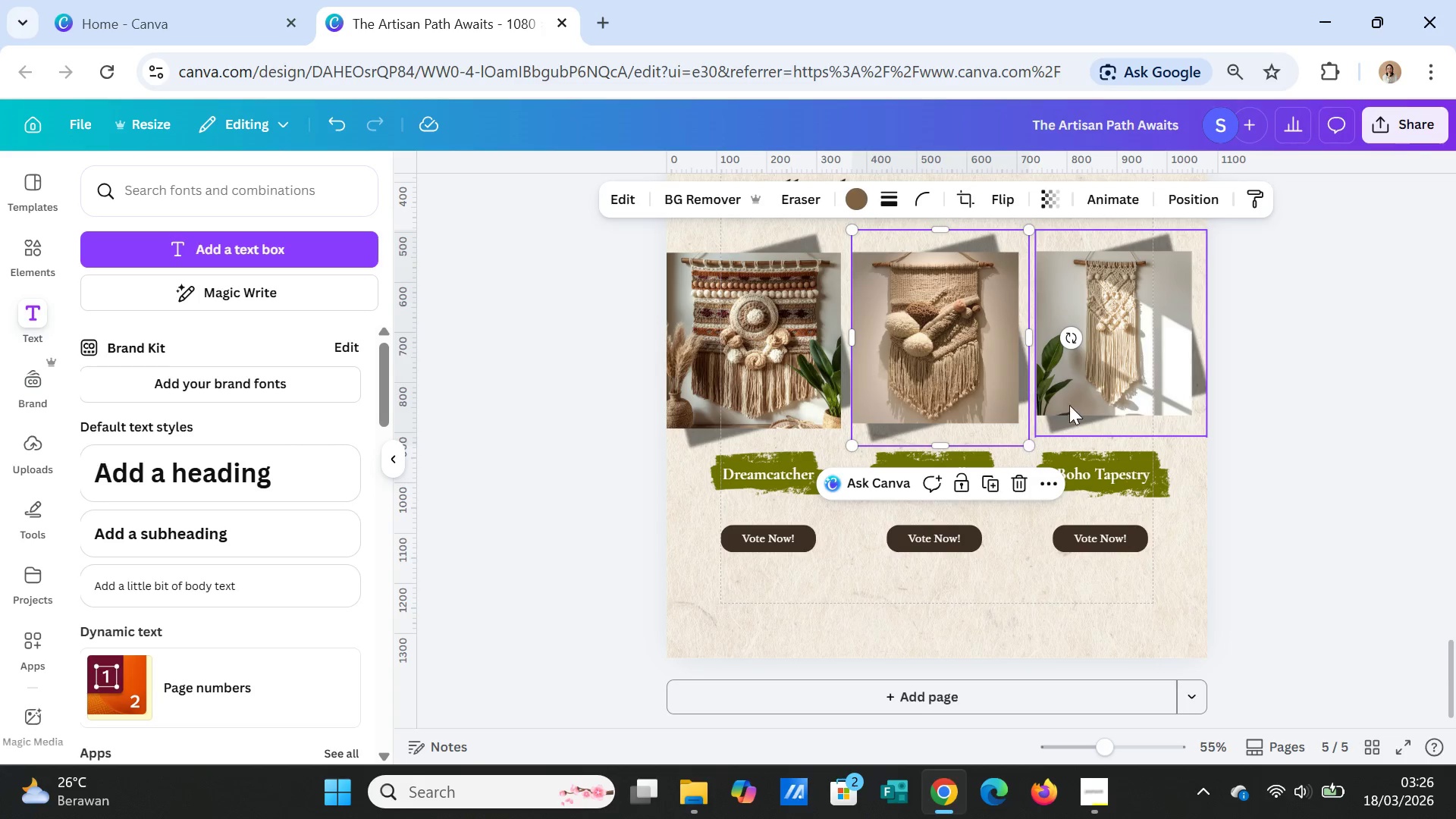 
left_click([1069, 405])
 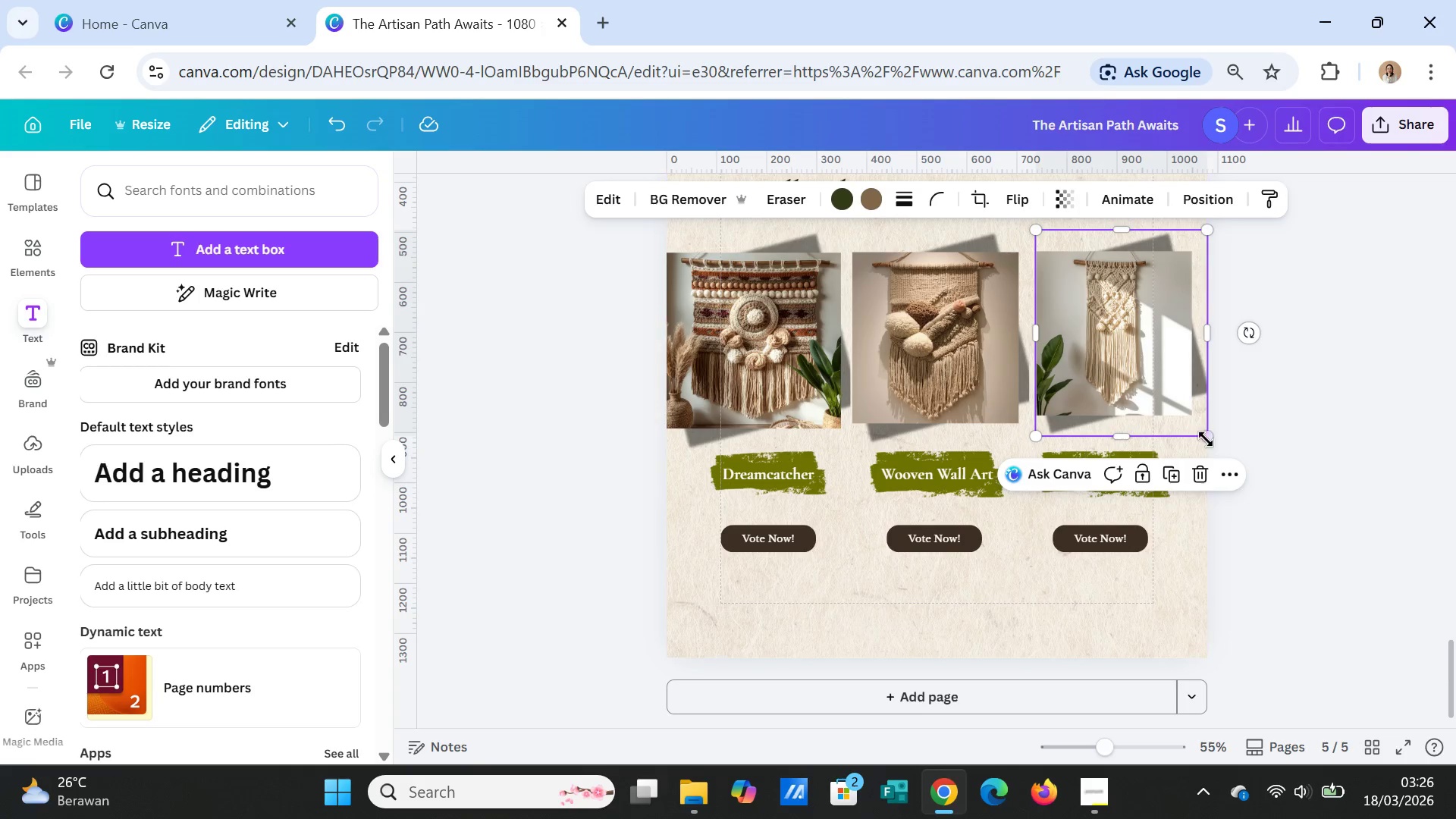 
left_click_drag(start_coordinate=[1207, 435], to_coordinate=[1211, 439])
 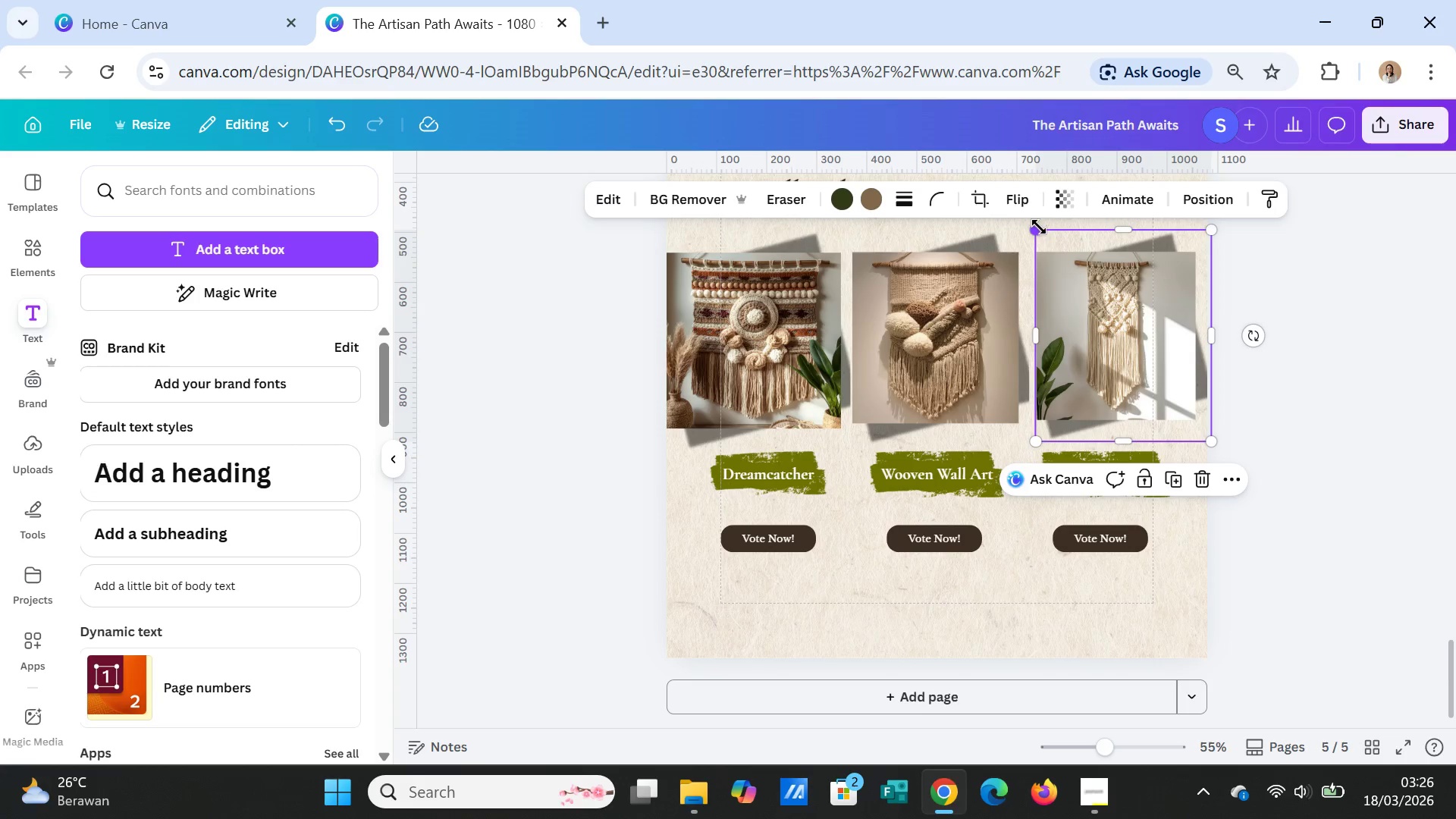 
left_click_drag(start_coordinate=[1037, 229], to_coordinate=[1029, 224])
 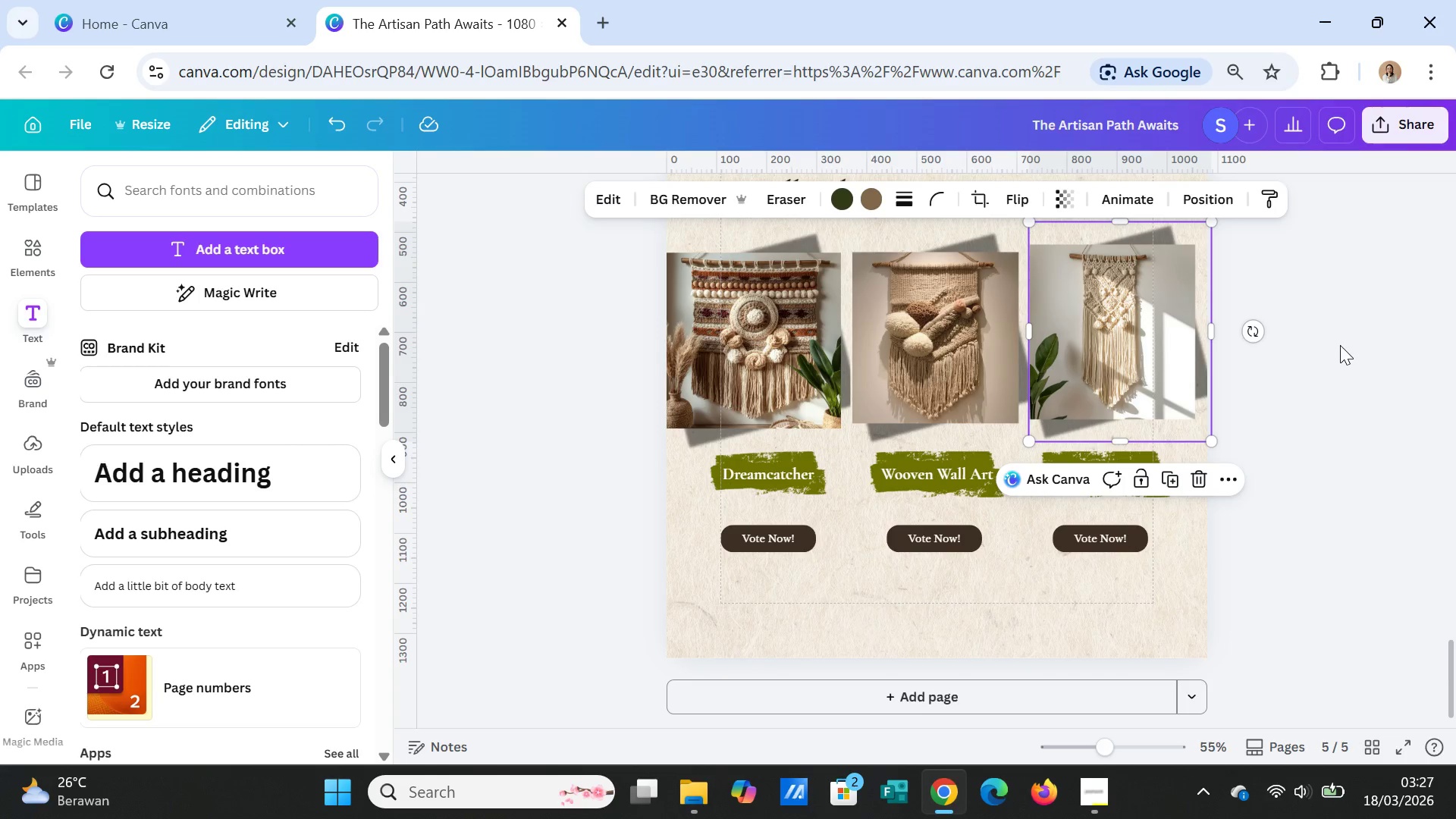 
left_click([1340, 345])
 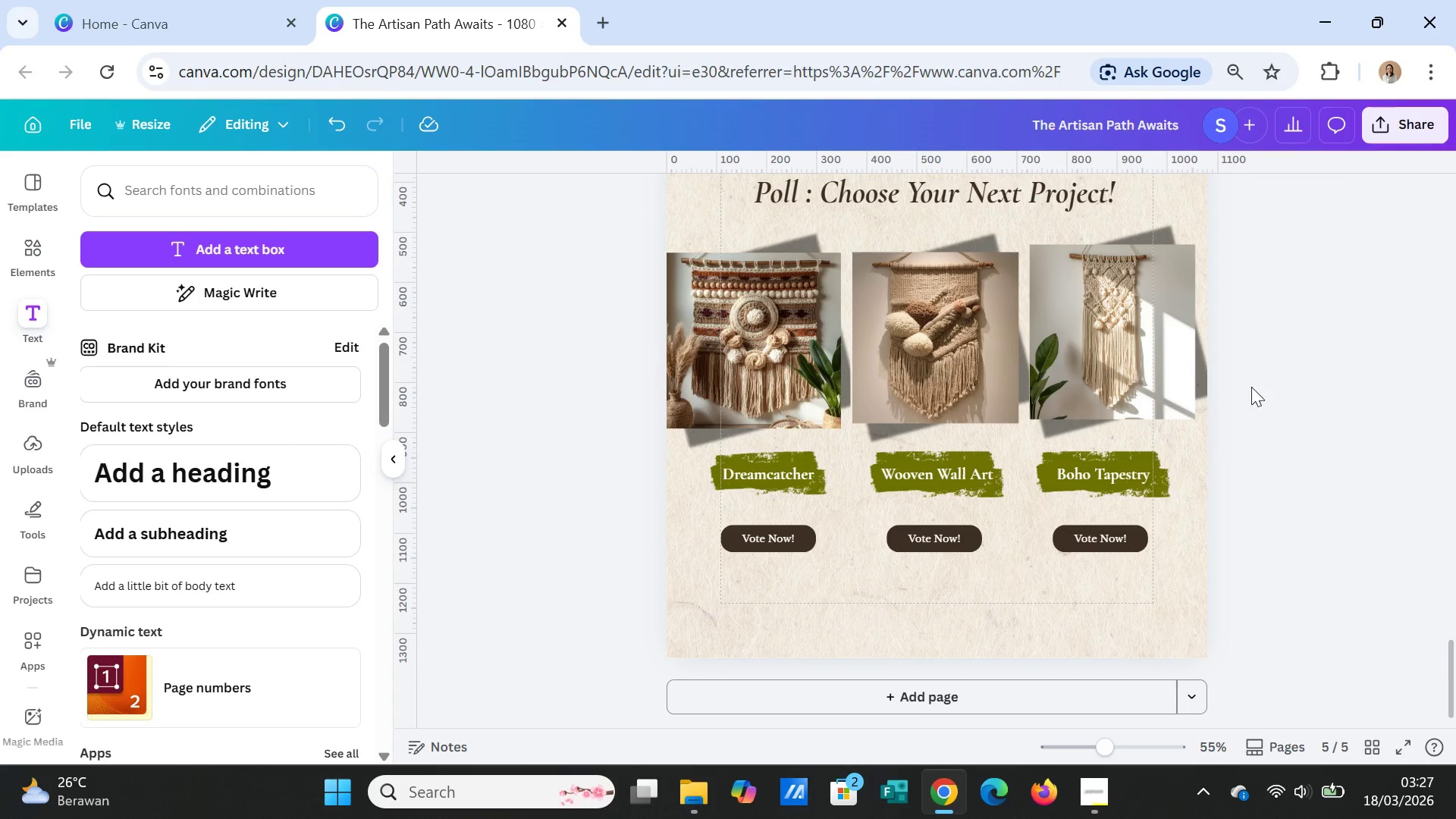 
left_click([1131, 361])
 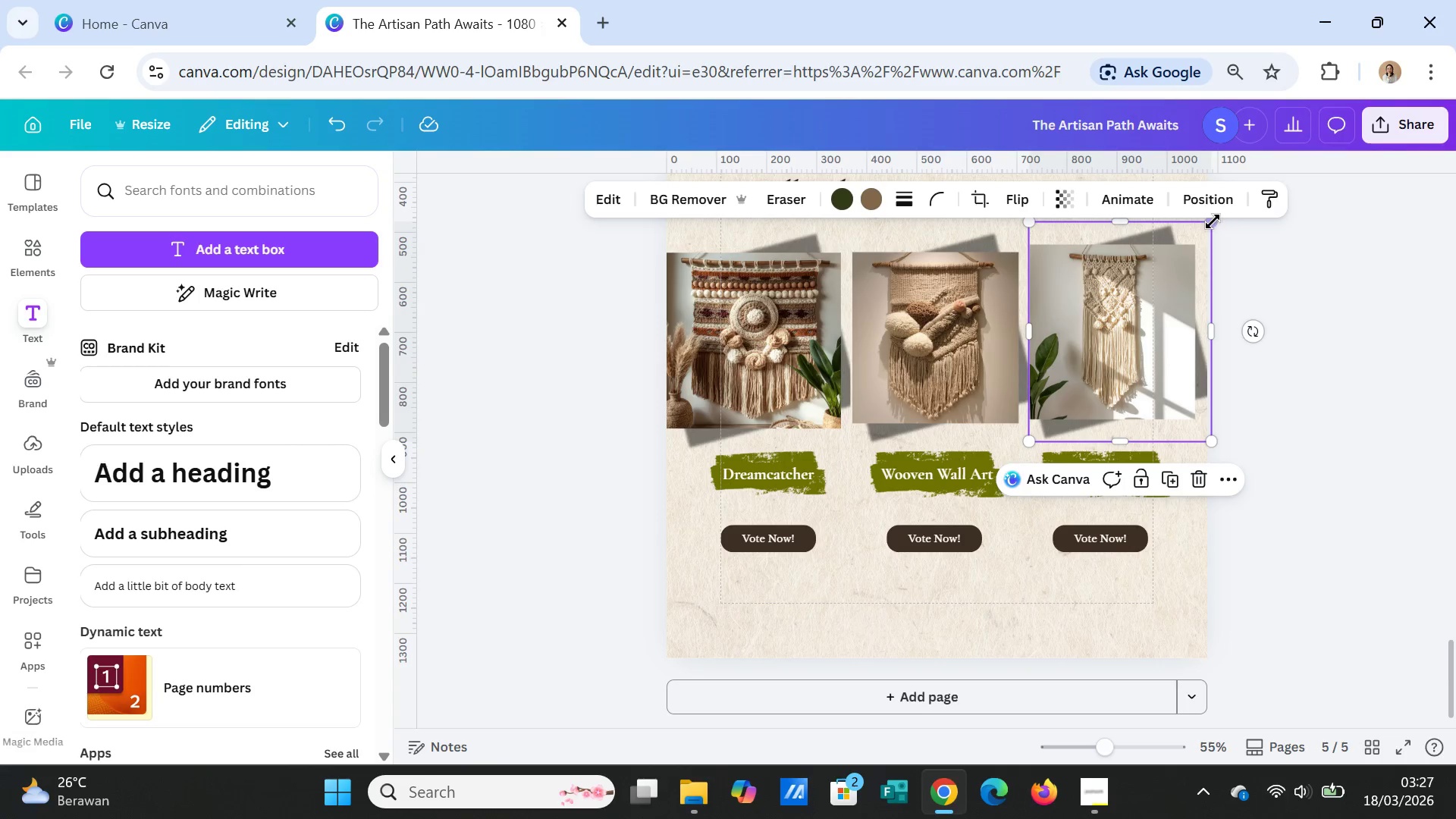 
left_click_drag(start_coordinate=[1213, 222], to_coordinate=[1210, 227])
 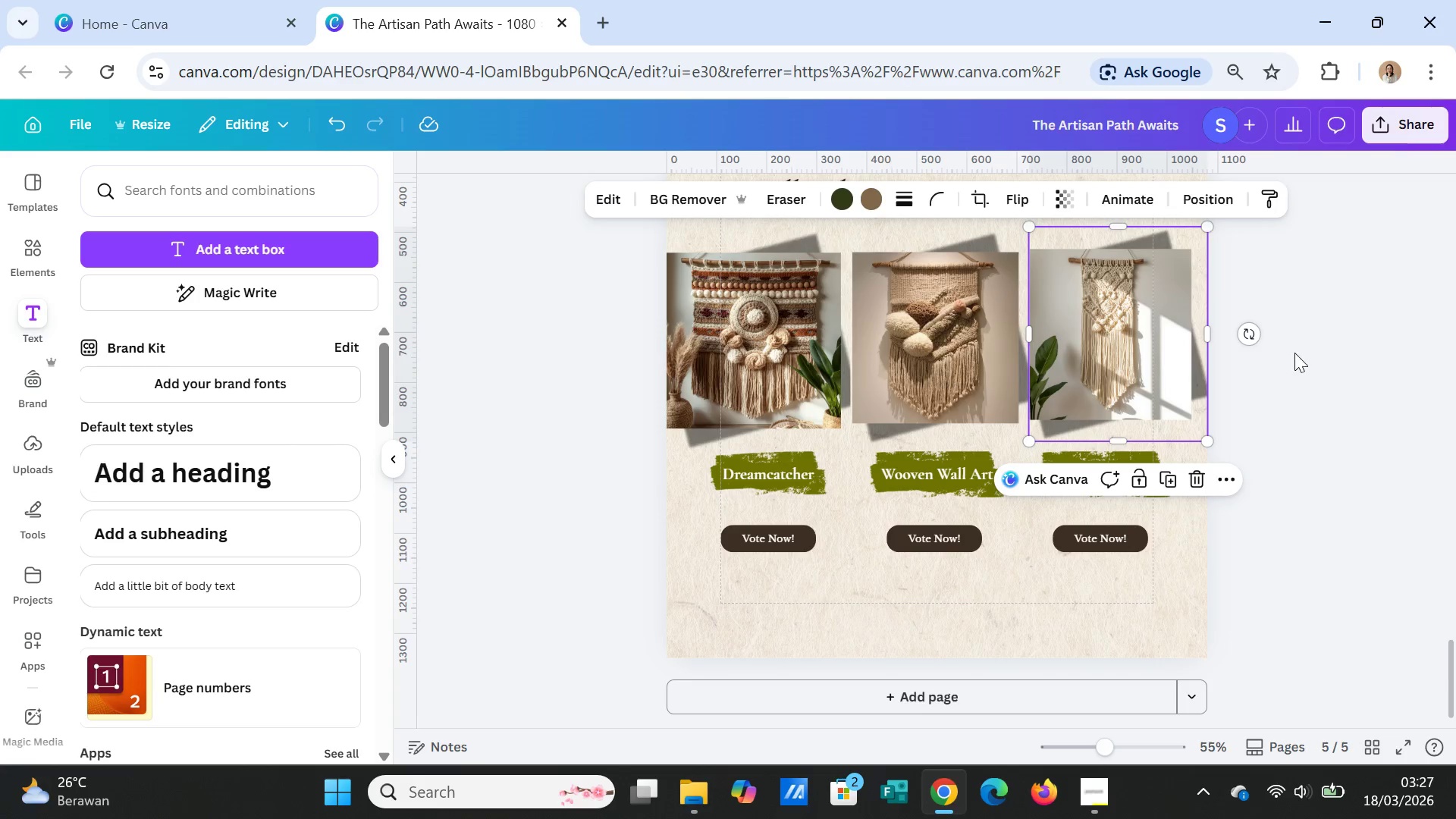 
left_click([1295, 354])
 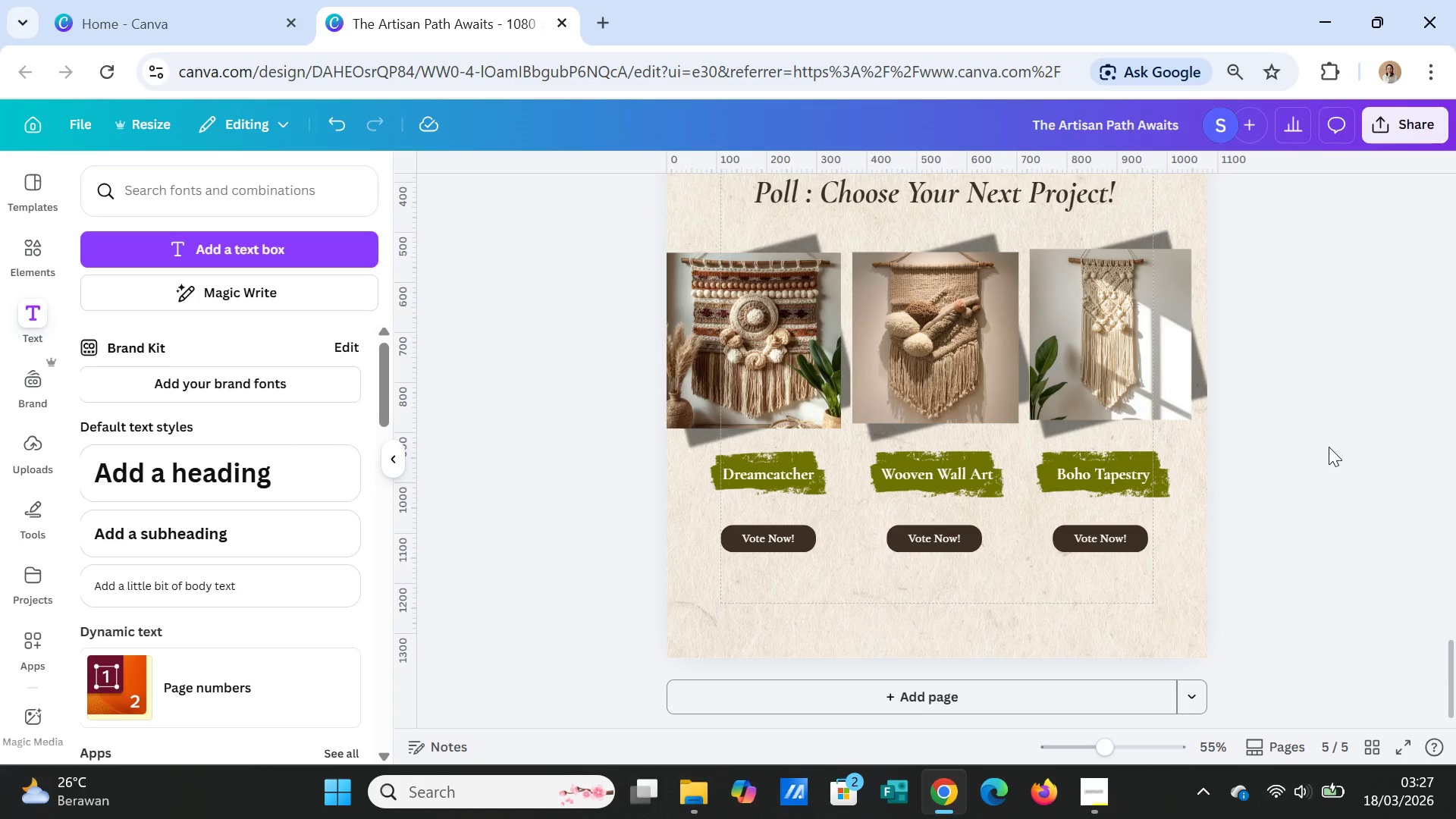 
scroll: coordinate [1329, 447], scroll_direction: up, amount: 2.0
 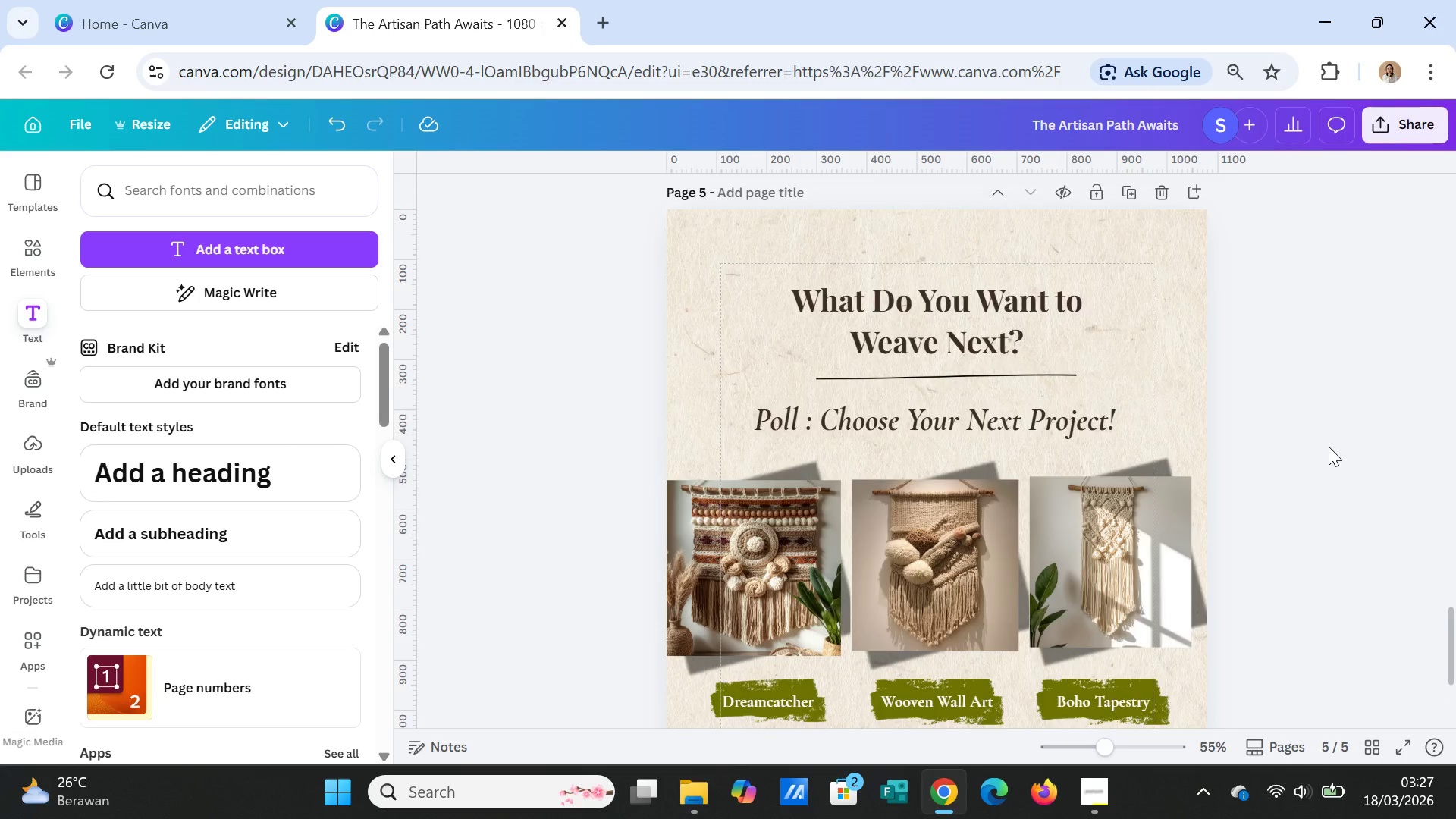 
scroll: coordinate [1329, 447], scroll_direction: down, amount: 1.0
 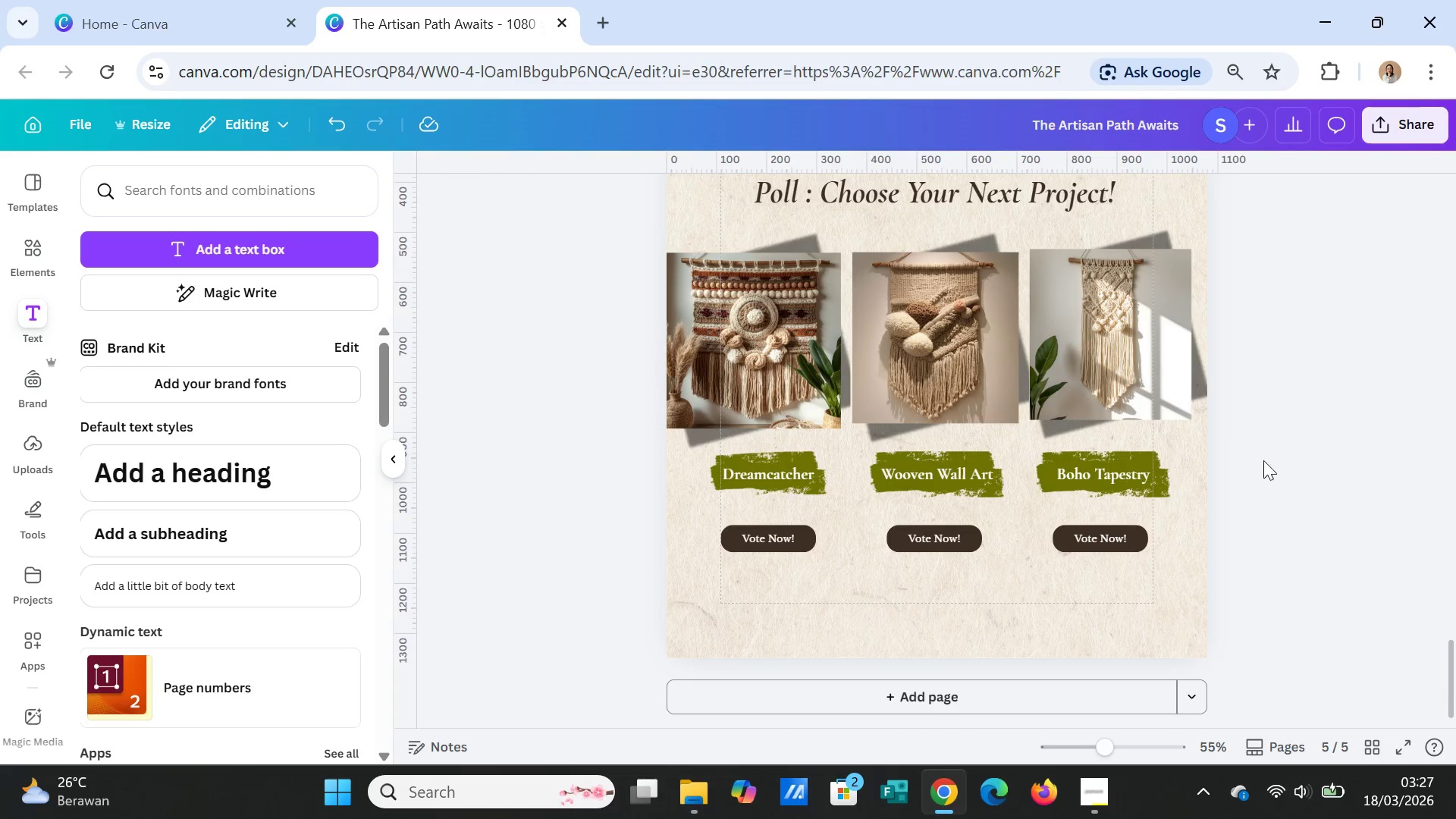 
left_click([1241, 535])
 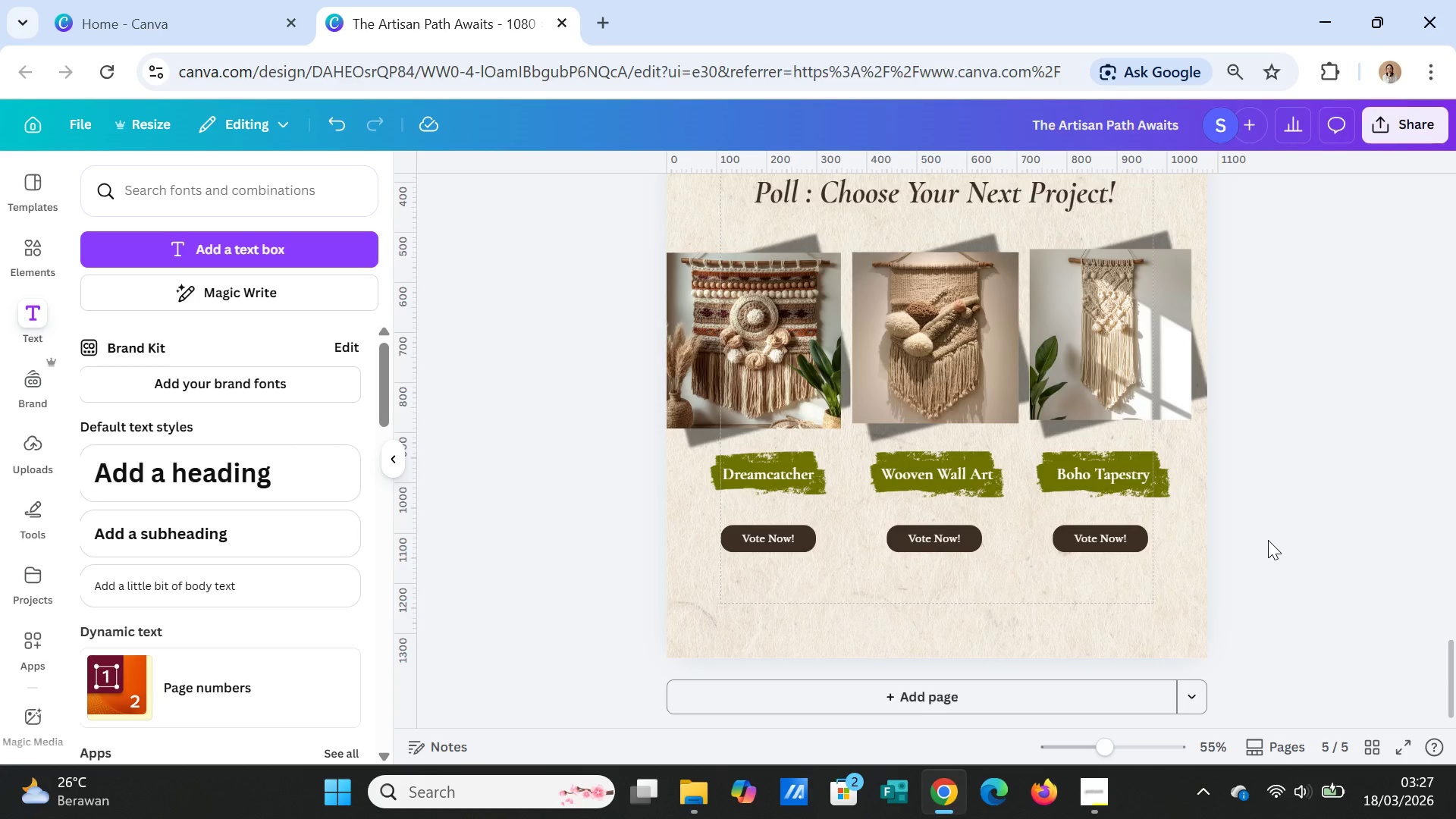 
scroll: coordinate [1268, 540], scroll_direction: up, amount: 1.0
 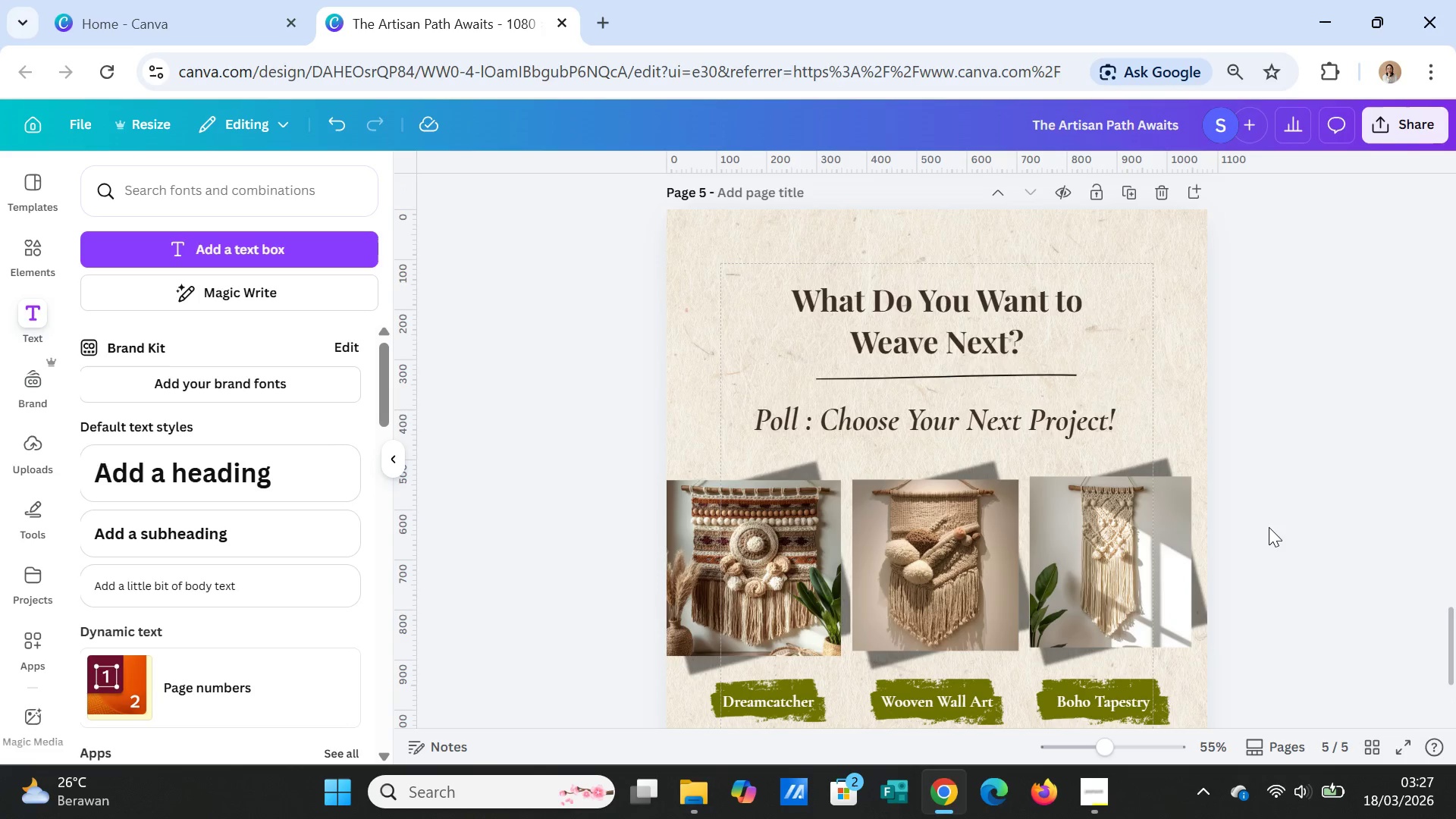 
left_click([1030, 378])
 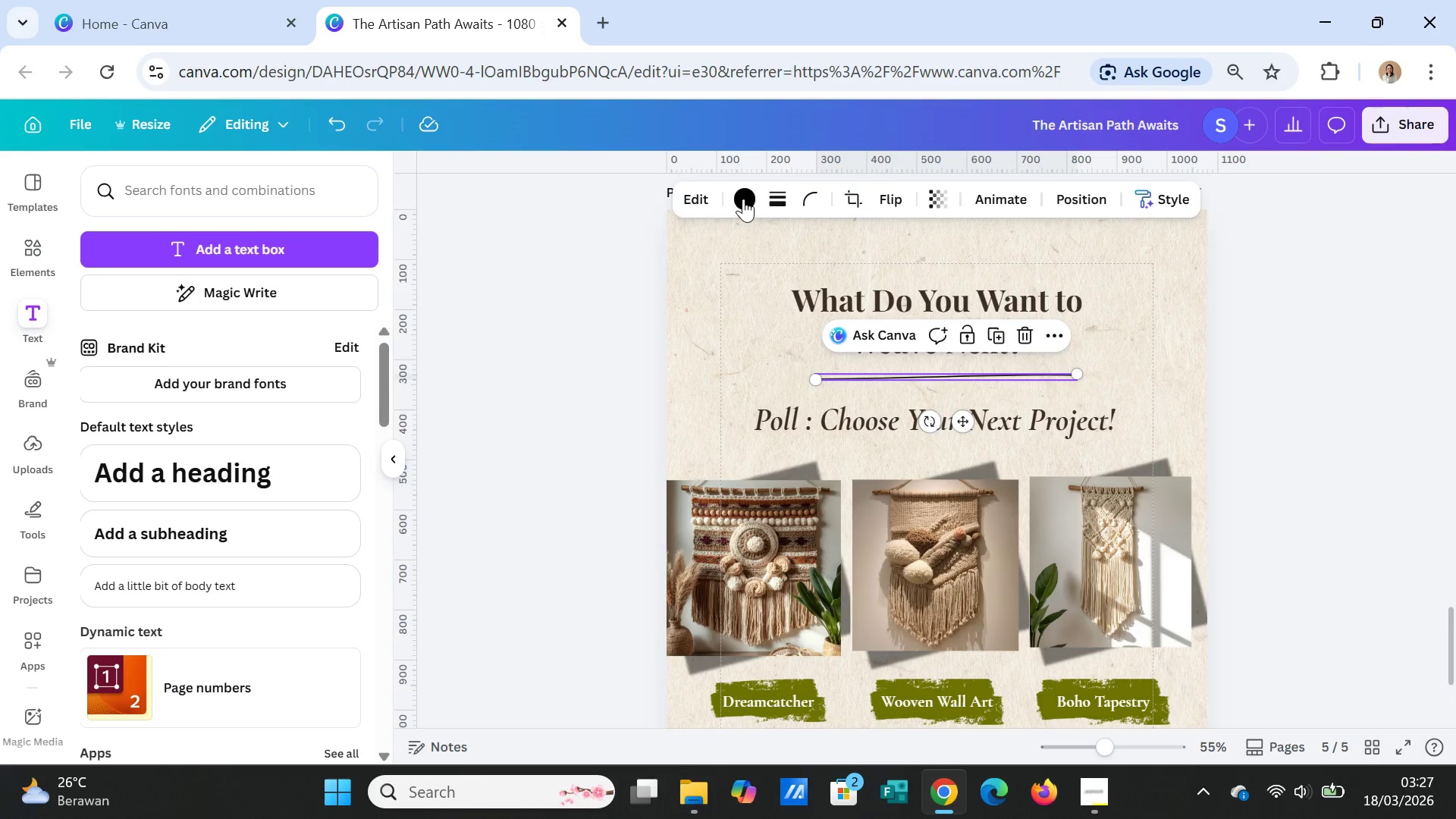 
left_click([742, 197])
 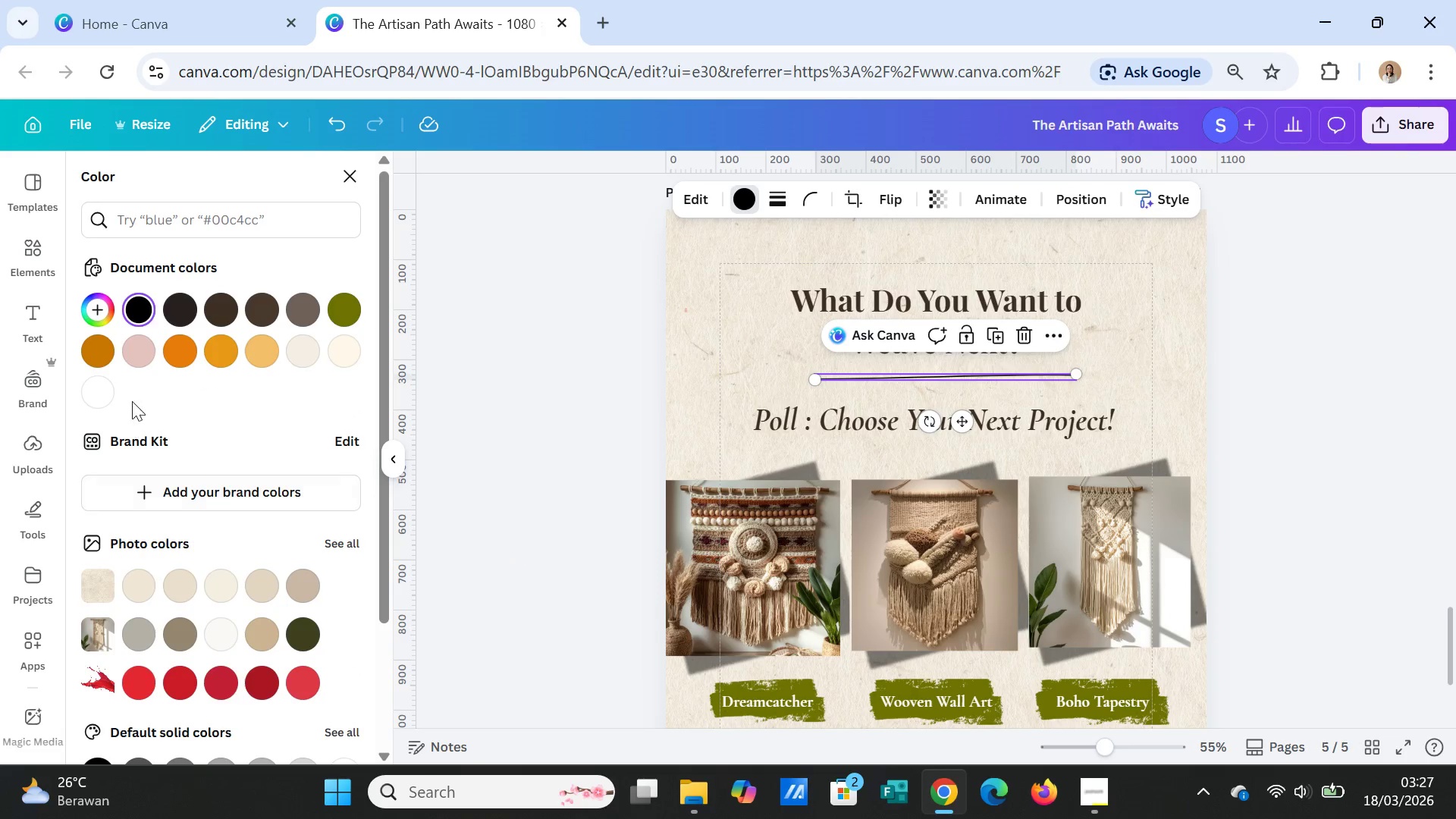 
left_click([181, 352])
 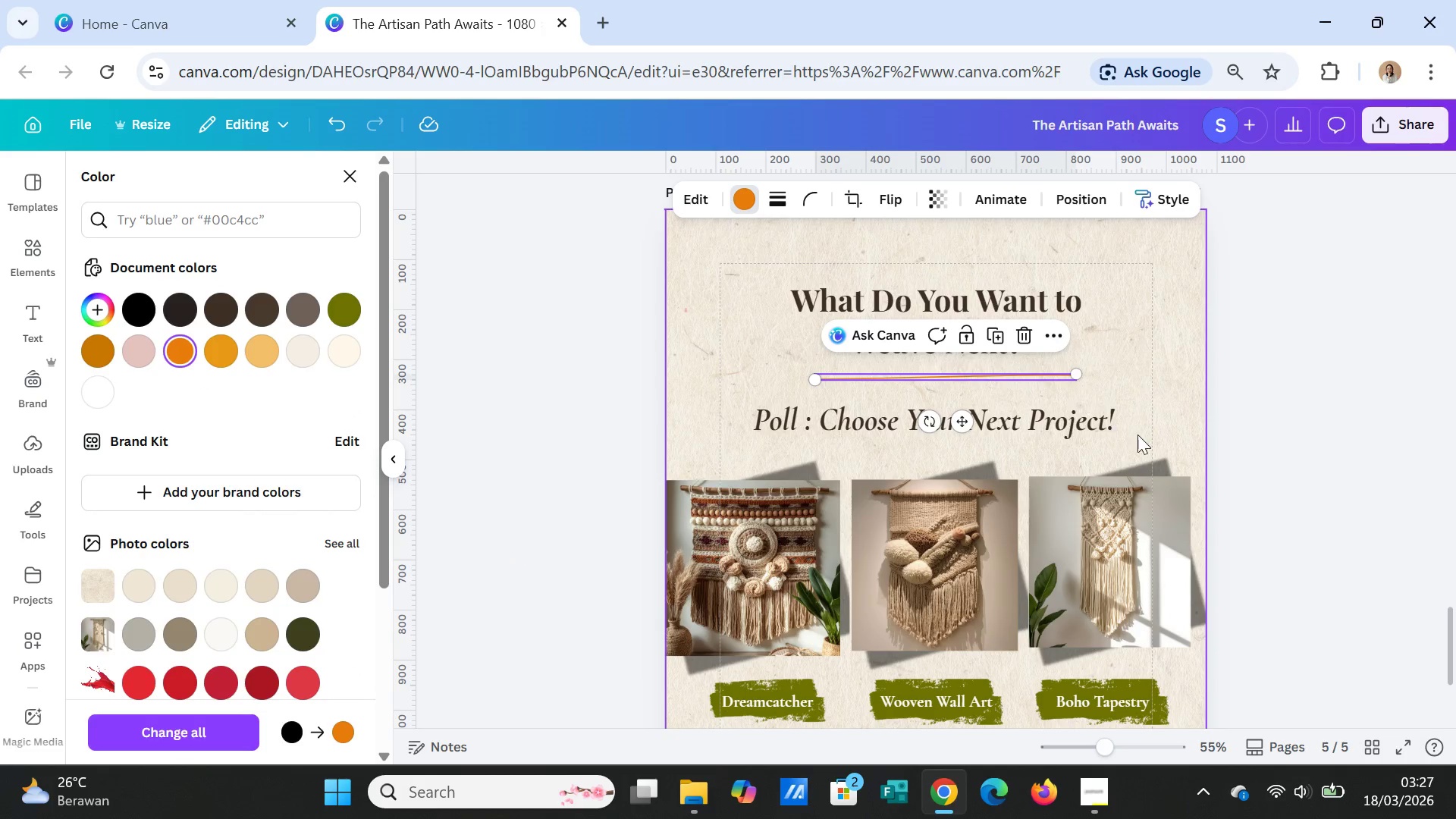 
left_click([1272, 442])
 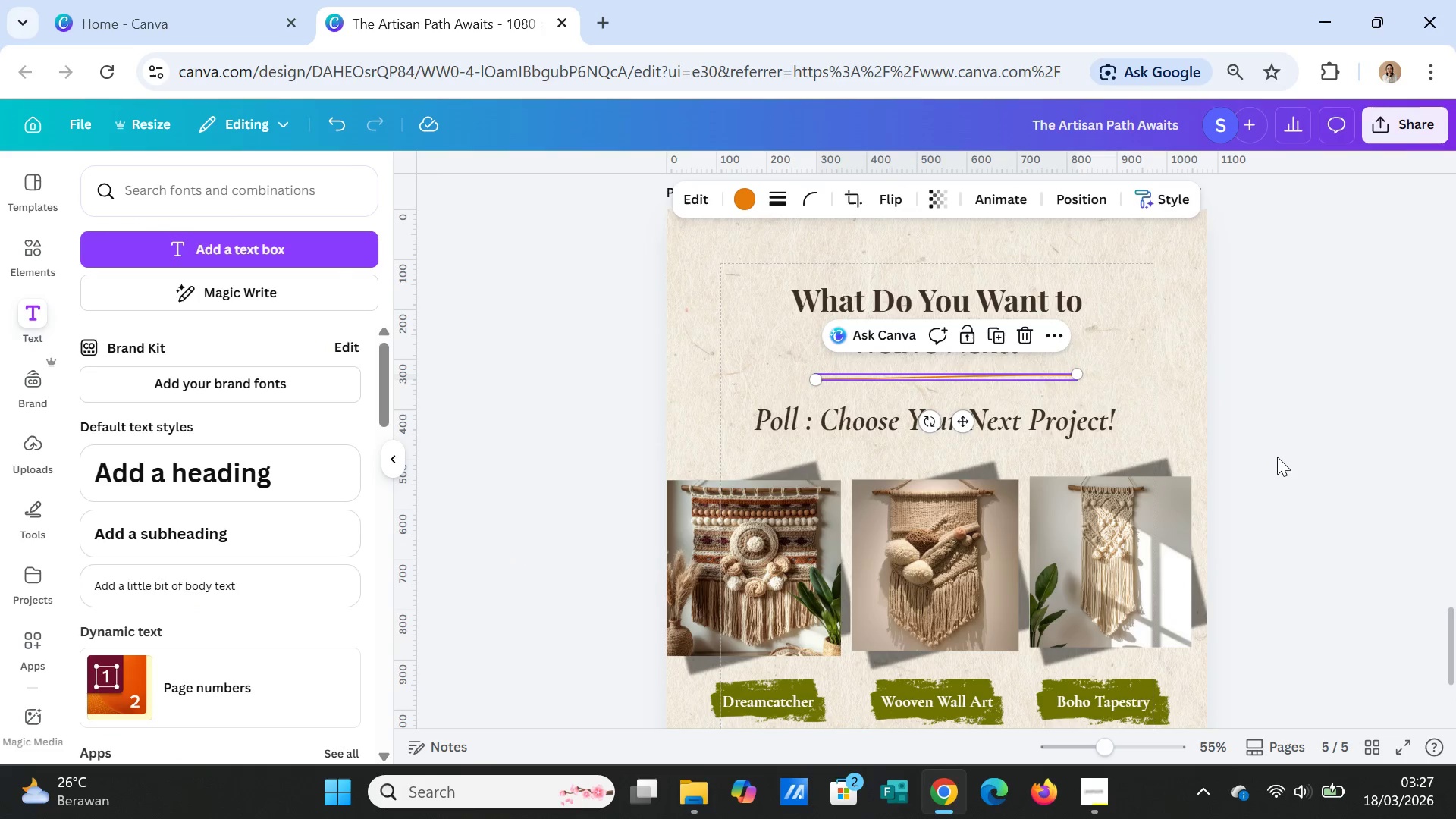 
left_click([1277, 457])
 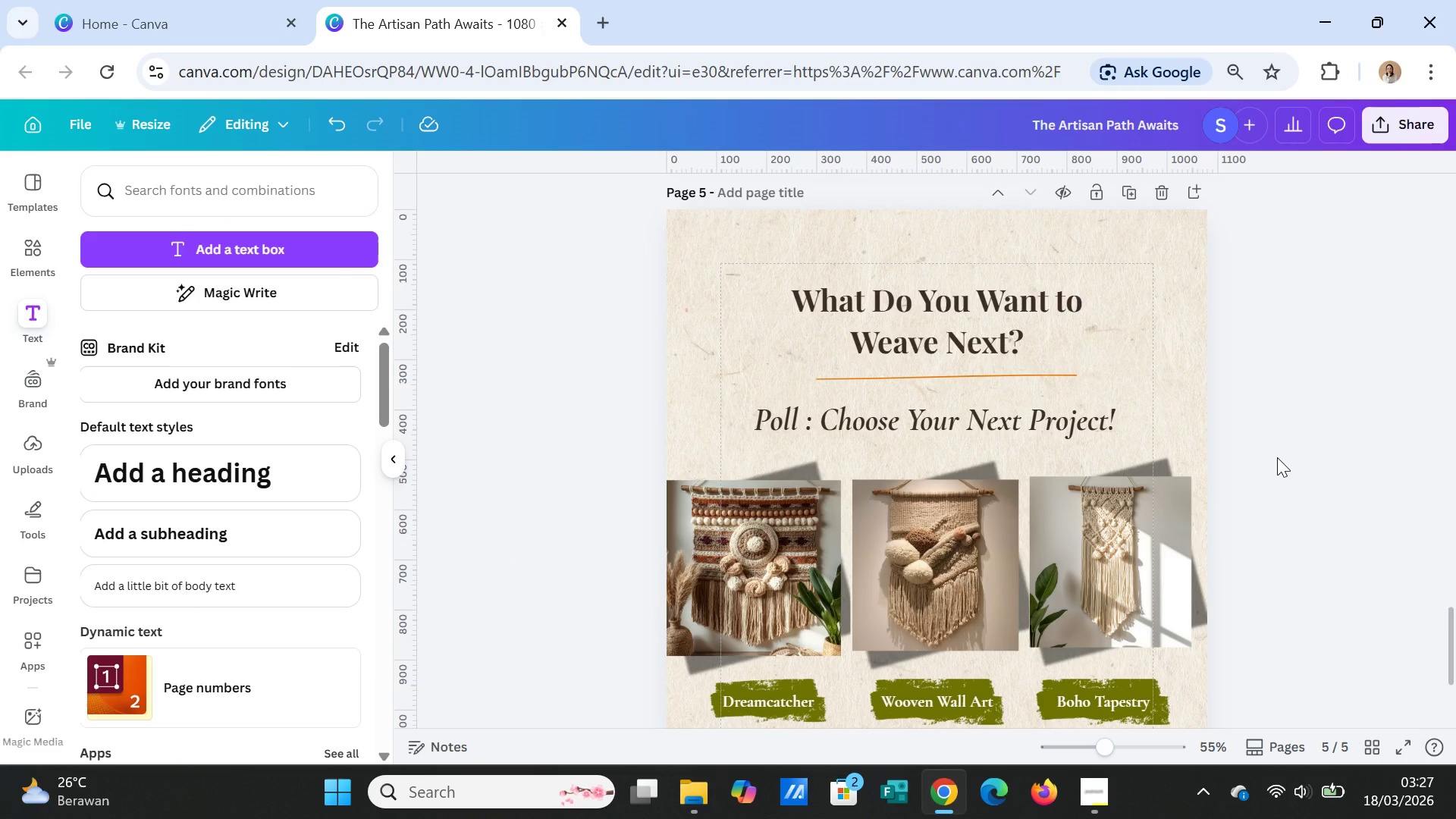 
scroll: coordinate [1277, 457], scroll_direction: up, amount: 14.0
 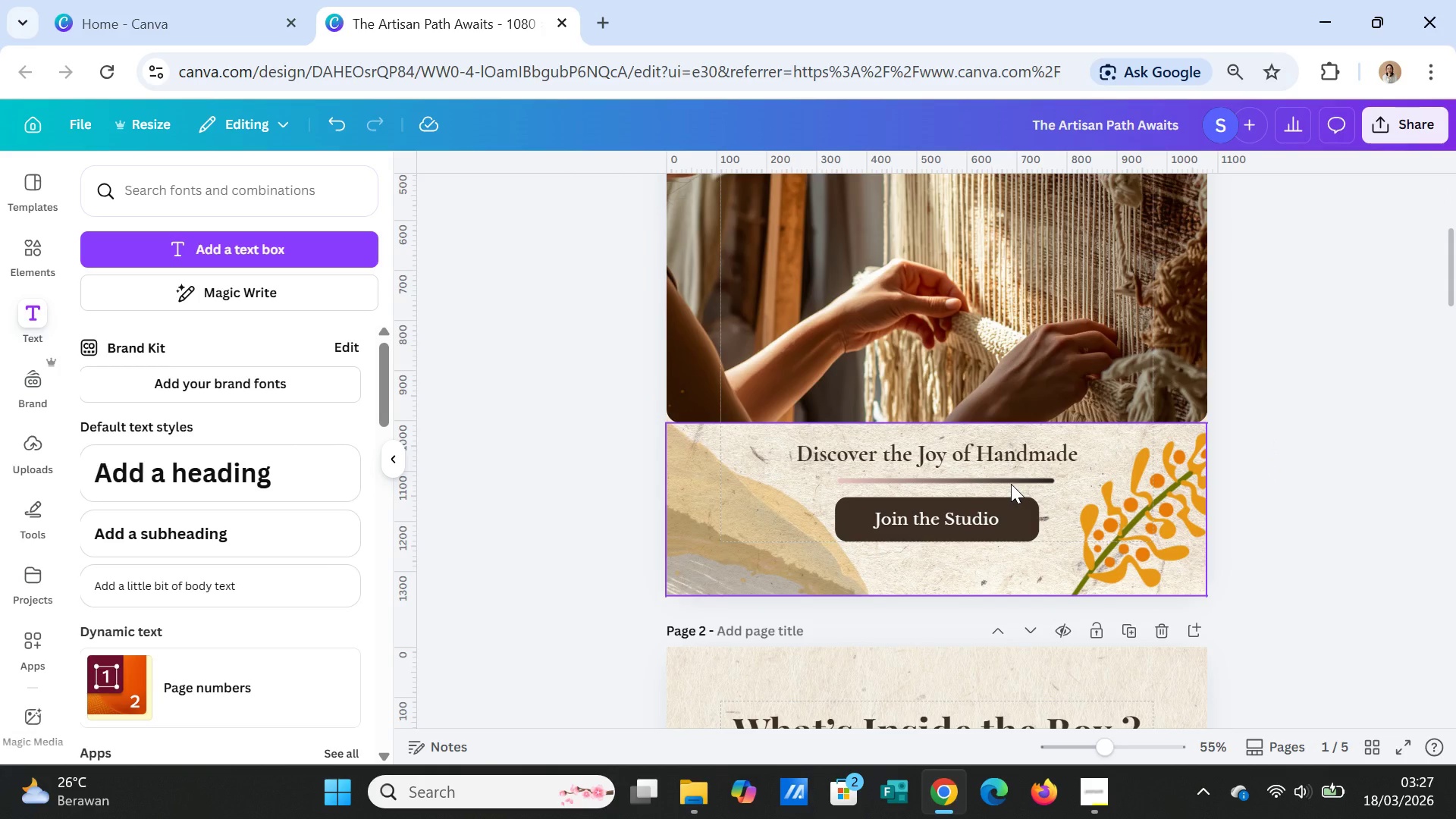 
left_click([1018, 479])
 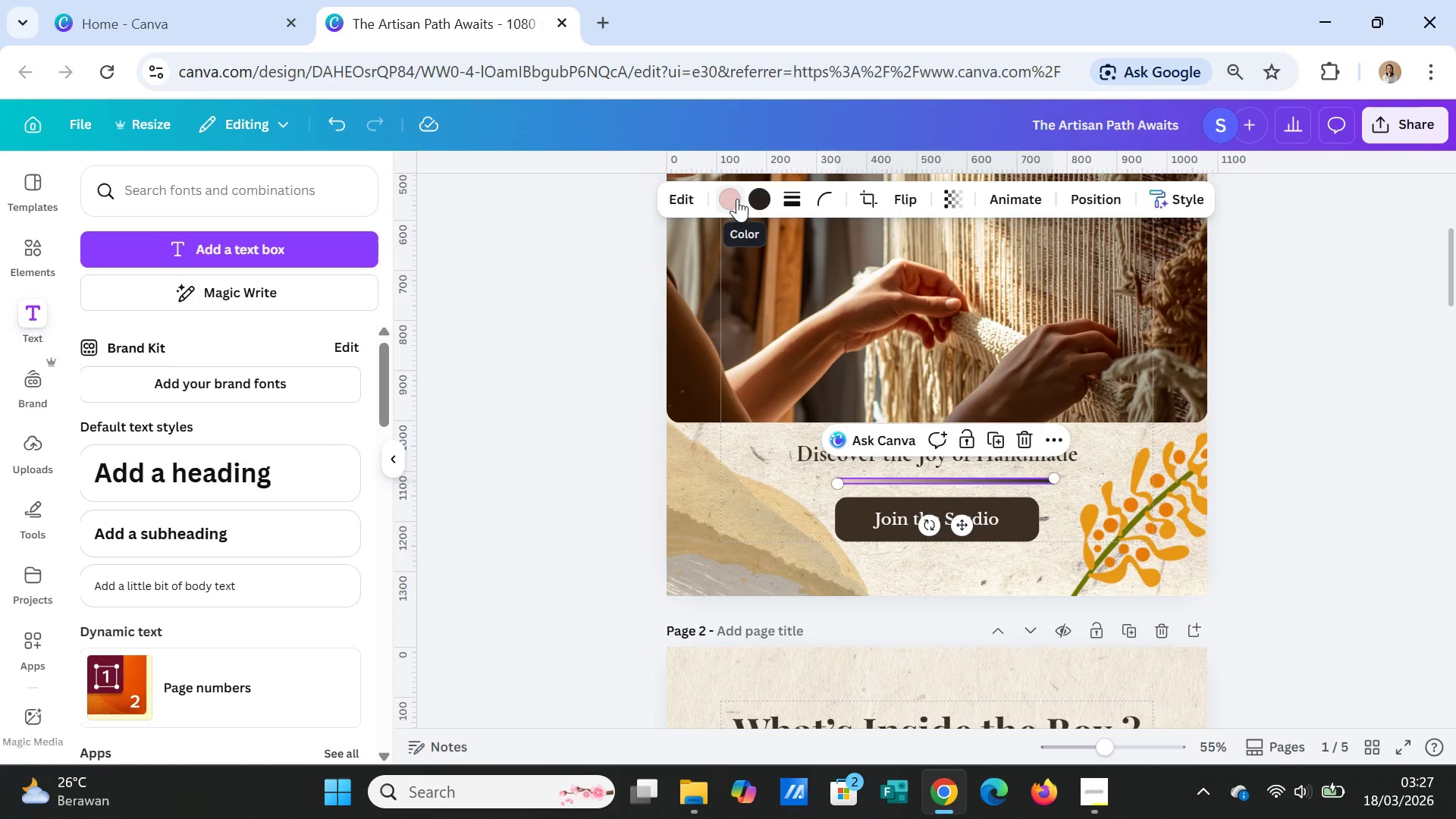 
left_click([734, 195])
 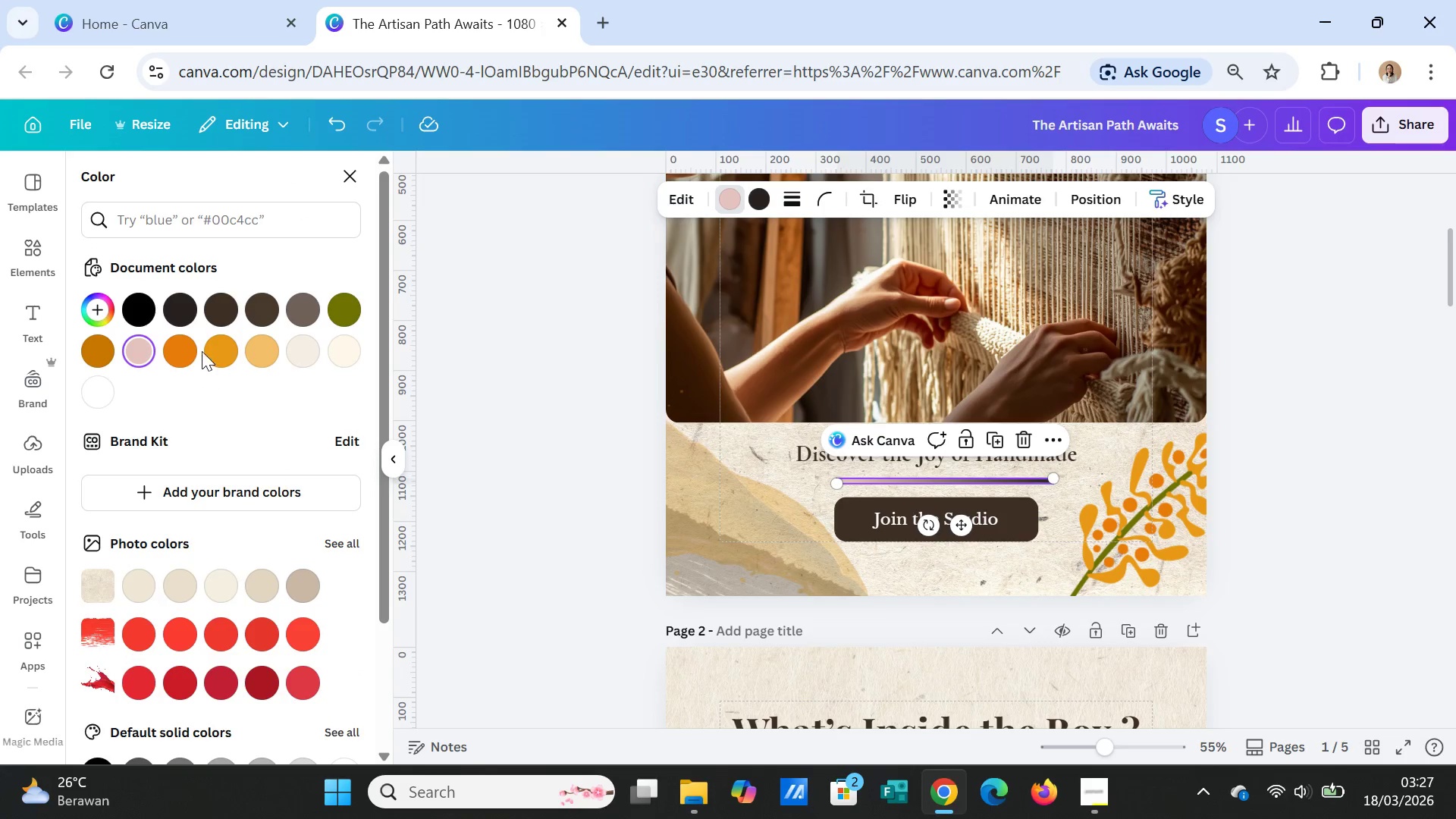 
left_click([183, 350])
 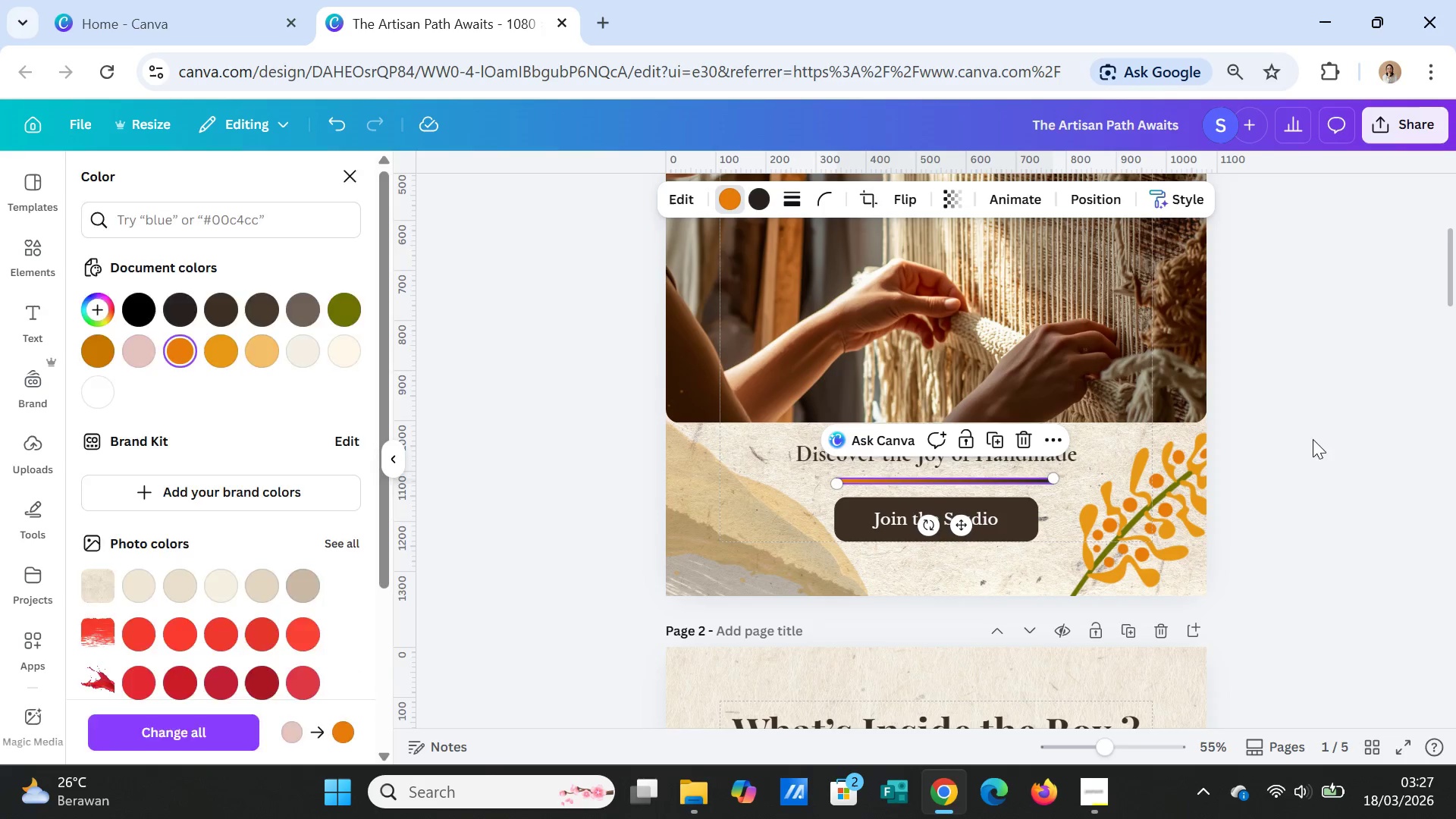 
double_click([1303, 463])
 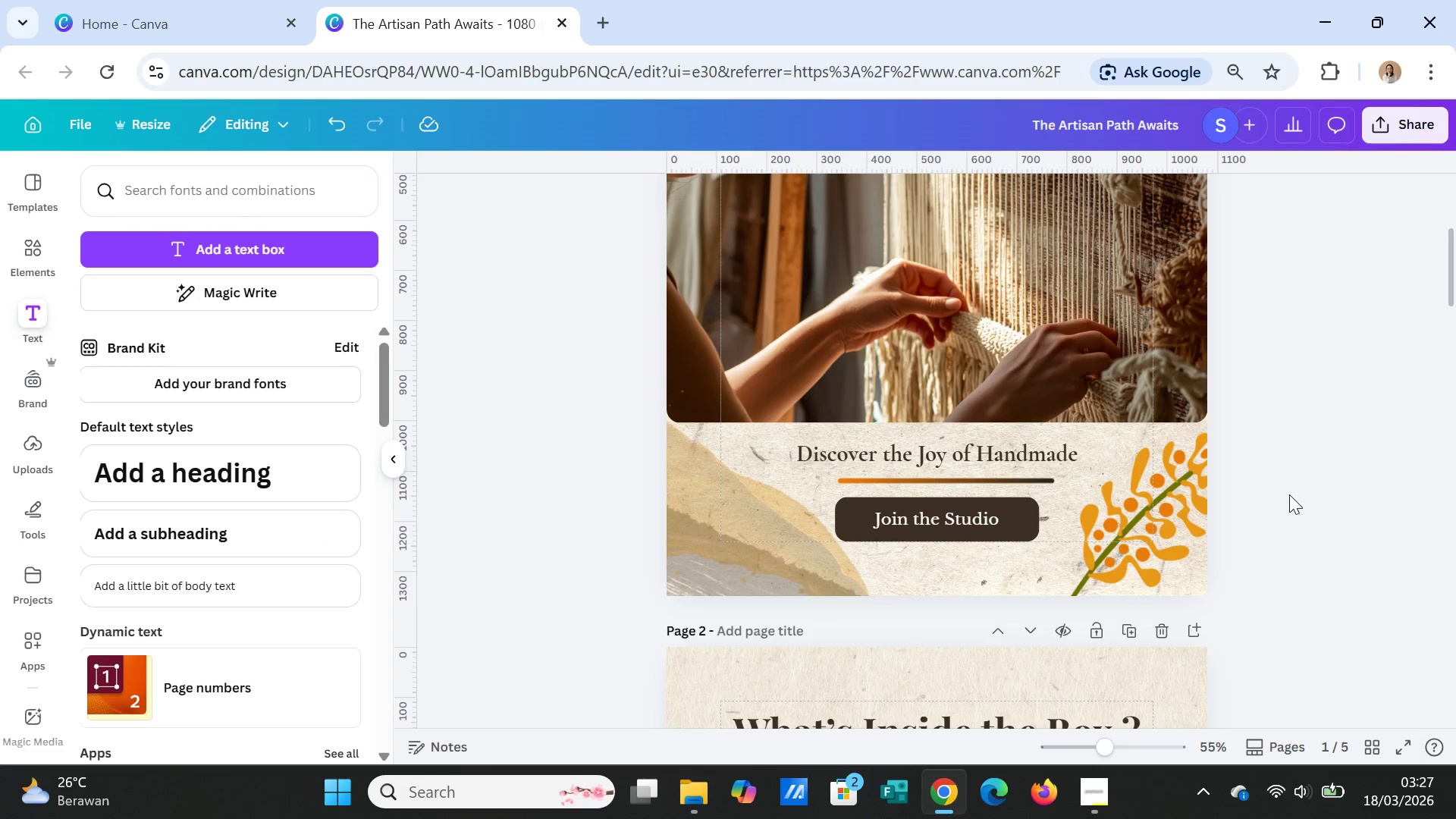 
scroll: coordinate [1288, 496], scroll_direction: down, amount: 22.0
 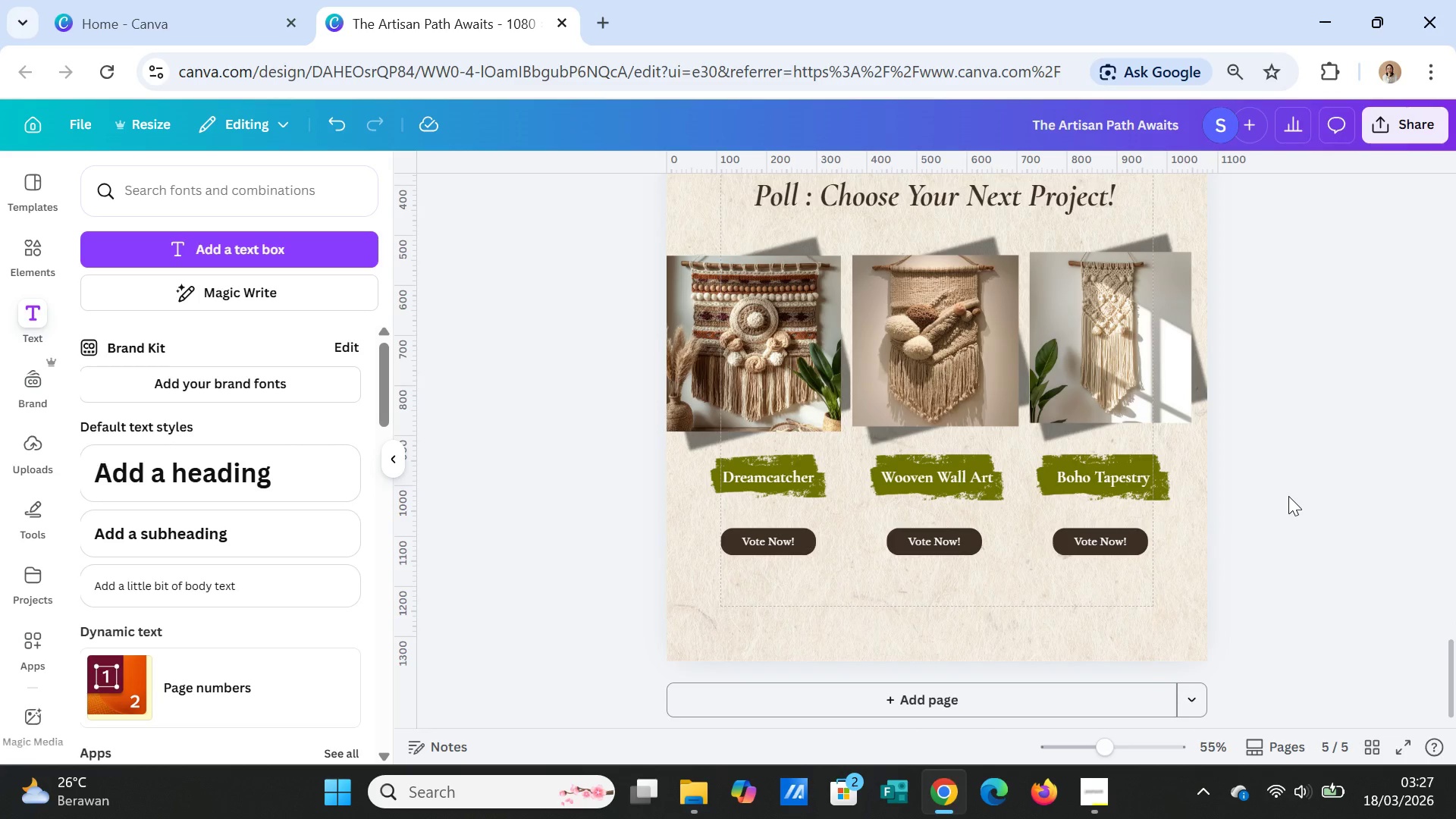 
wait(9.11)
 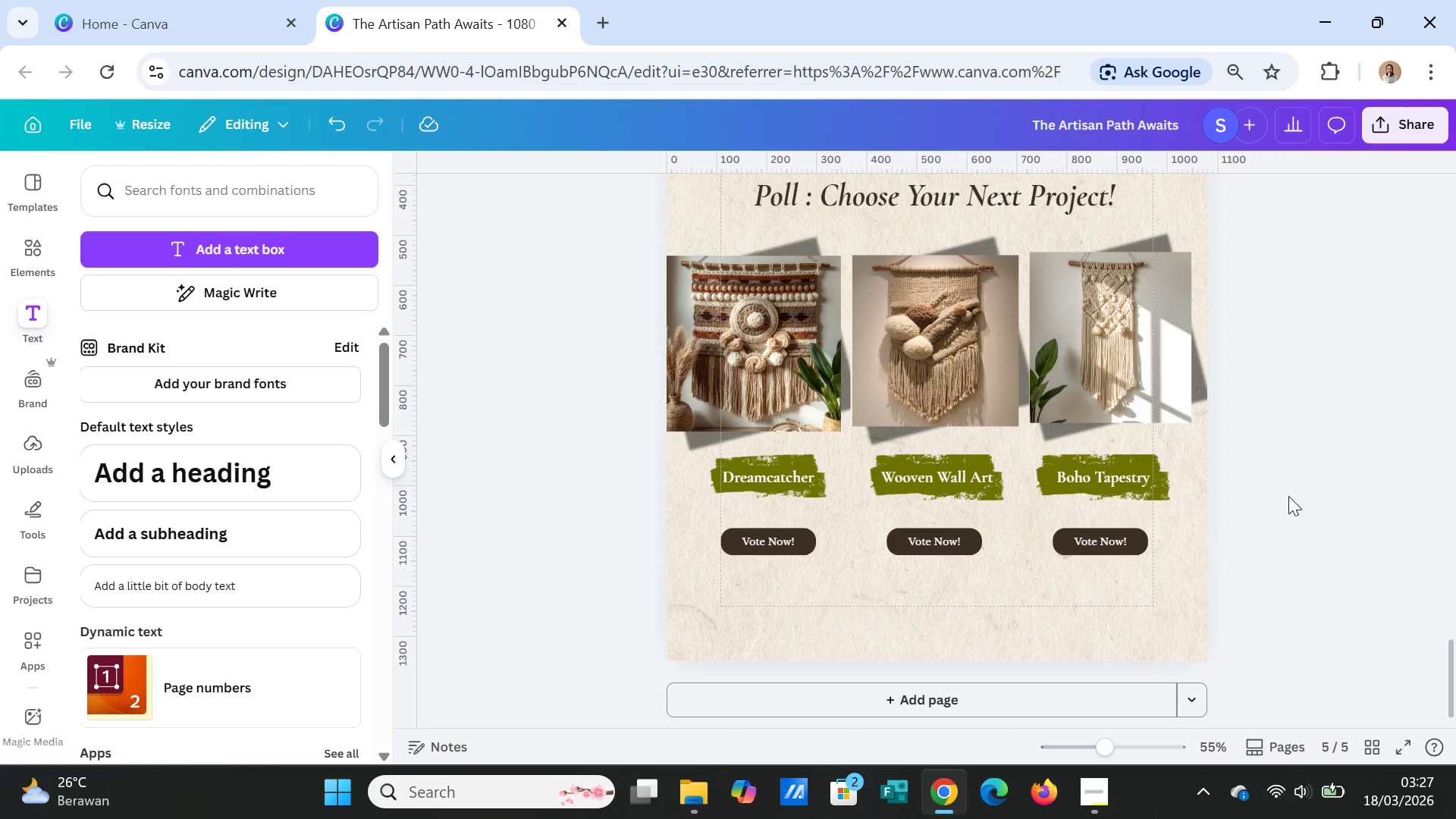 
scroll: coordinate [1224, 525], scroll_direction: down, amount: 1.0
 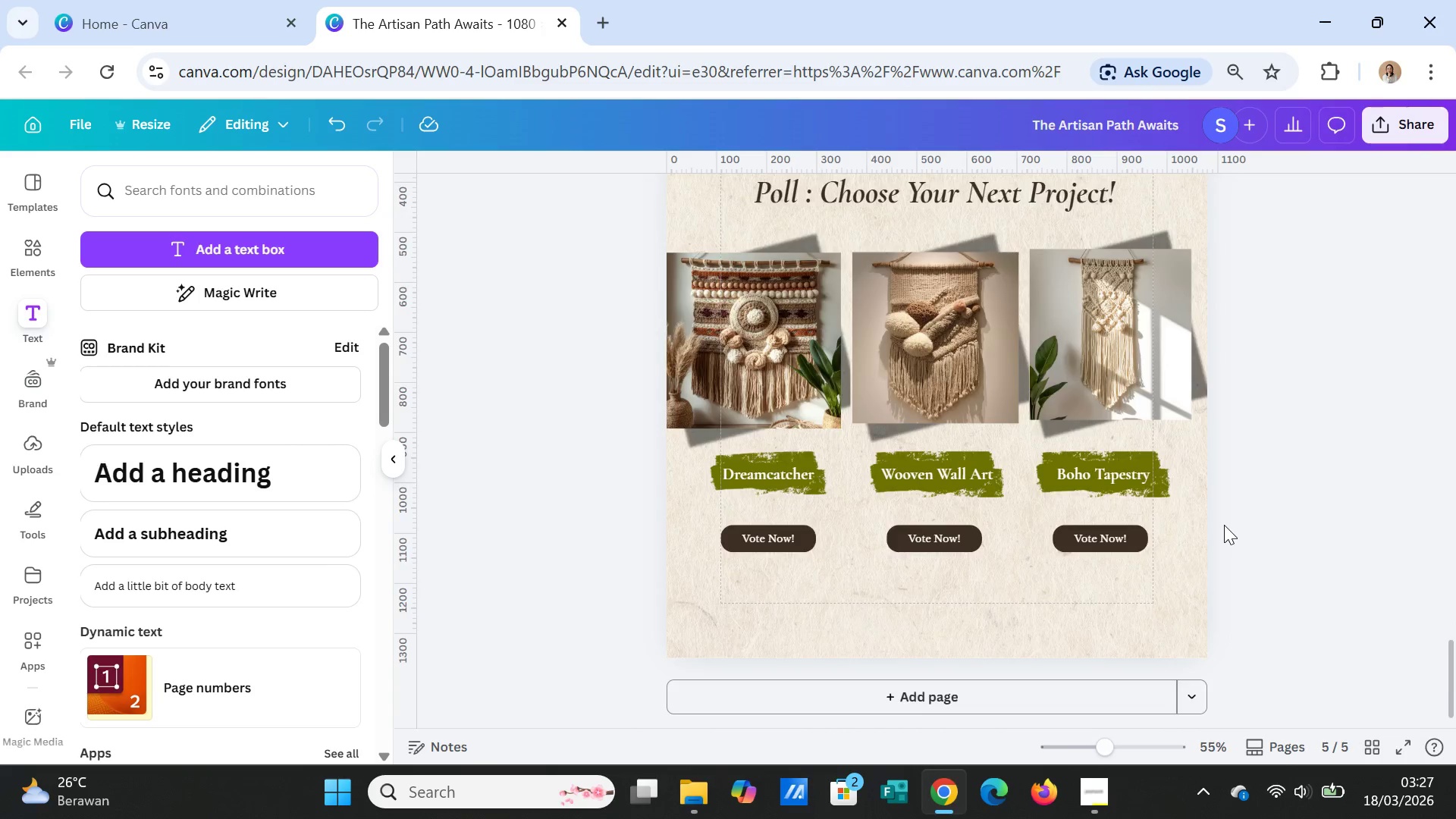 
scroll: coordinate [1224, 525], scroll_direction: up, amount: 3.0
 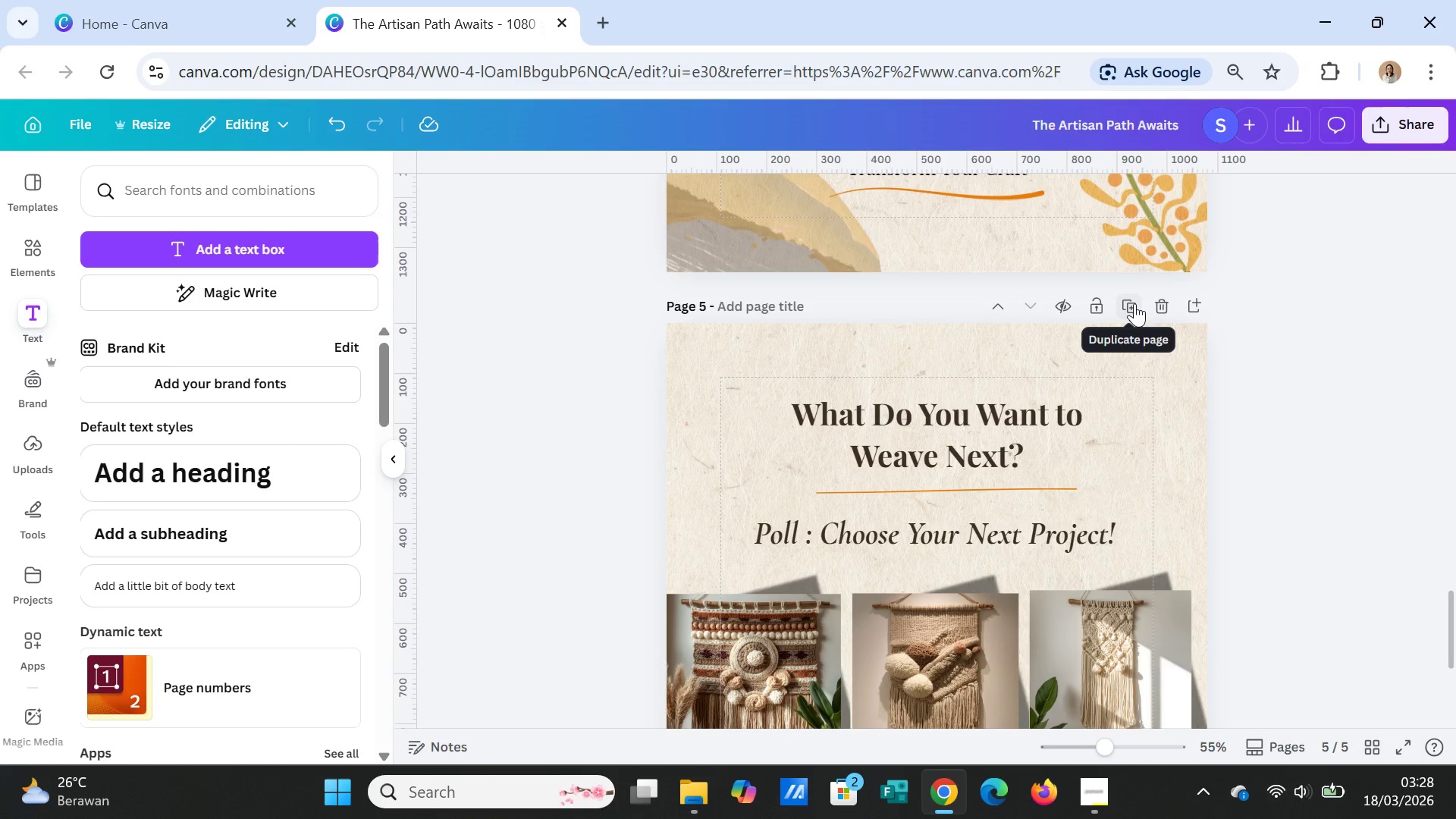 
left_click([1134, 303])
 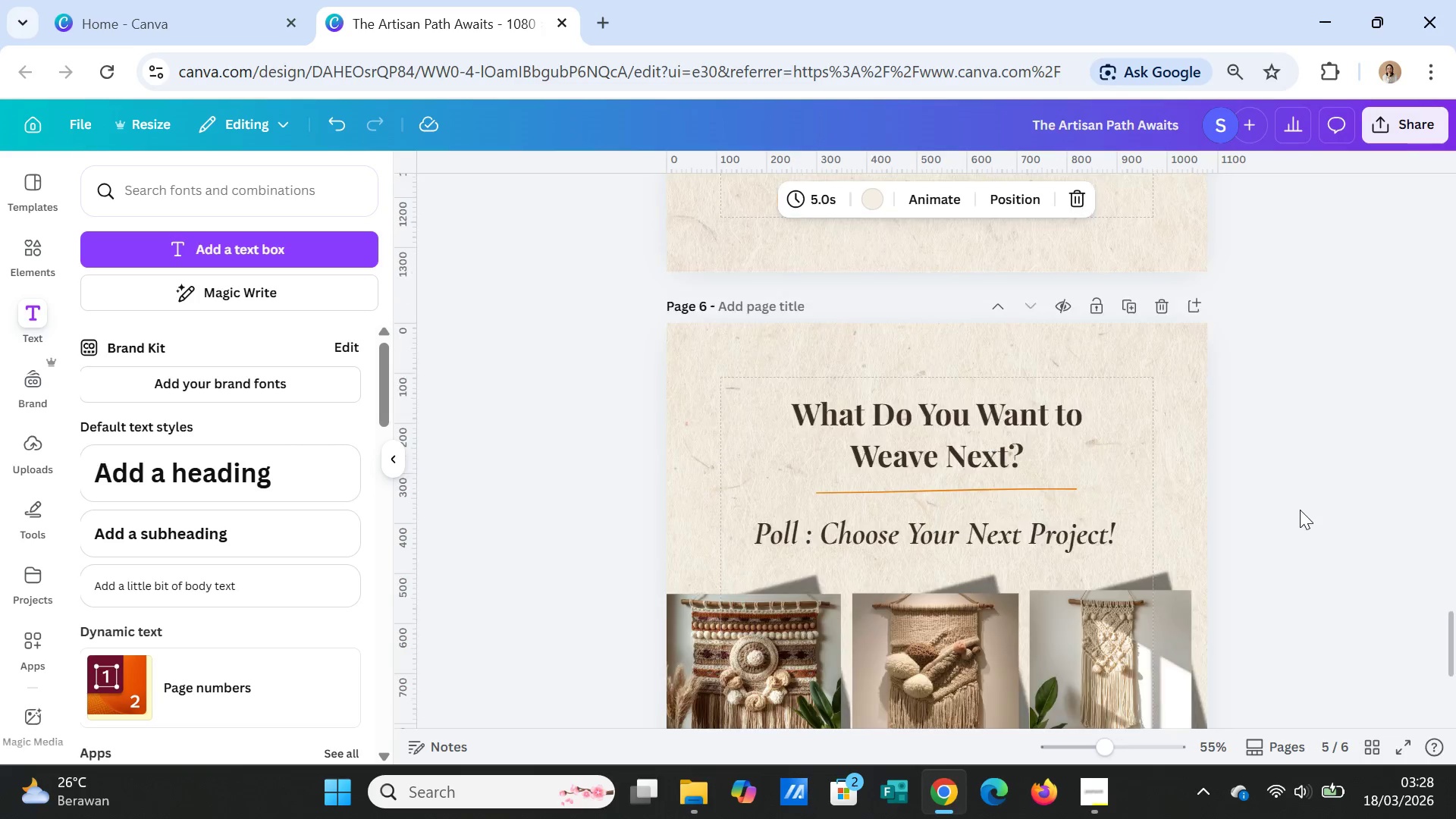 
scroll: coordinate [1299, 527], scroll_direction: down, amount: 3.0
 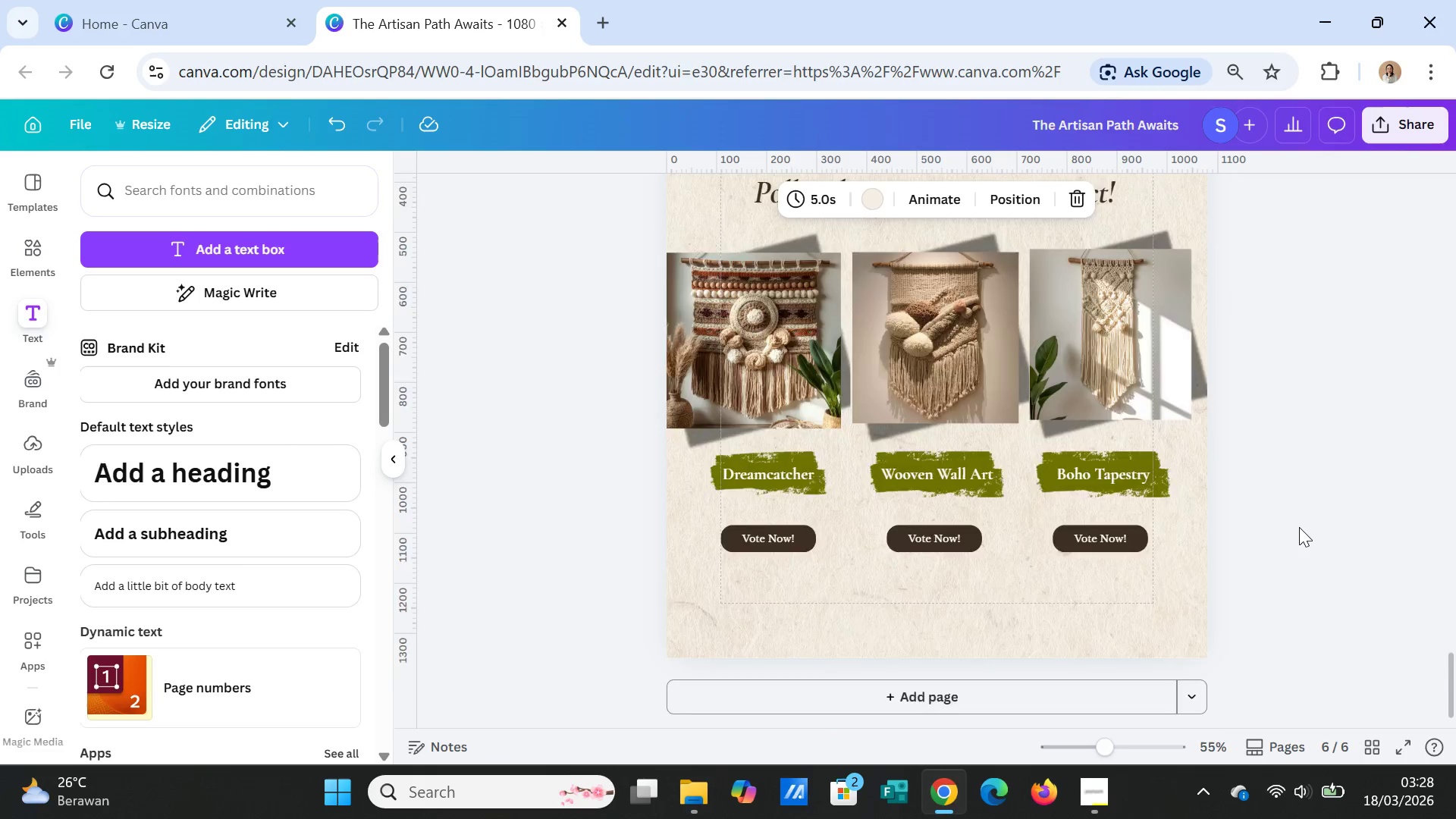 
scroll: coordinate [1299, 527], scroll_direction: up, amount: 2.0
 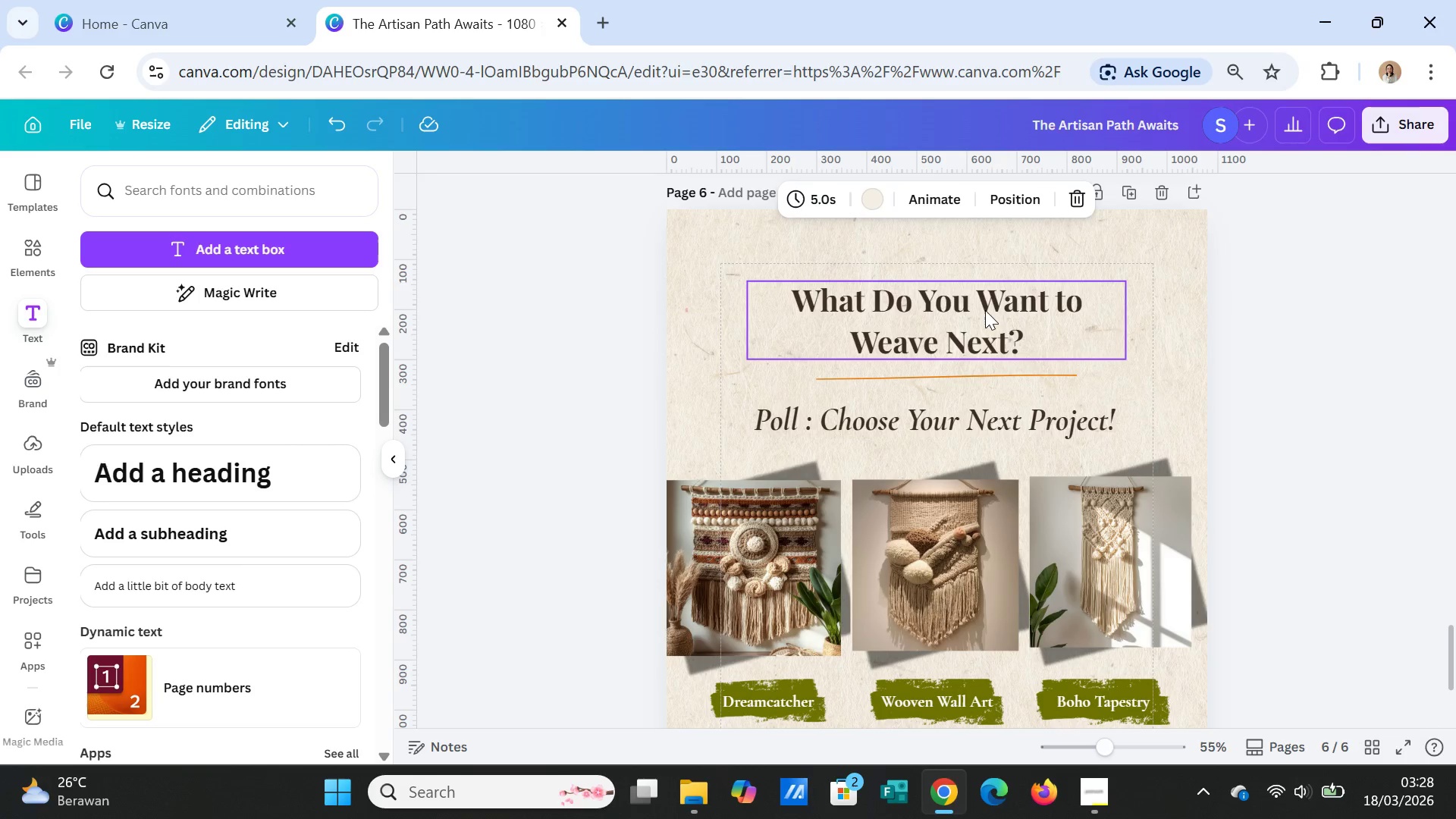 
left_click([762, 574])
 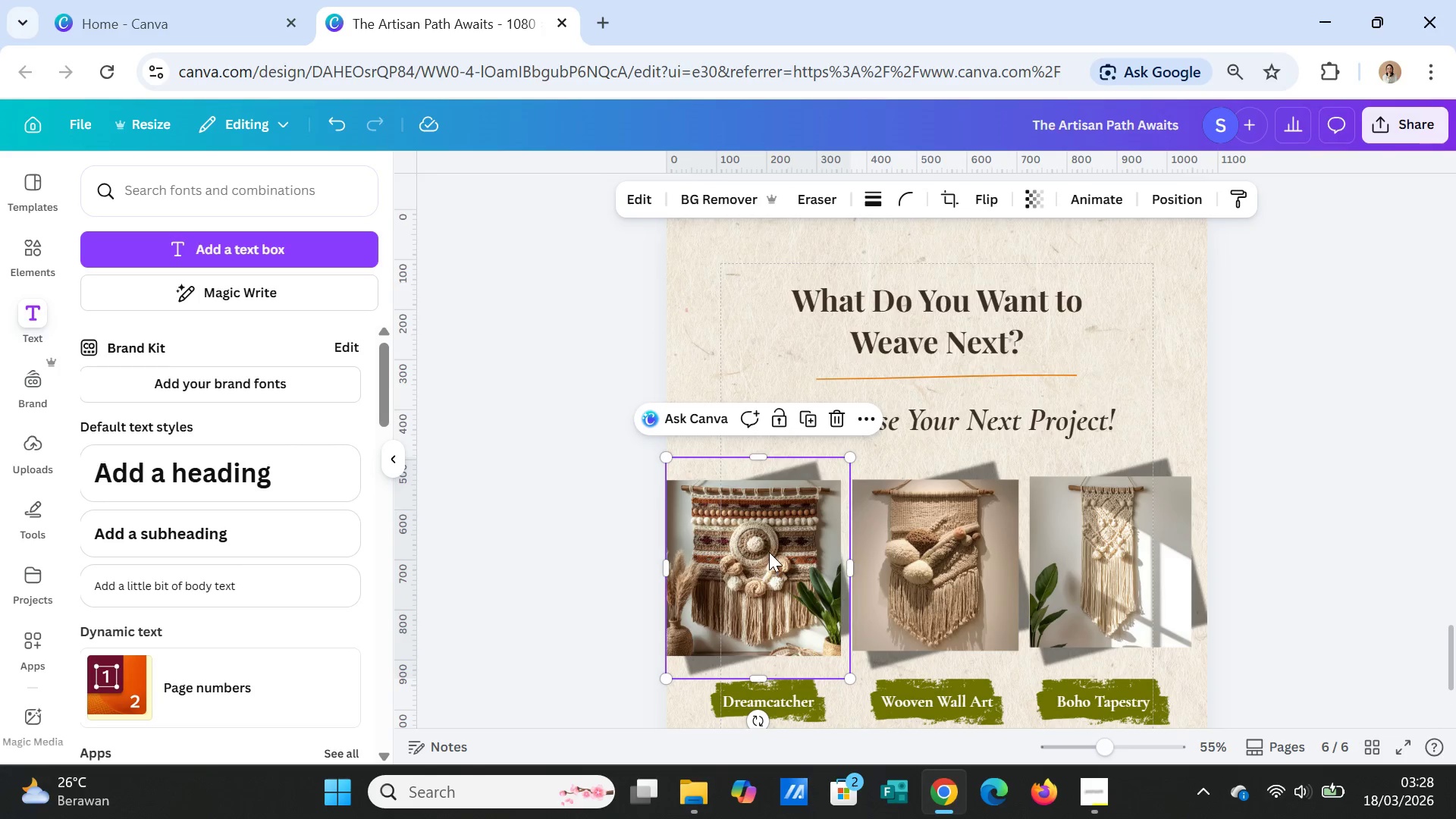 
key(Delete)
 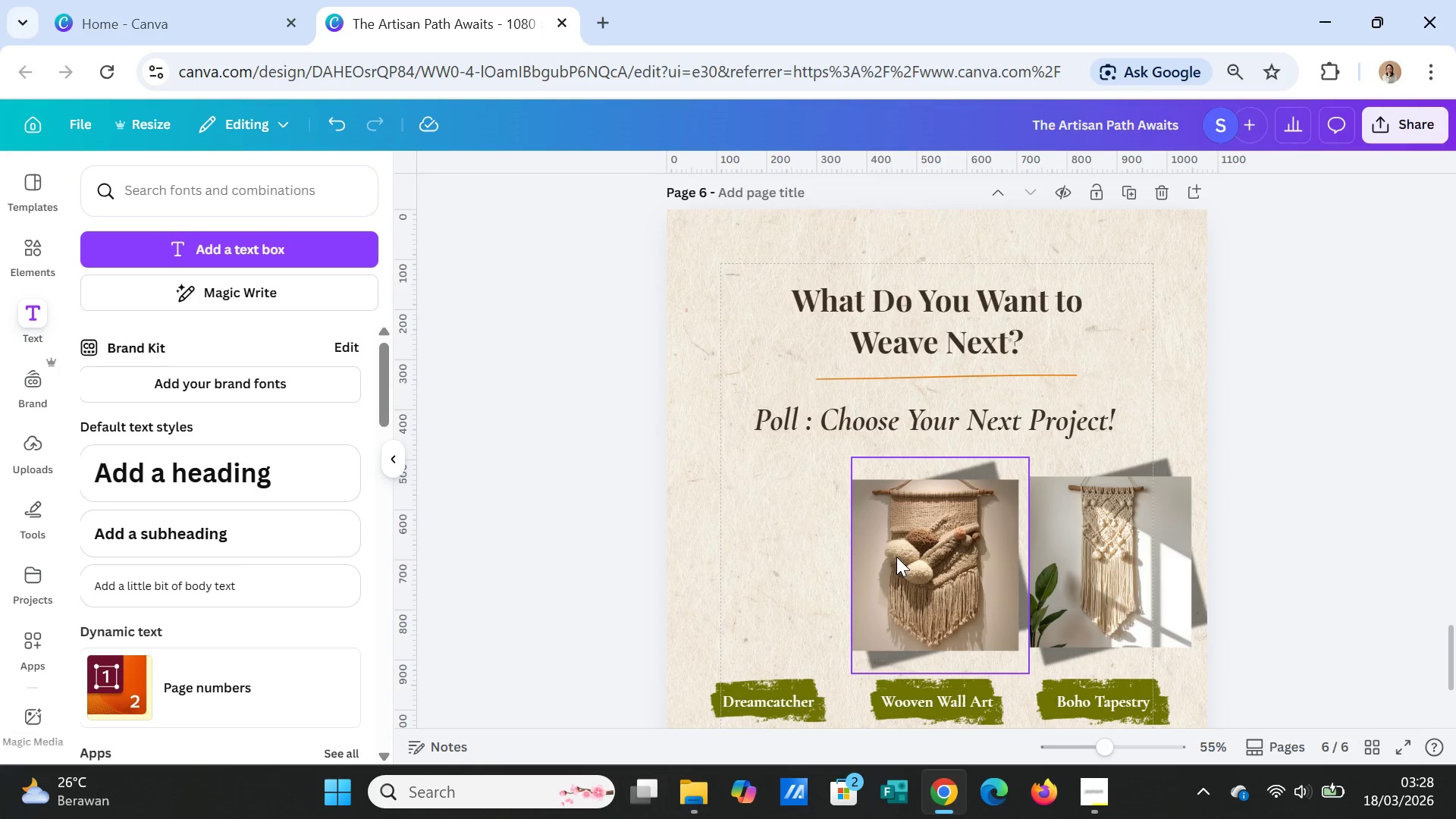 
left_click([896, 557])
 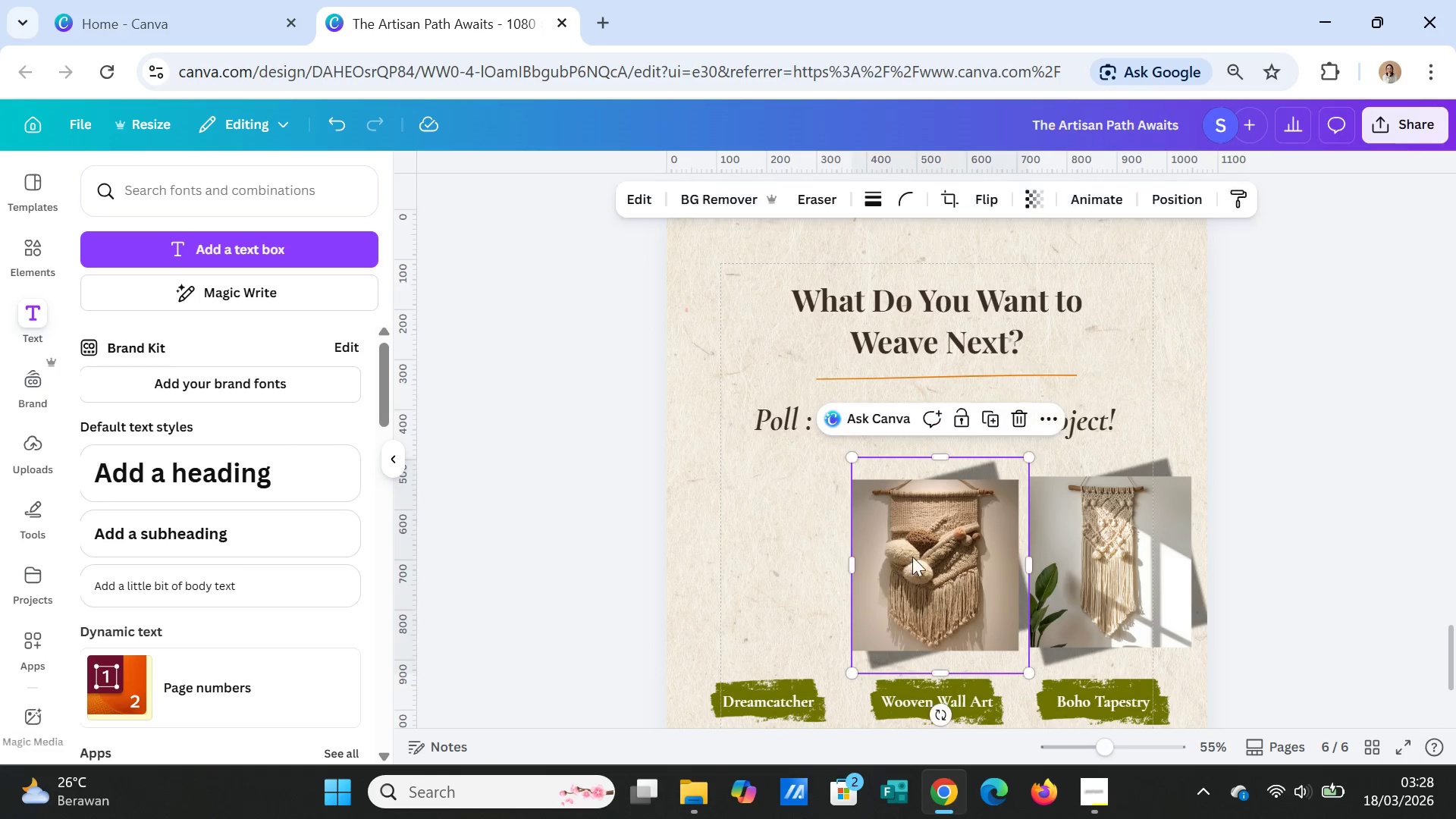 
key(Delete)
 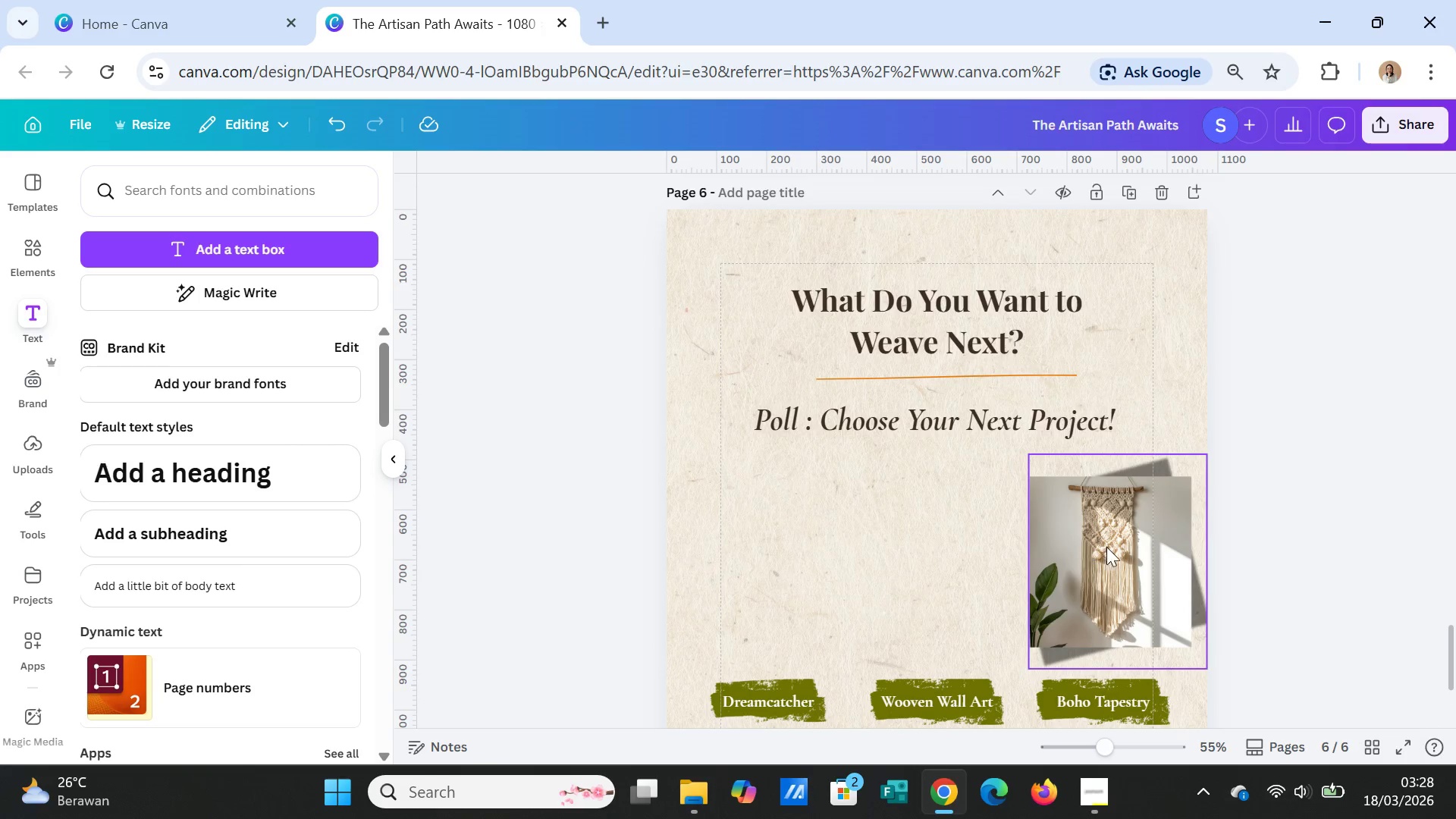 
left_click([1106, 547])
 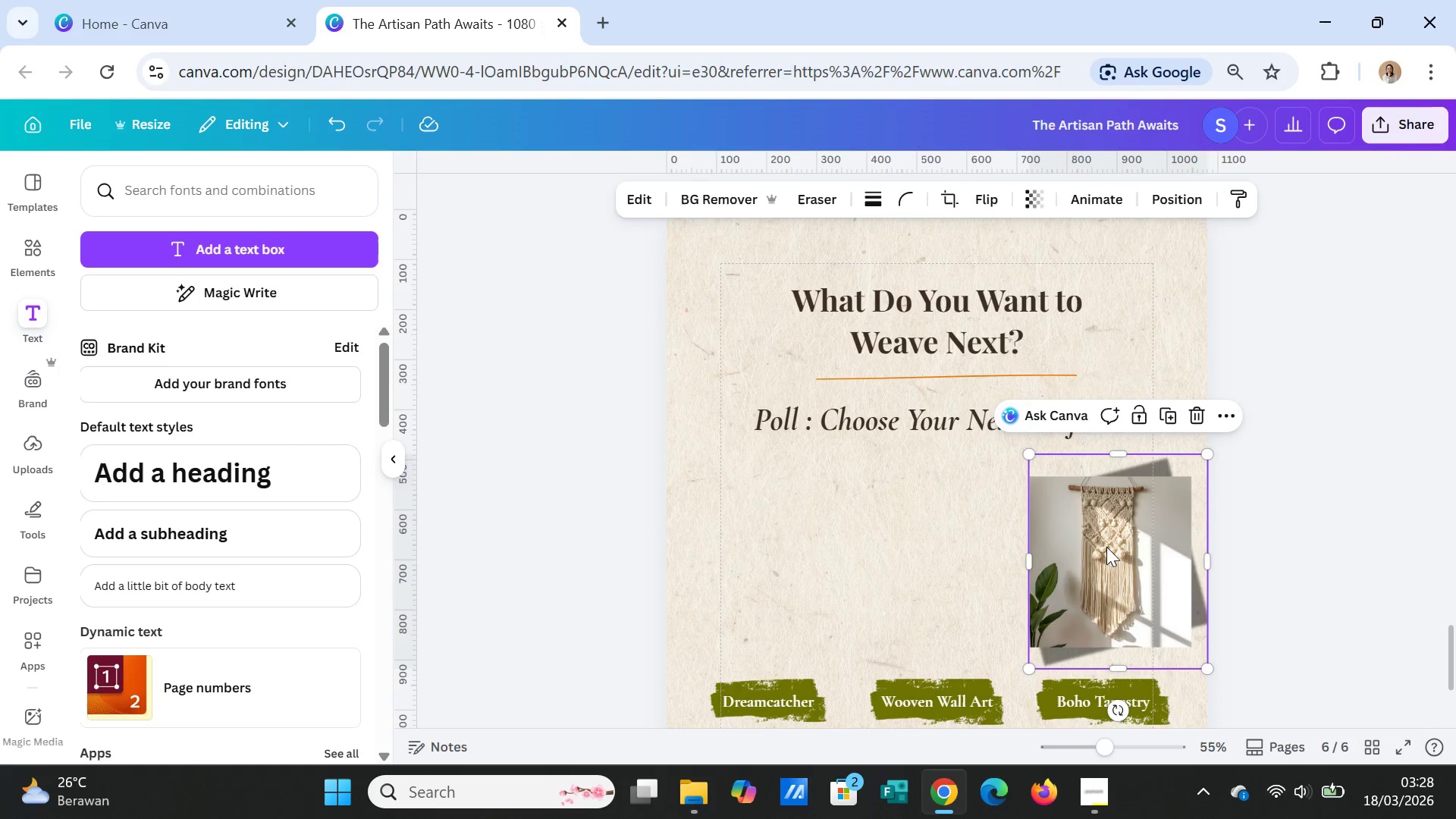 
key(Delete)
 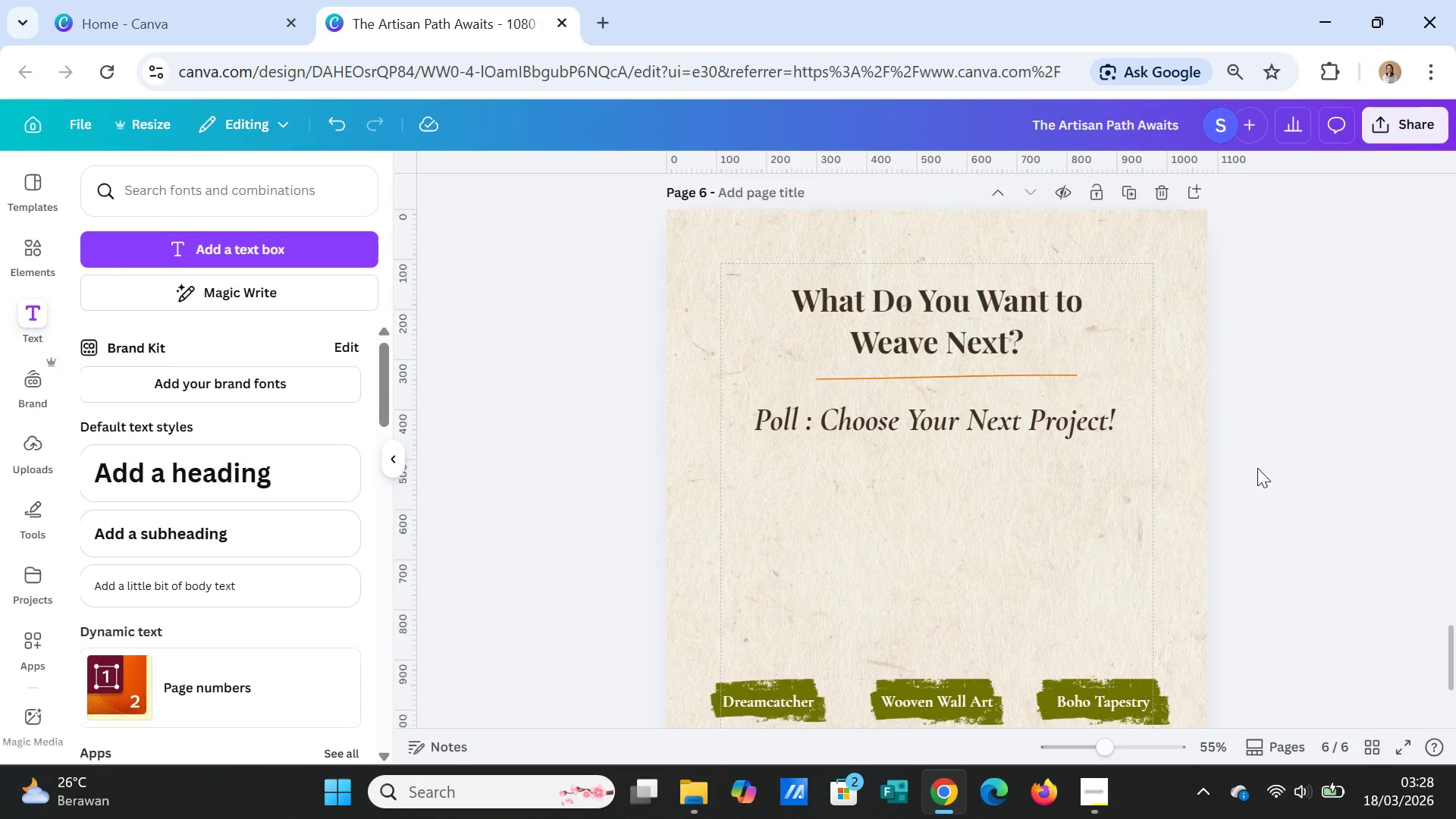 
scroll: coordinate [1257, 463], scroll_direction: up, amount: 19.0
 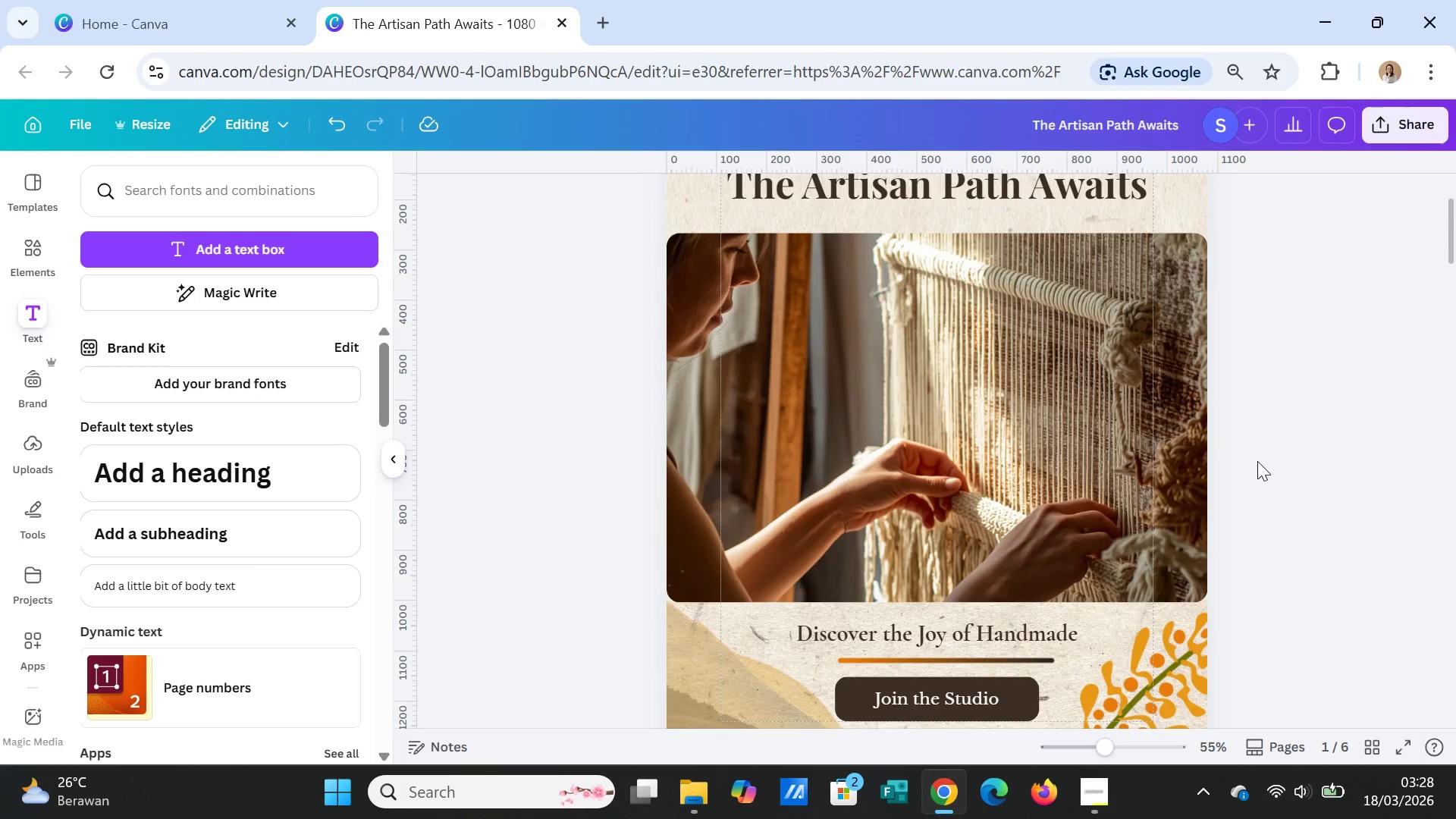 
scroll: coordinate [1257, 461], scroll_direction: down, amount: 36.0
 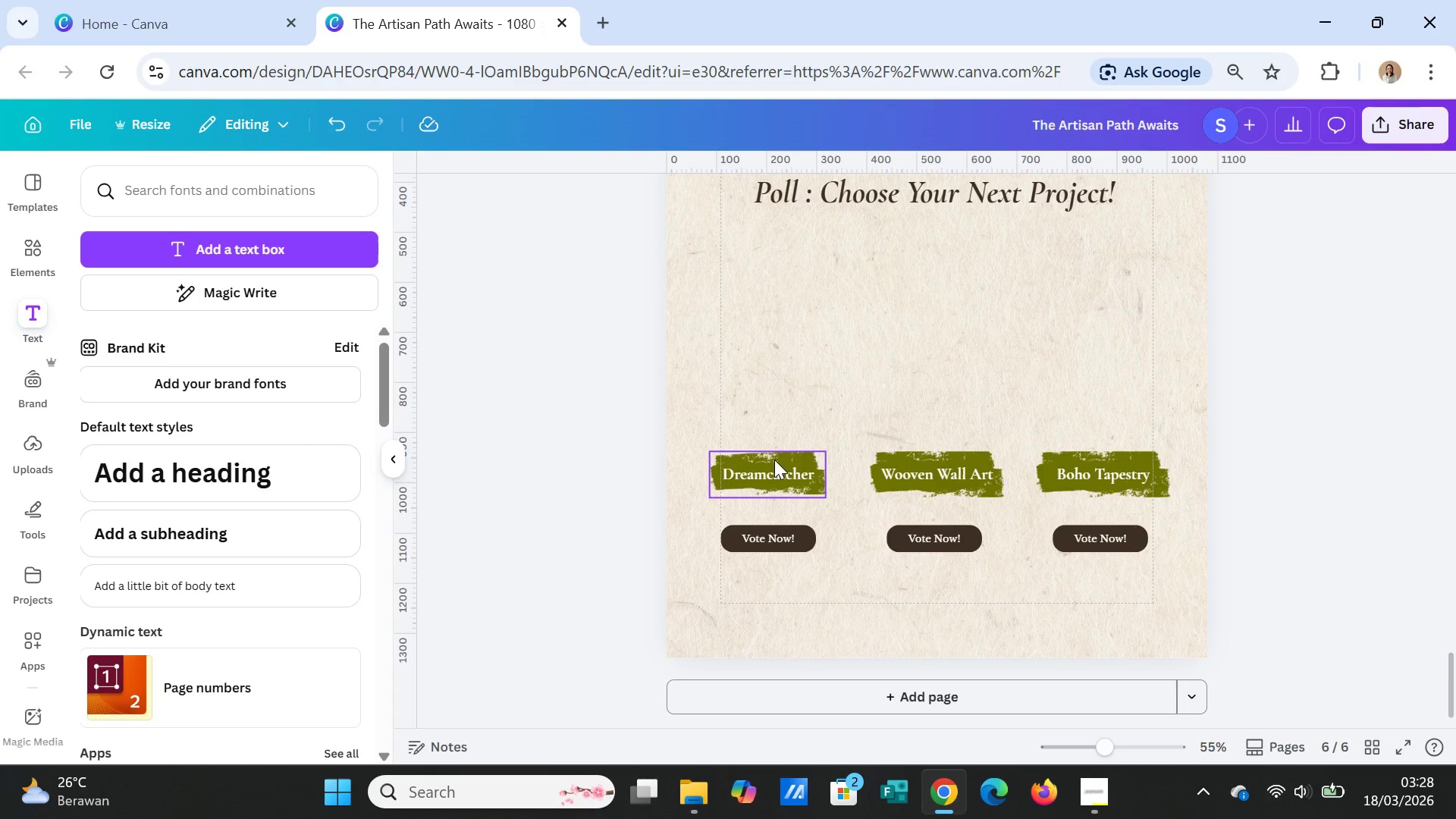 
wait(5.69)
 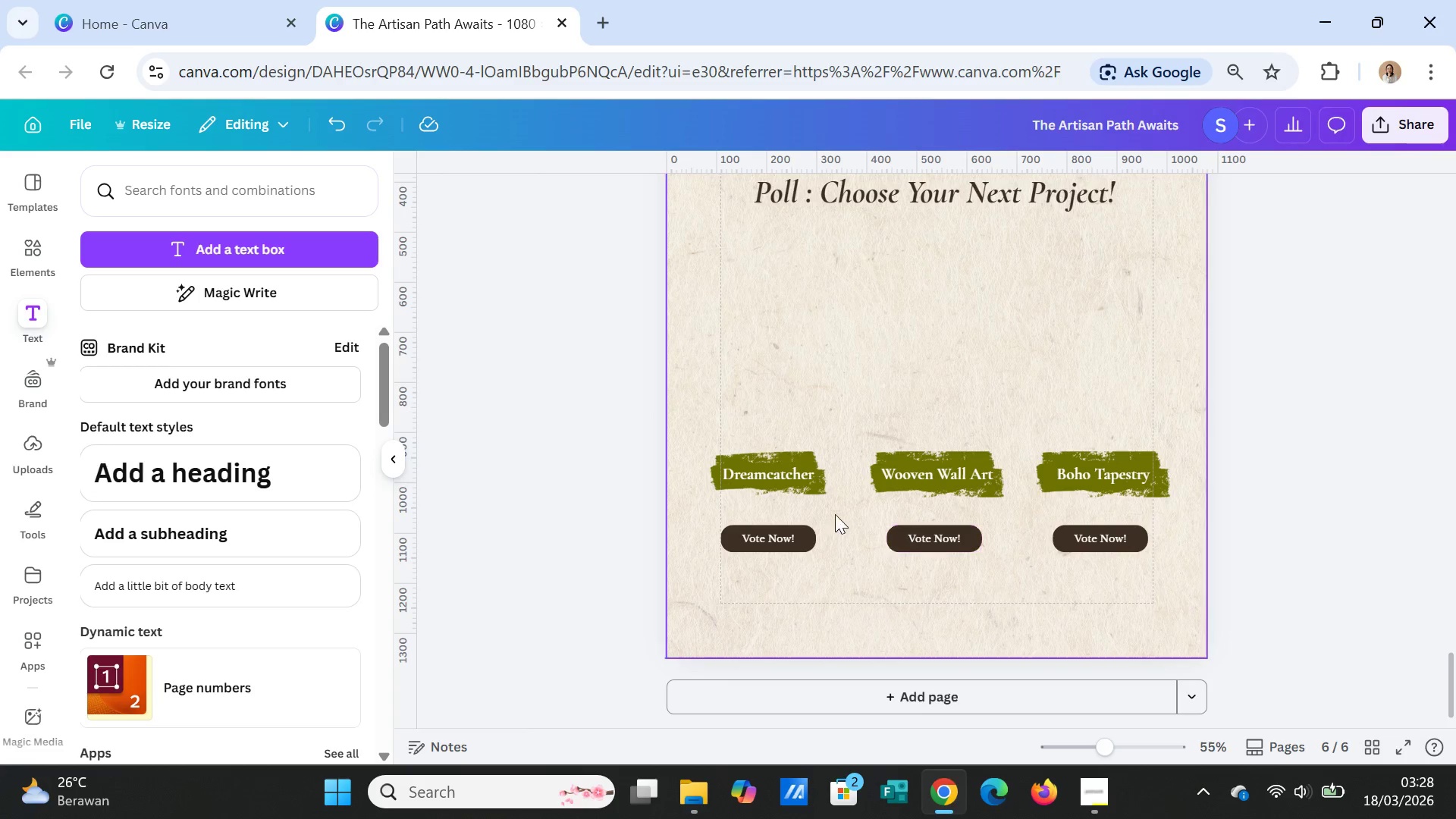 
left_click([774, 460])
 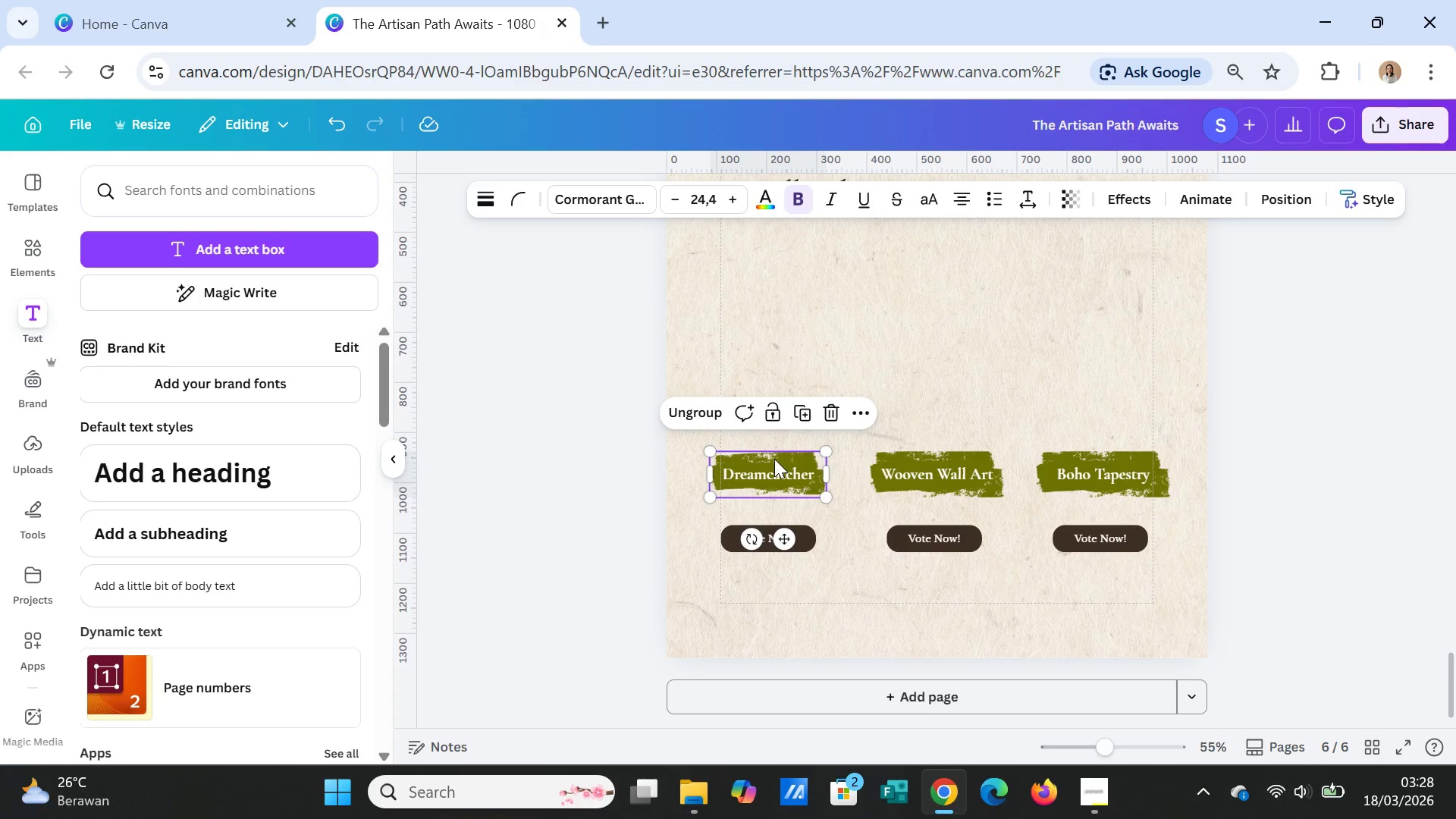 
key(Delete)
 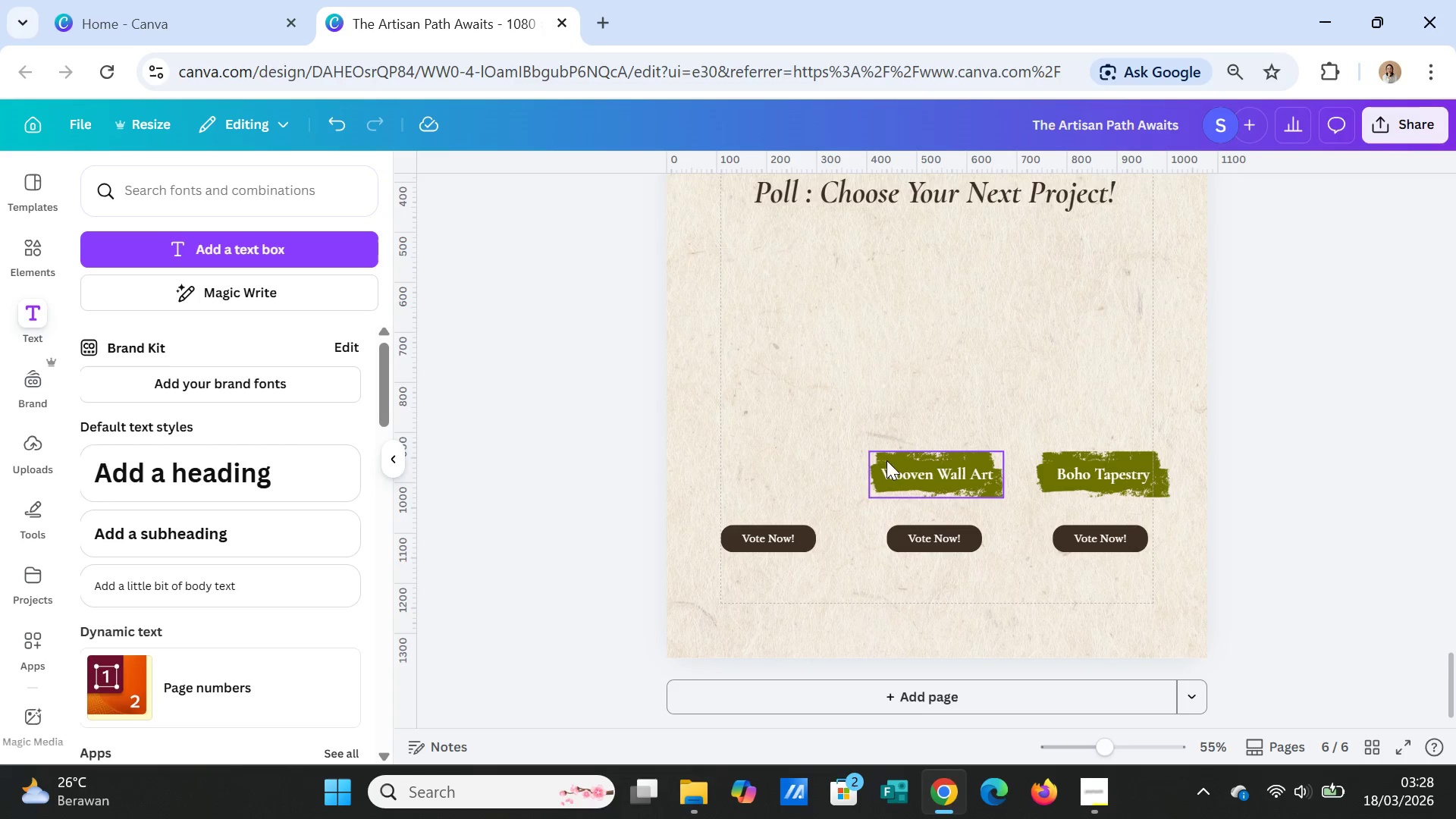 
left_click([890, 464])
 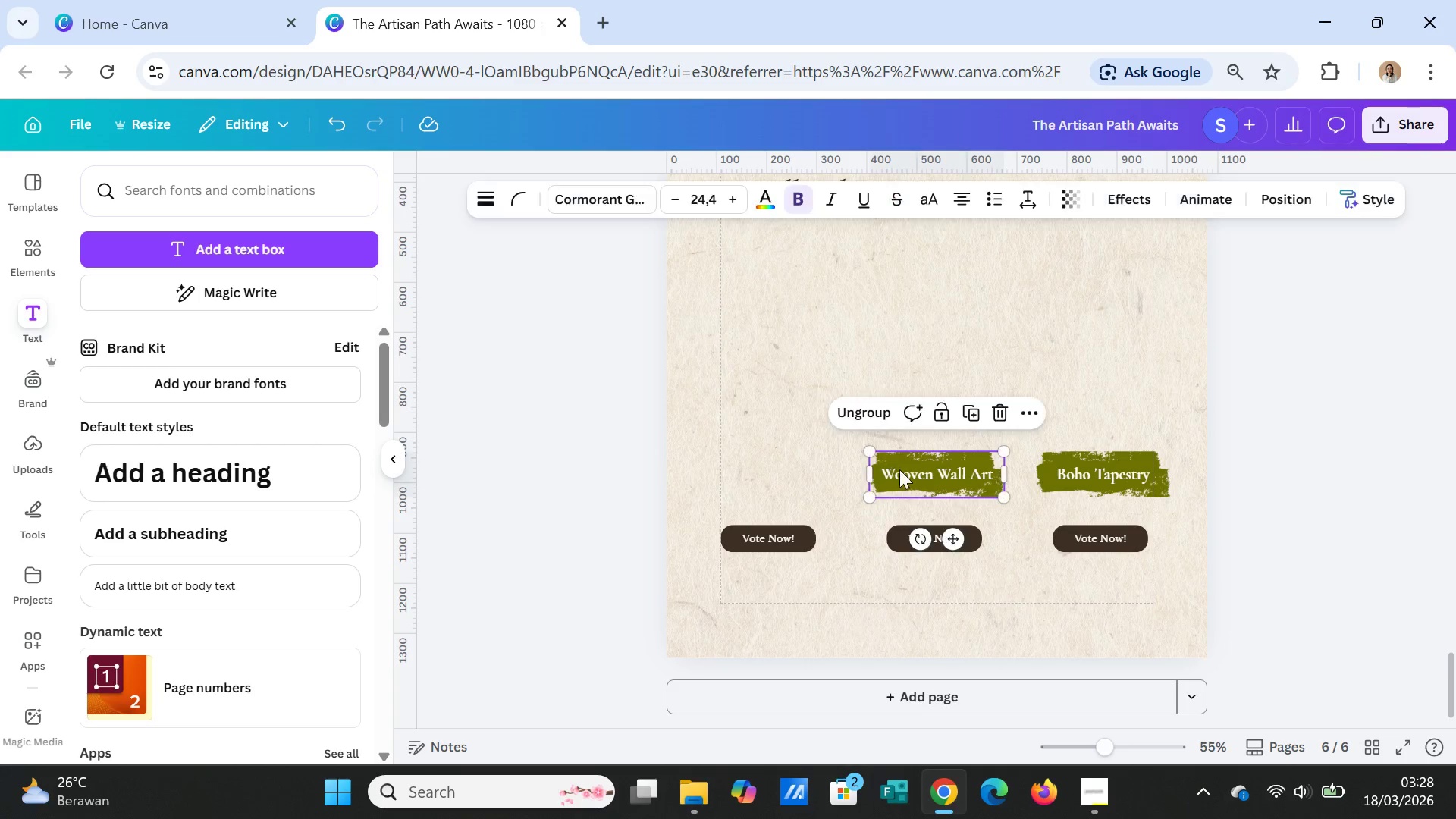 
key(Delete)
 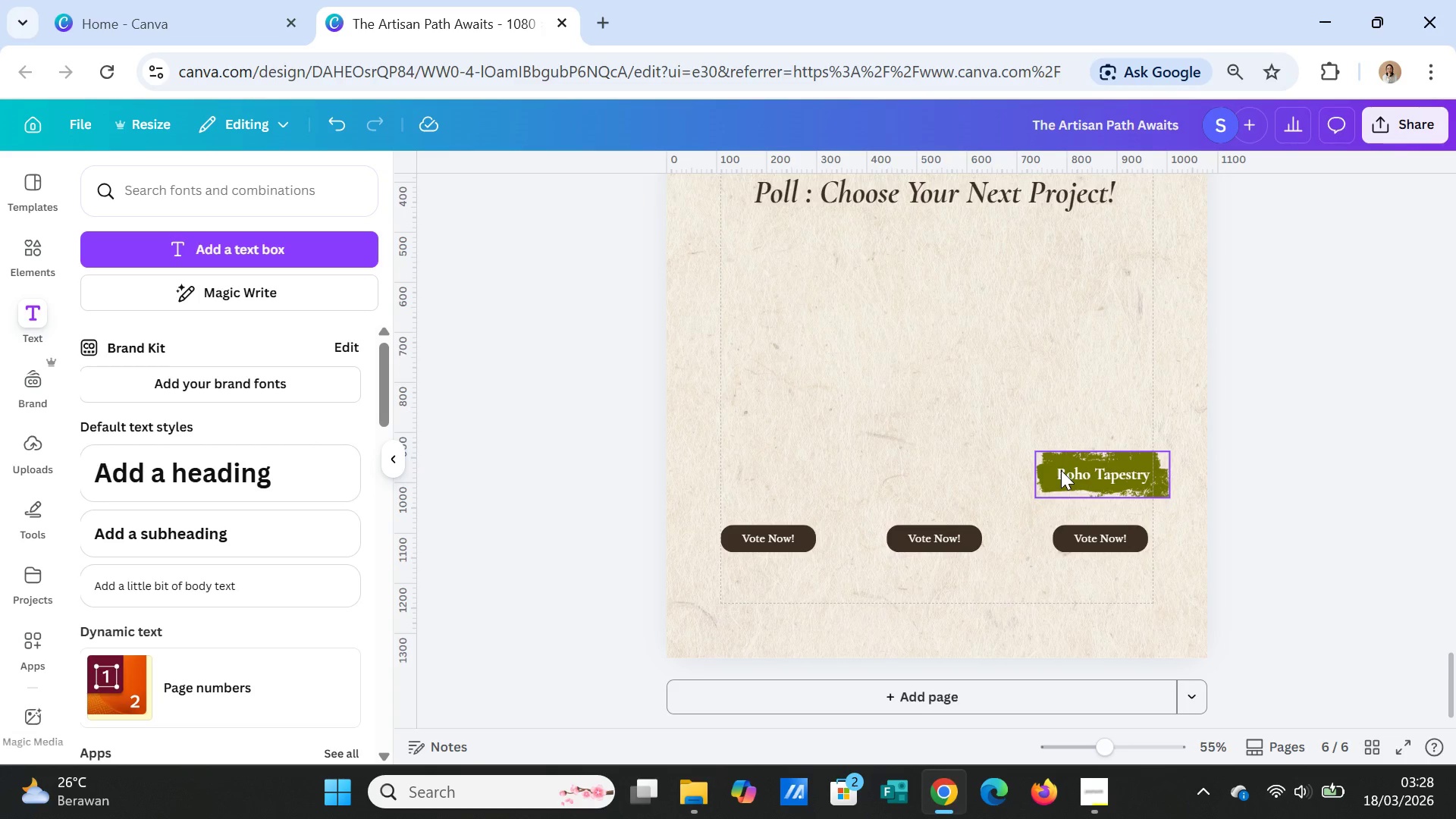 
left_click([1061, 470])
 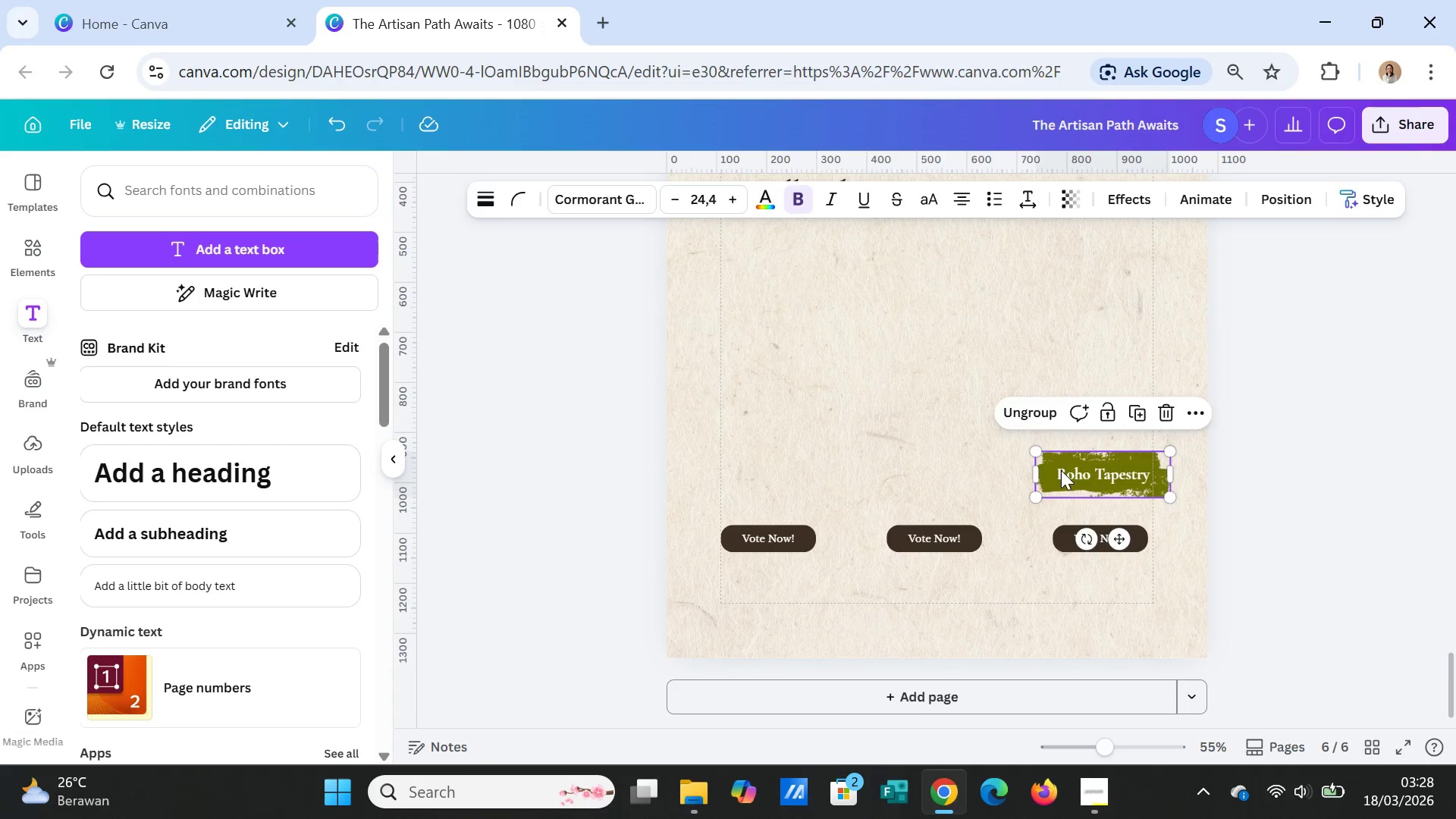 
key(Delete)
 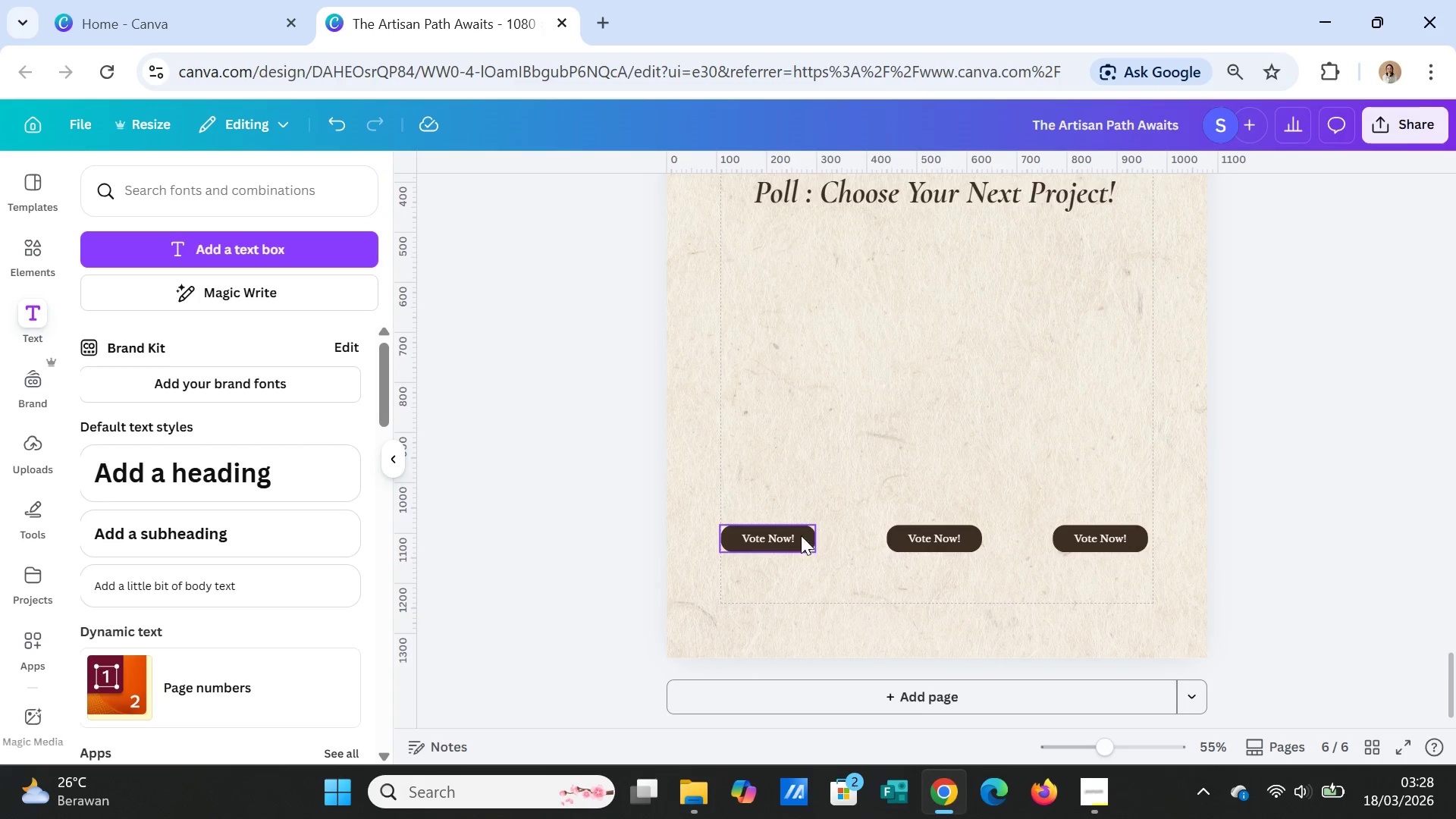 
left_click([756, 541])
 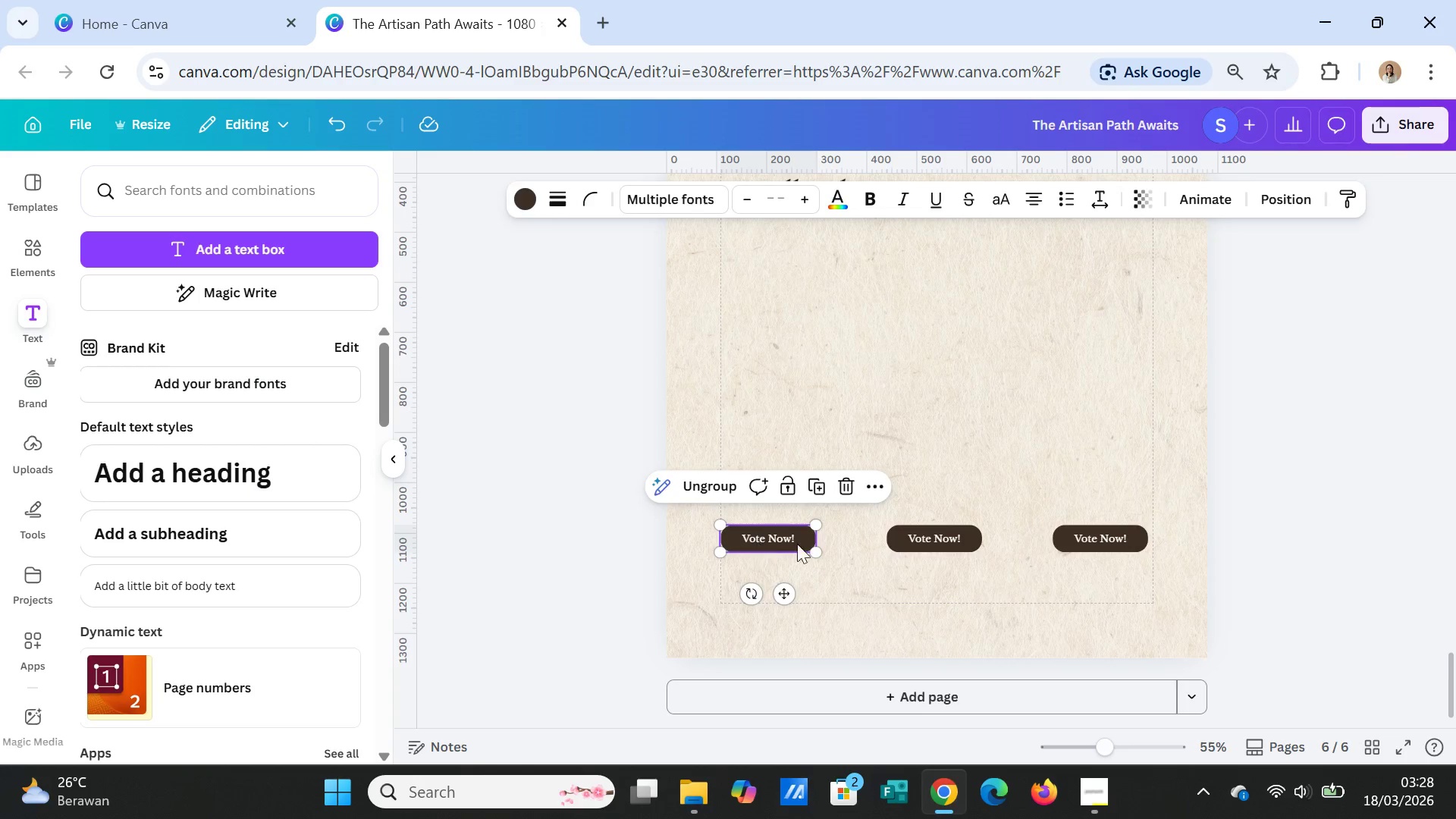 
key(Delete)
 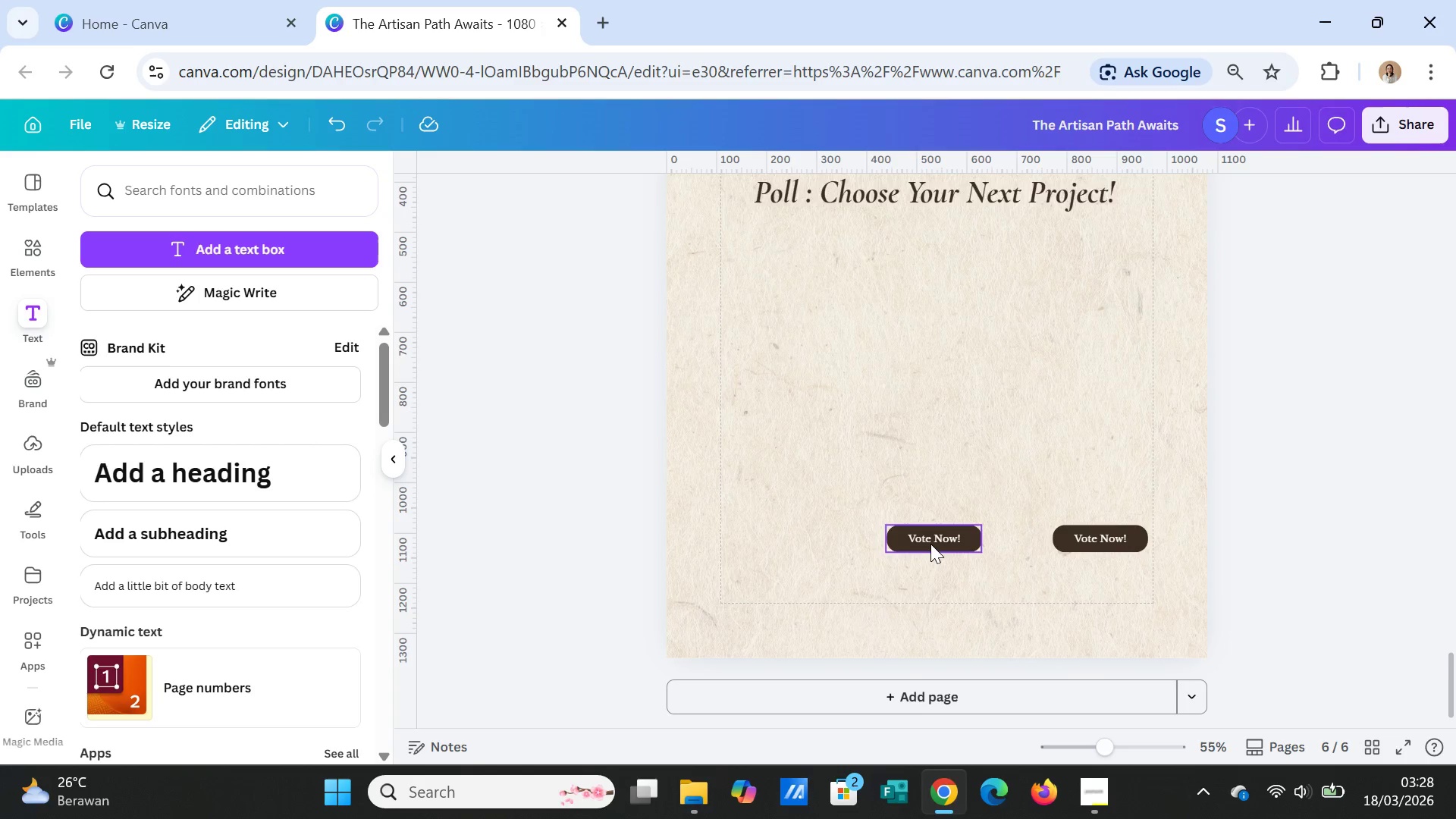 
left_click([930, 544])
 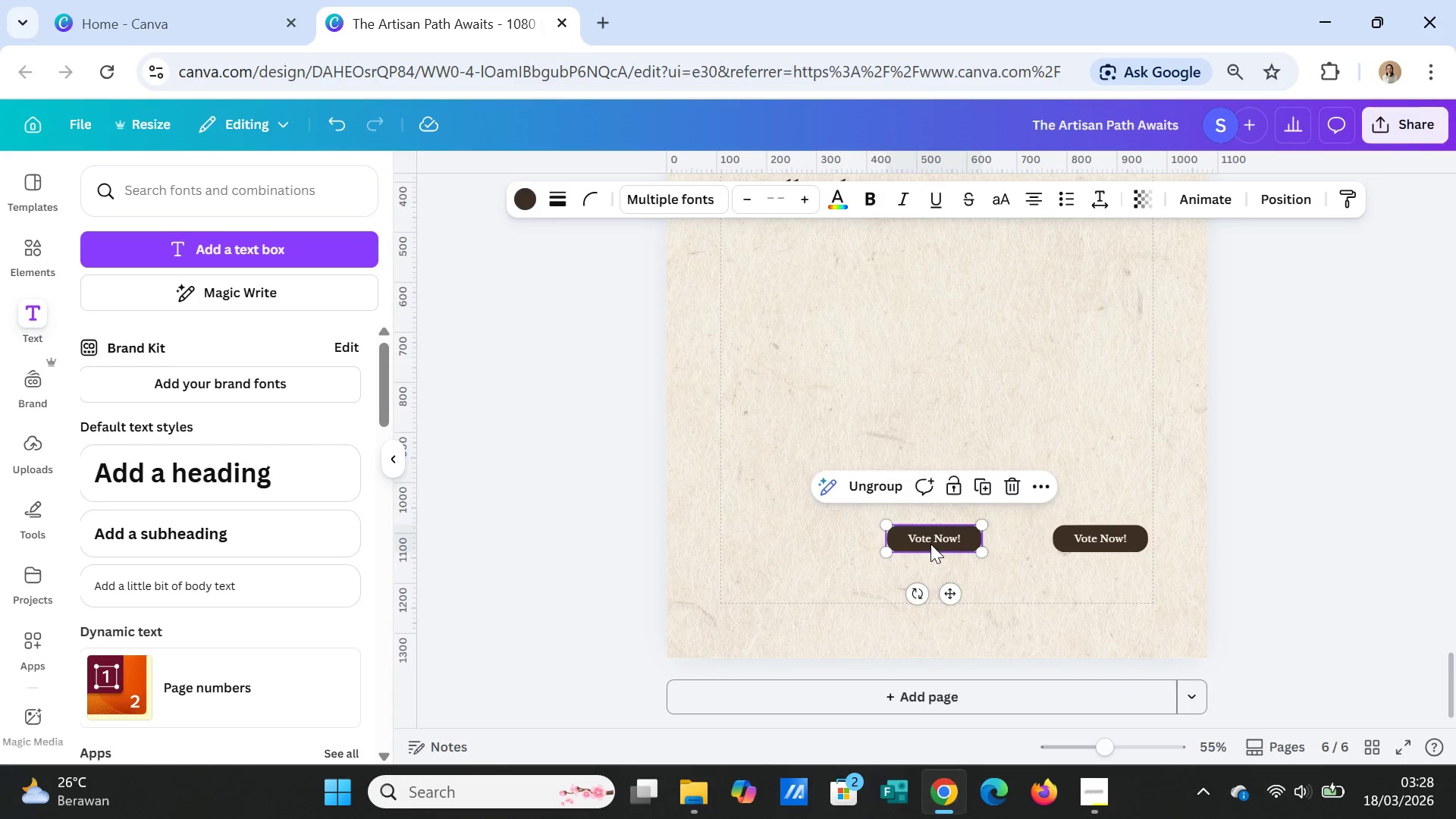 
key(Delete)
 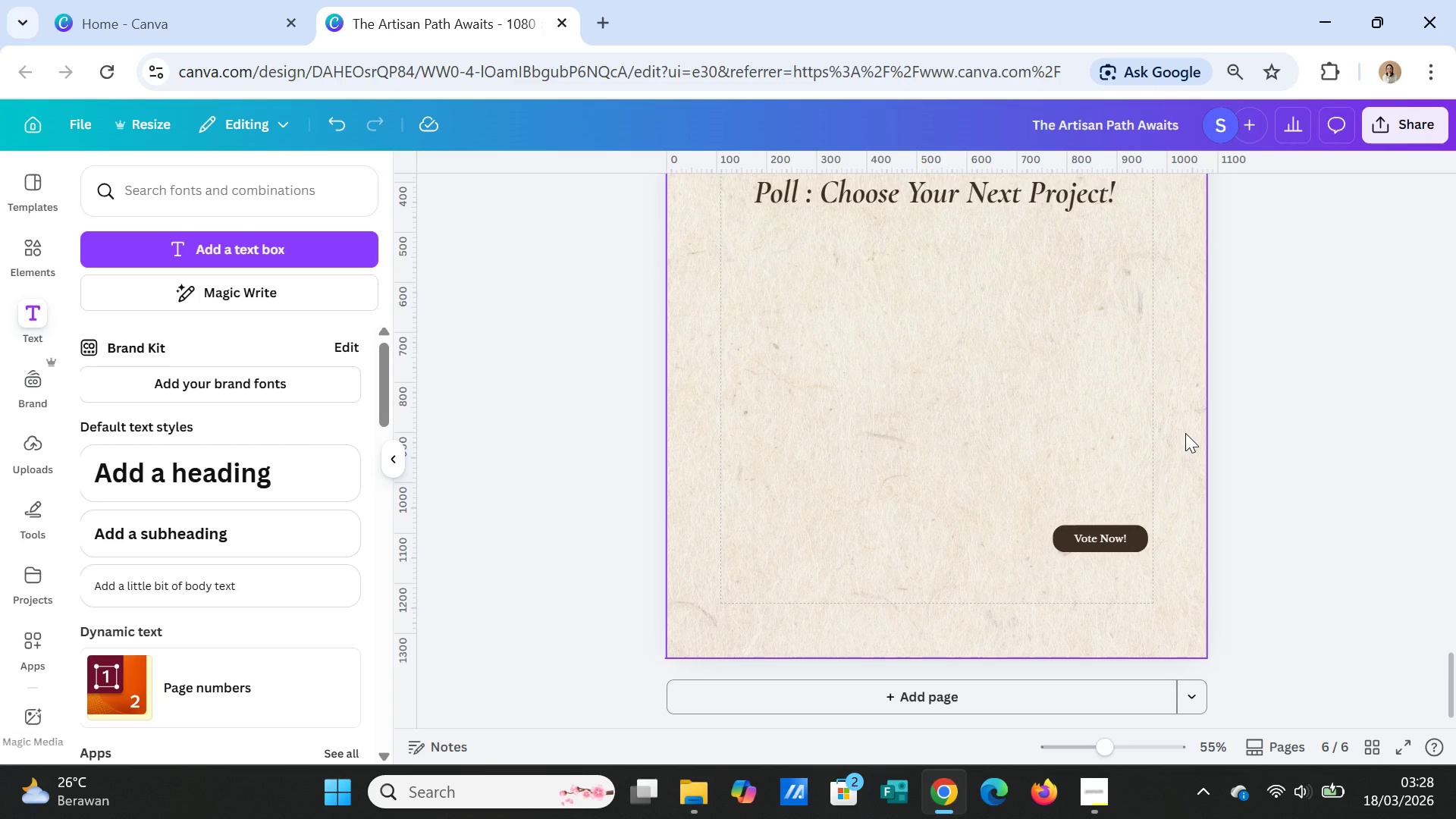 
left_click([1185, 433])
 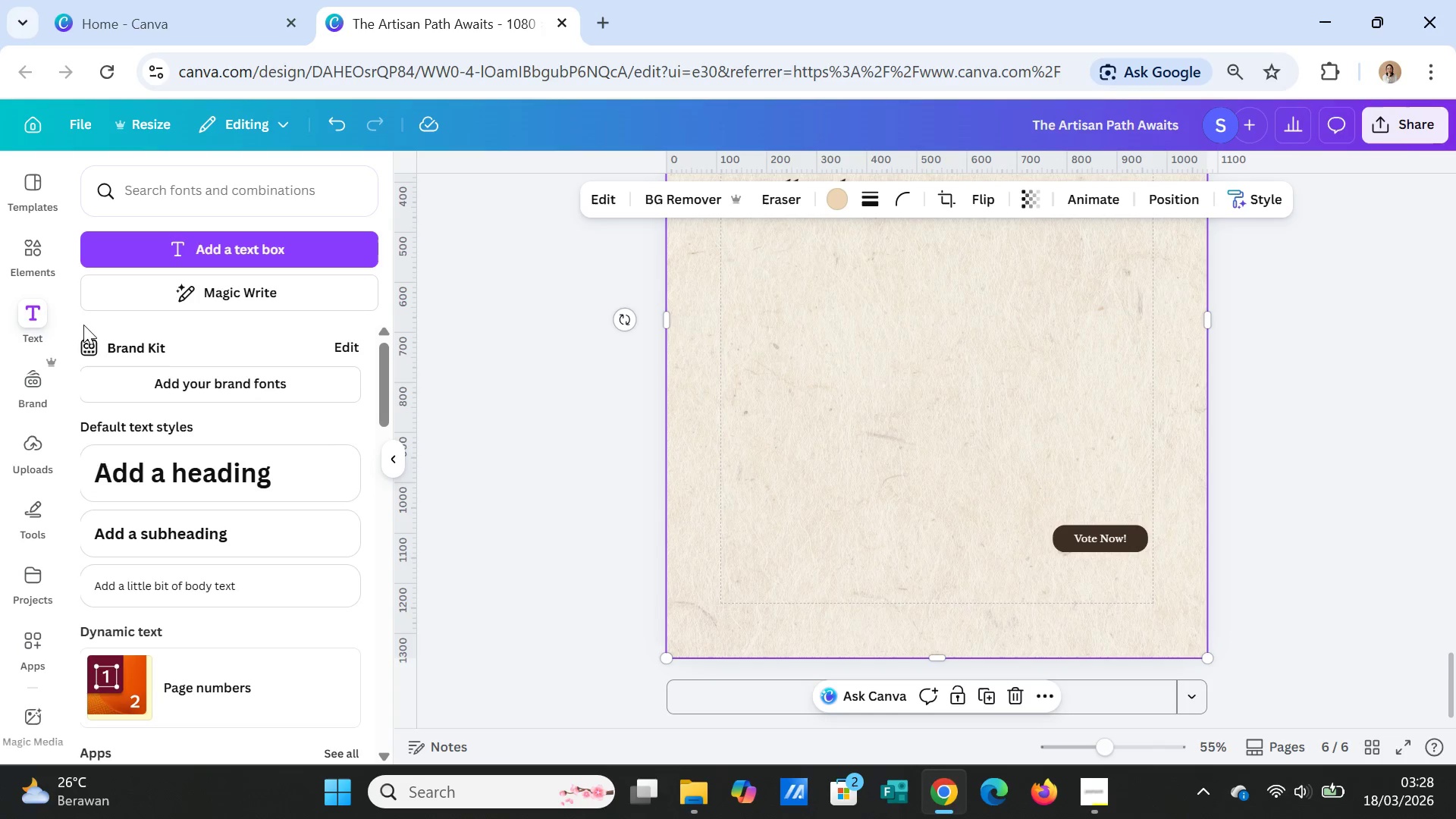 
left_click([36, 258])
 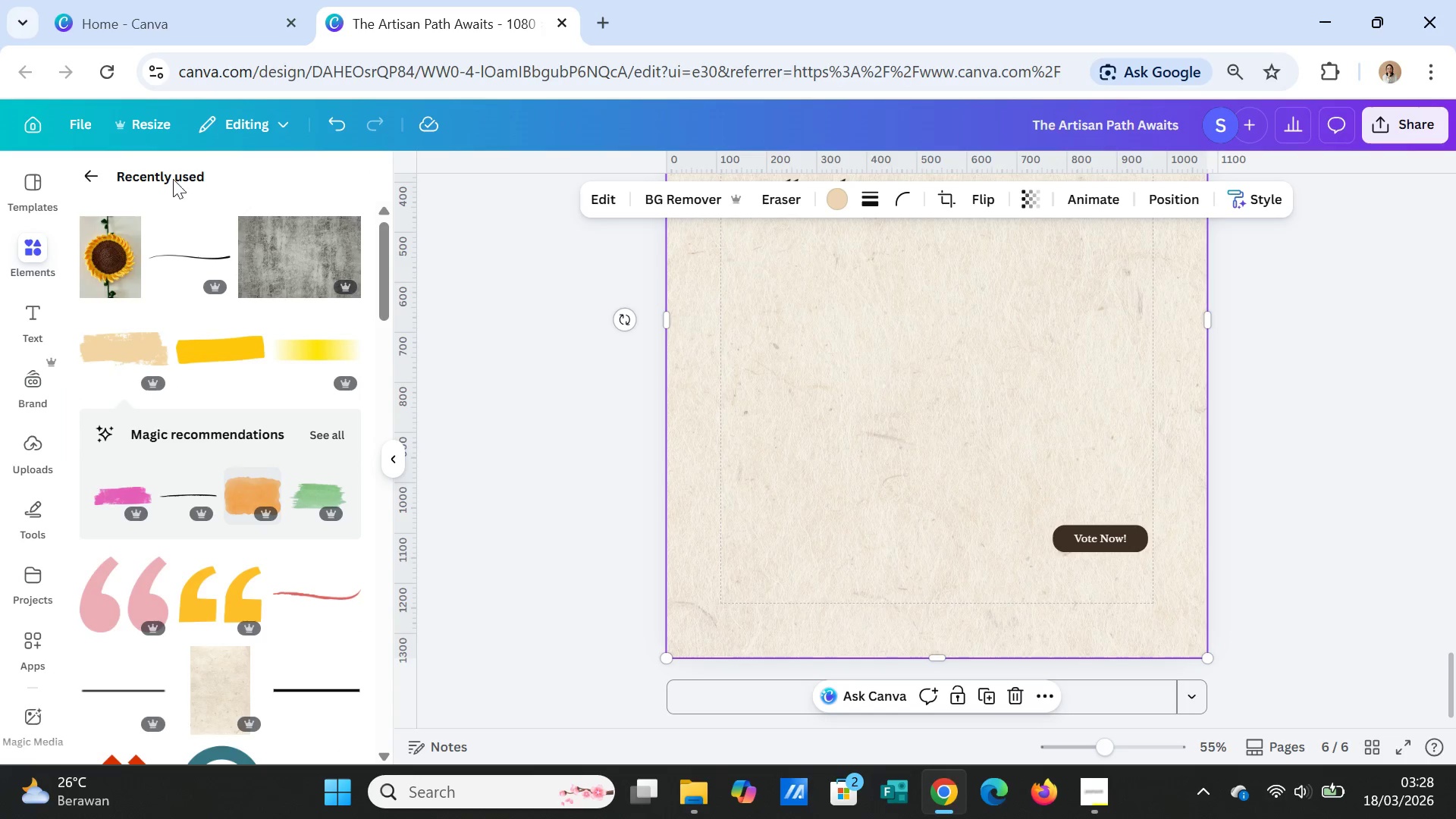 
left_click([80, 168])
 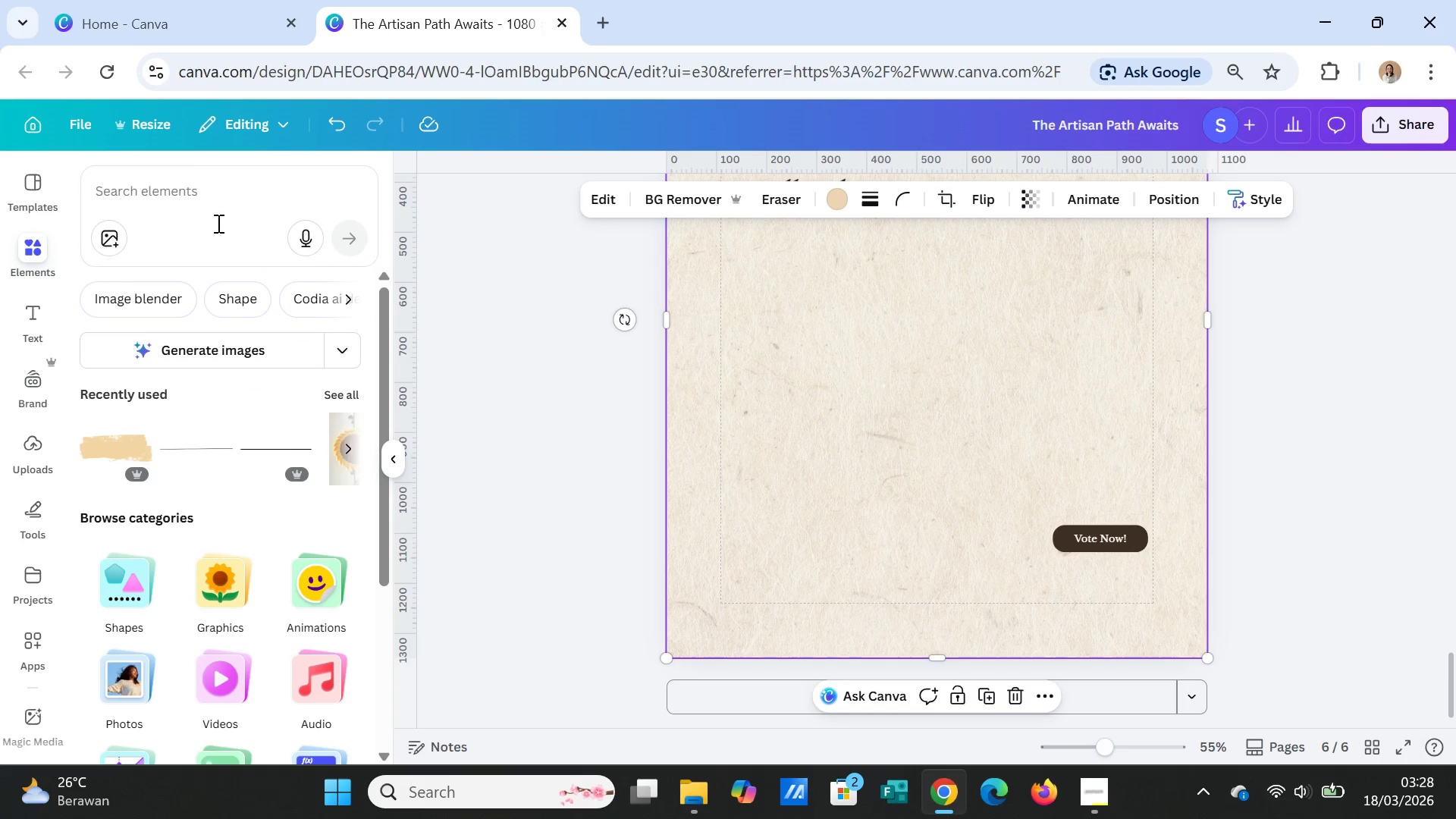 
left_click([200, 192])
 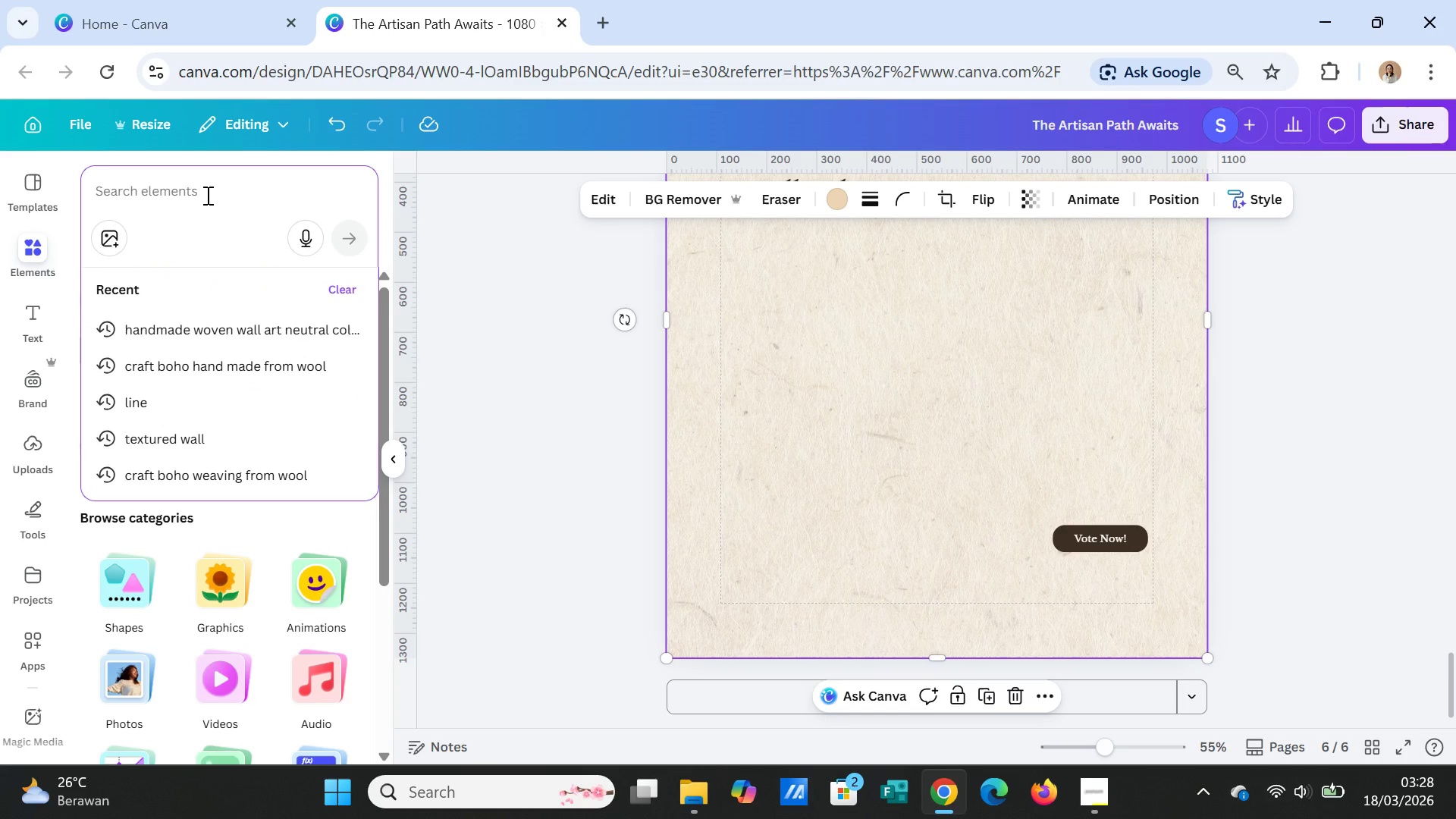 
wait(5.19)
 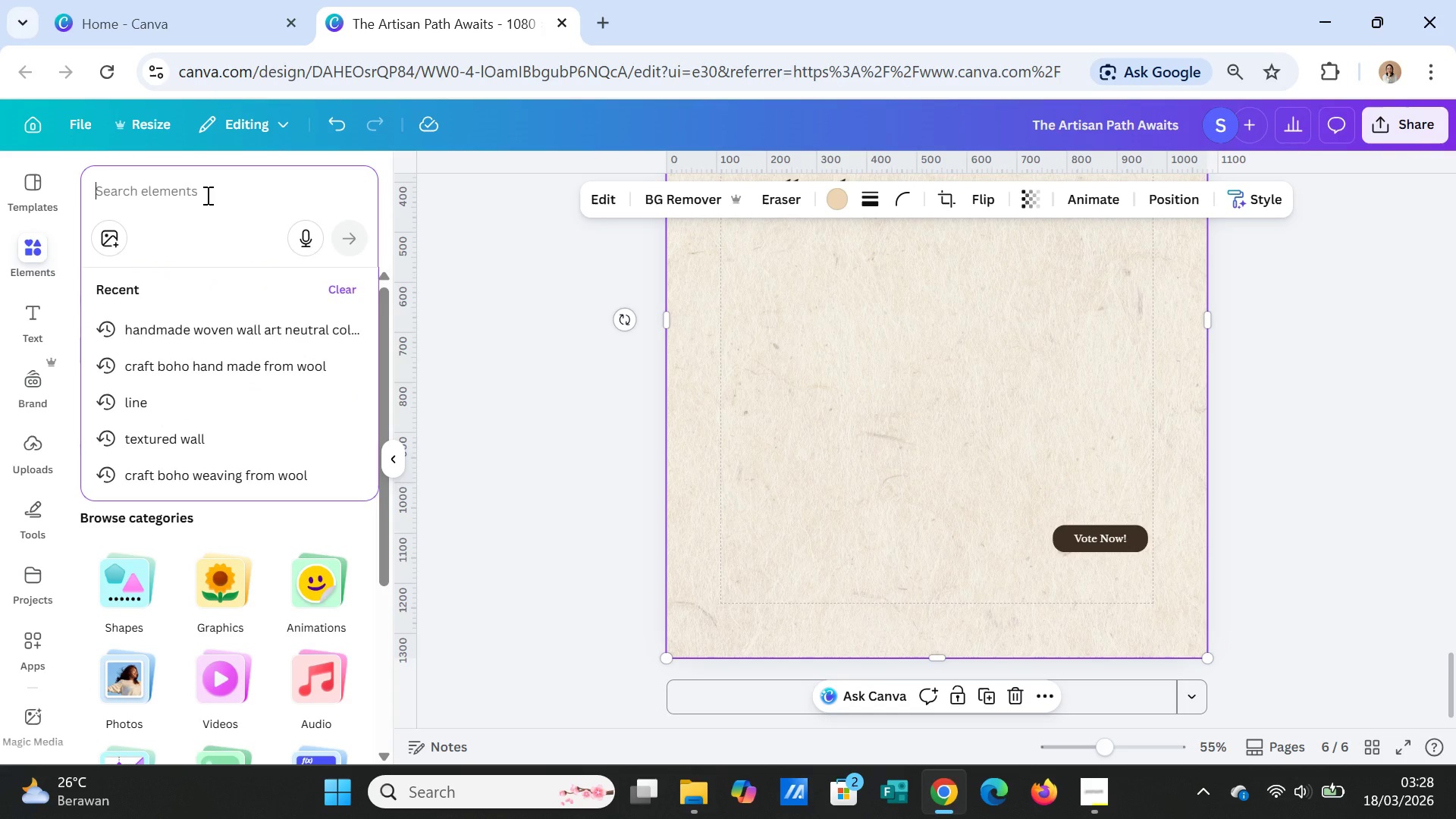 
type(weaving guide book)
 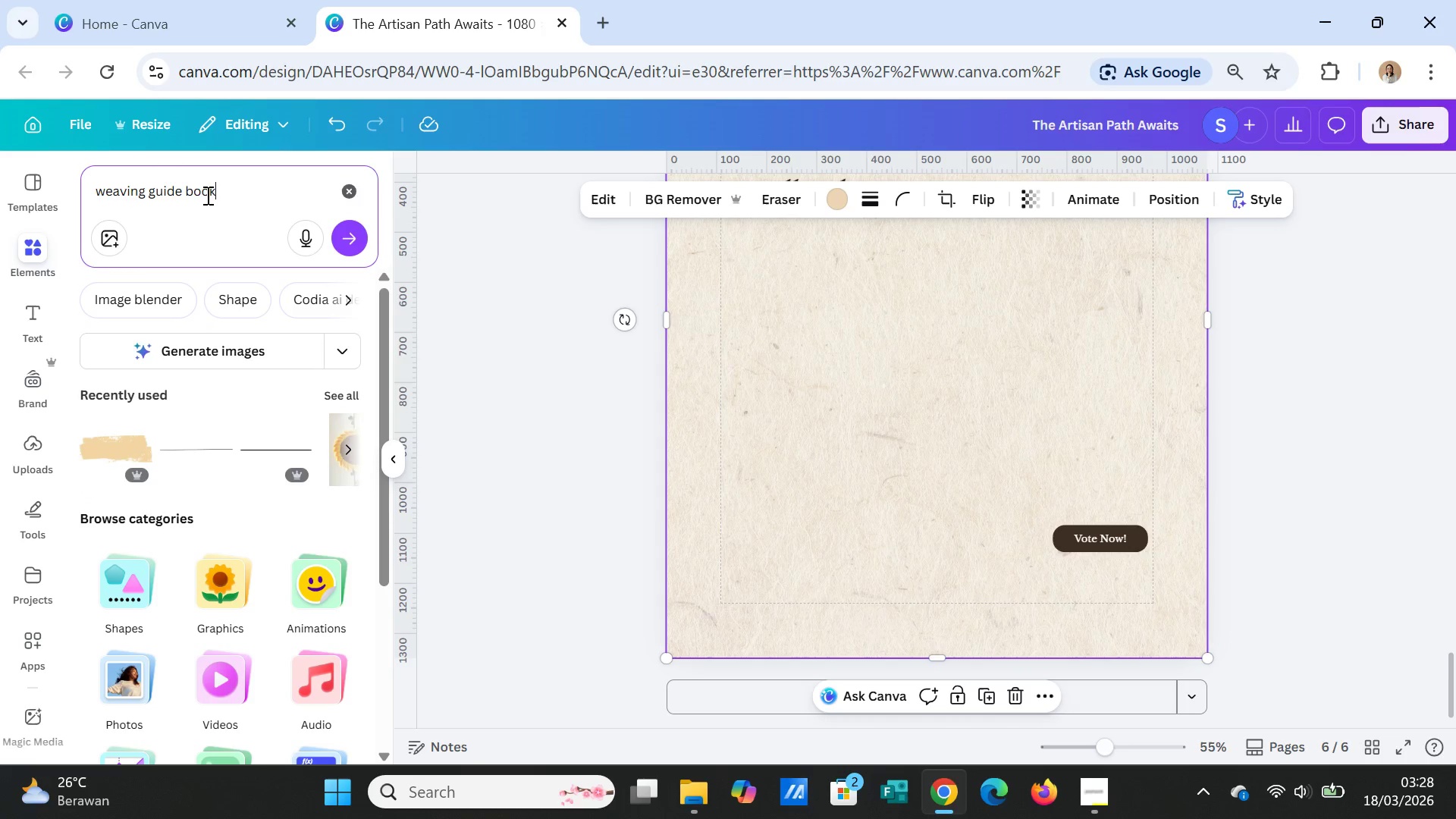 
wait(5.52)
 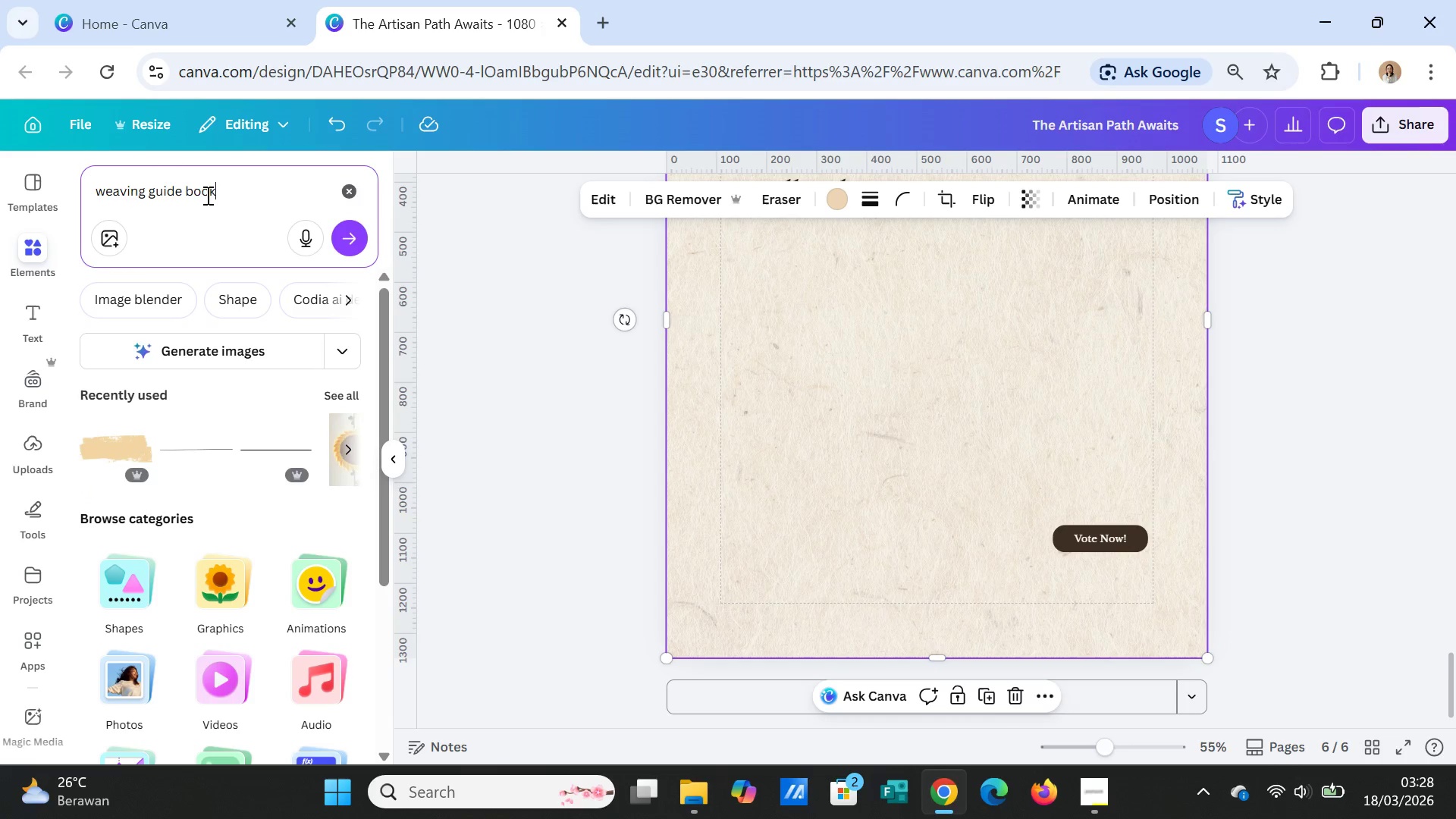 
type( yarn )
 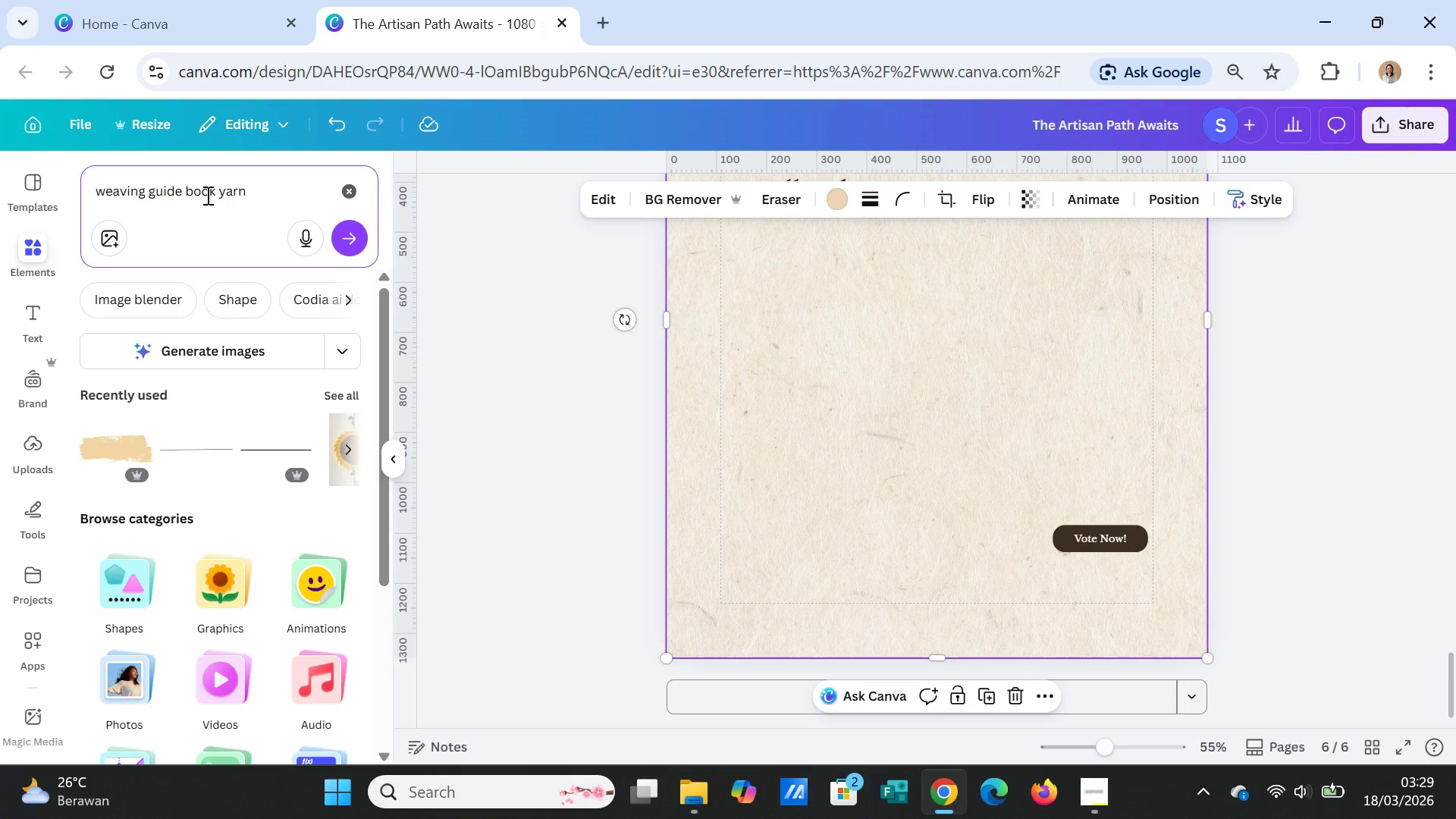 
type(cozy craft )
 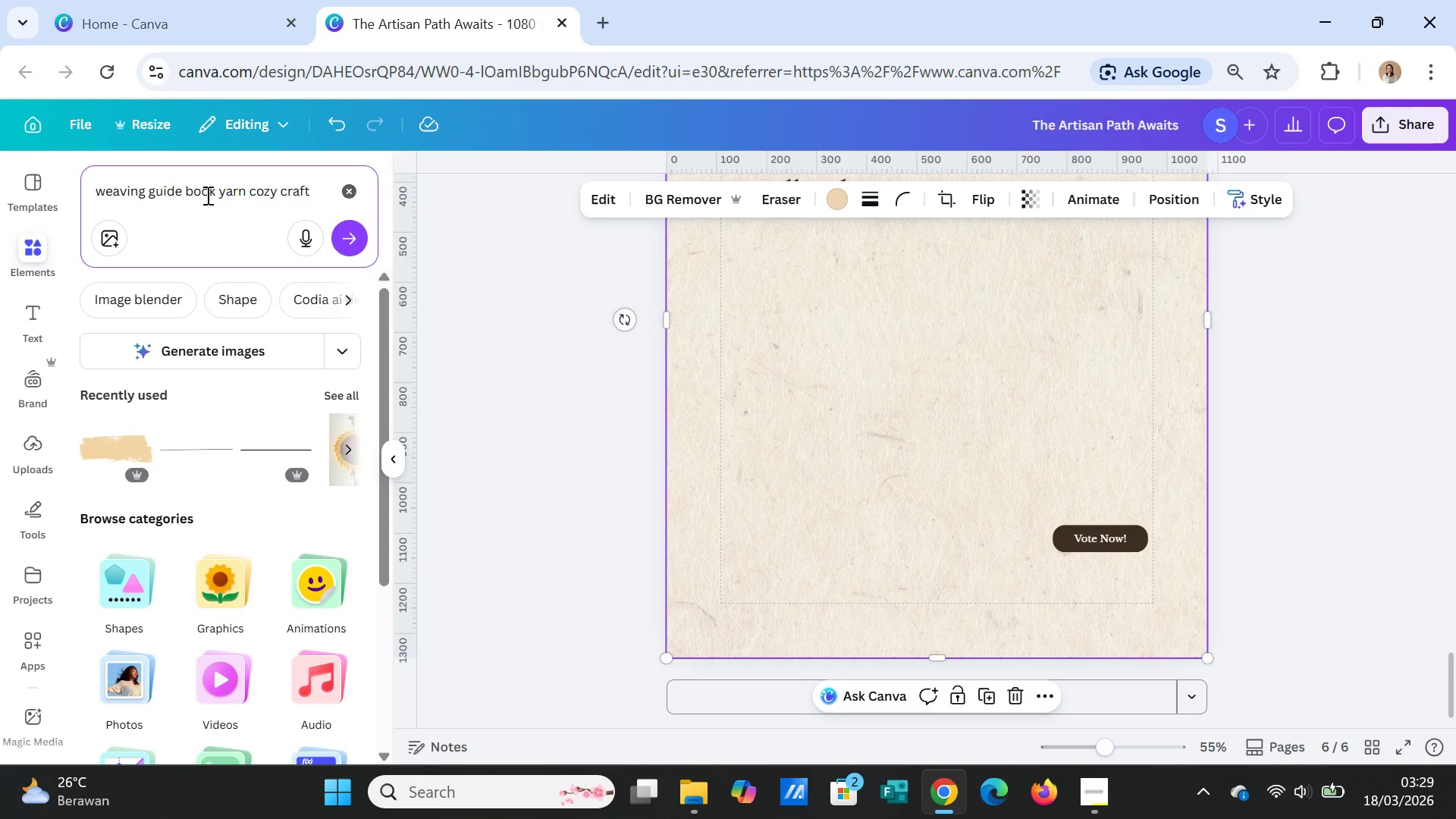 
wait(5.19)
 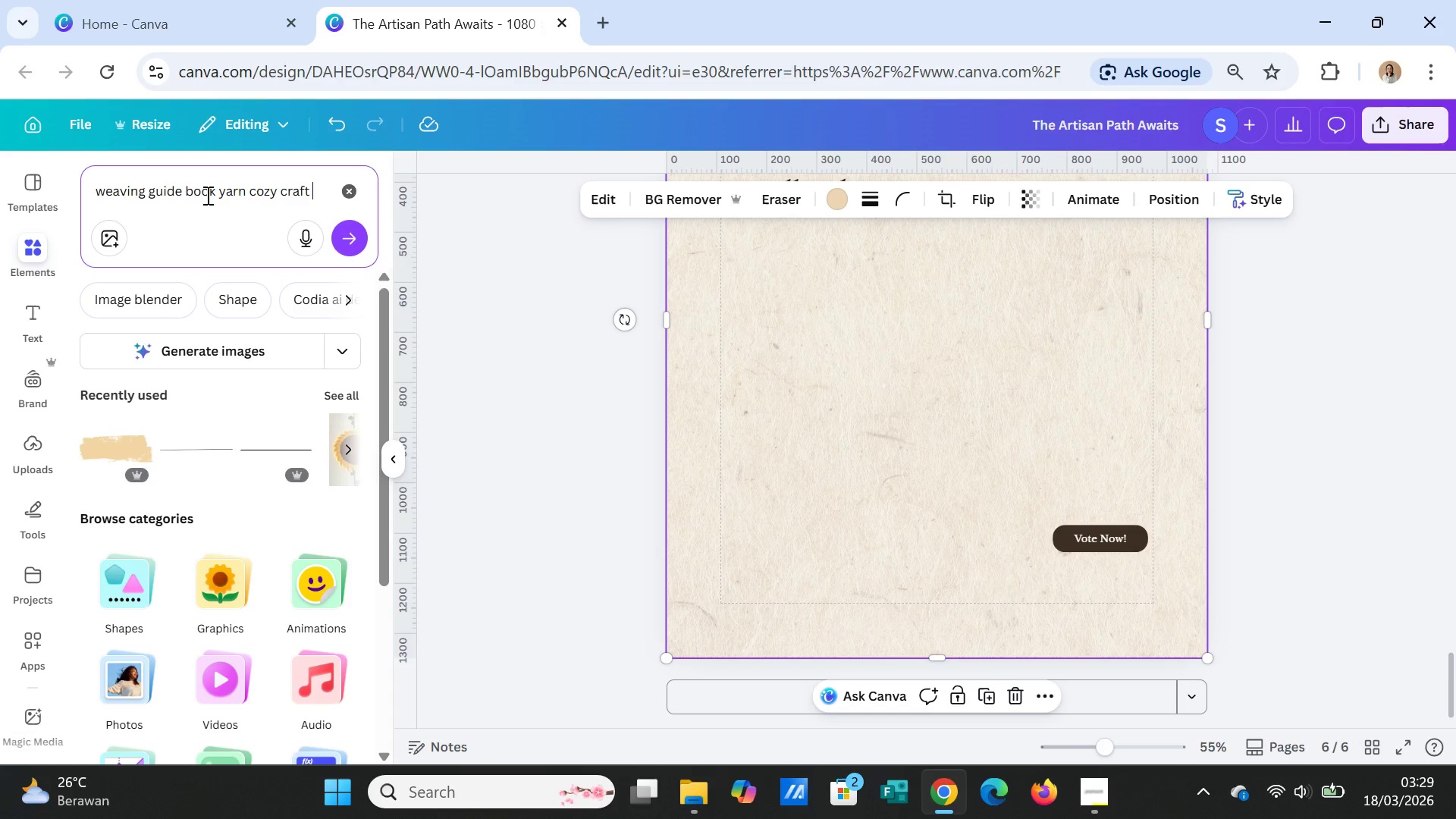 
type(workspace flat lay)
 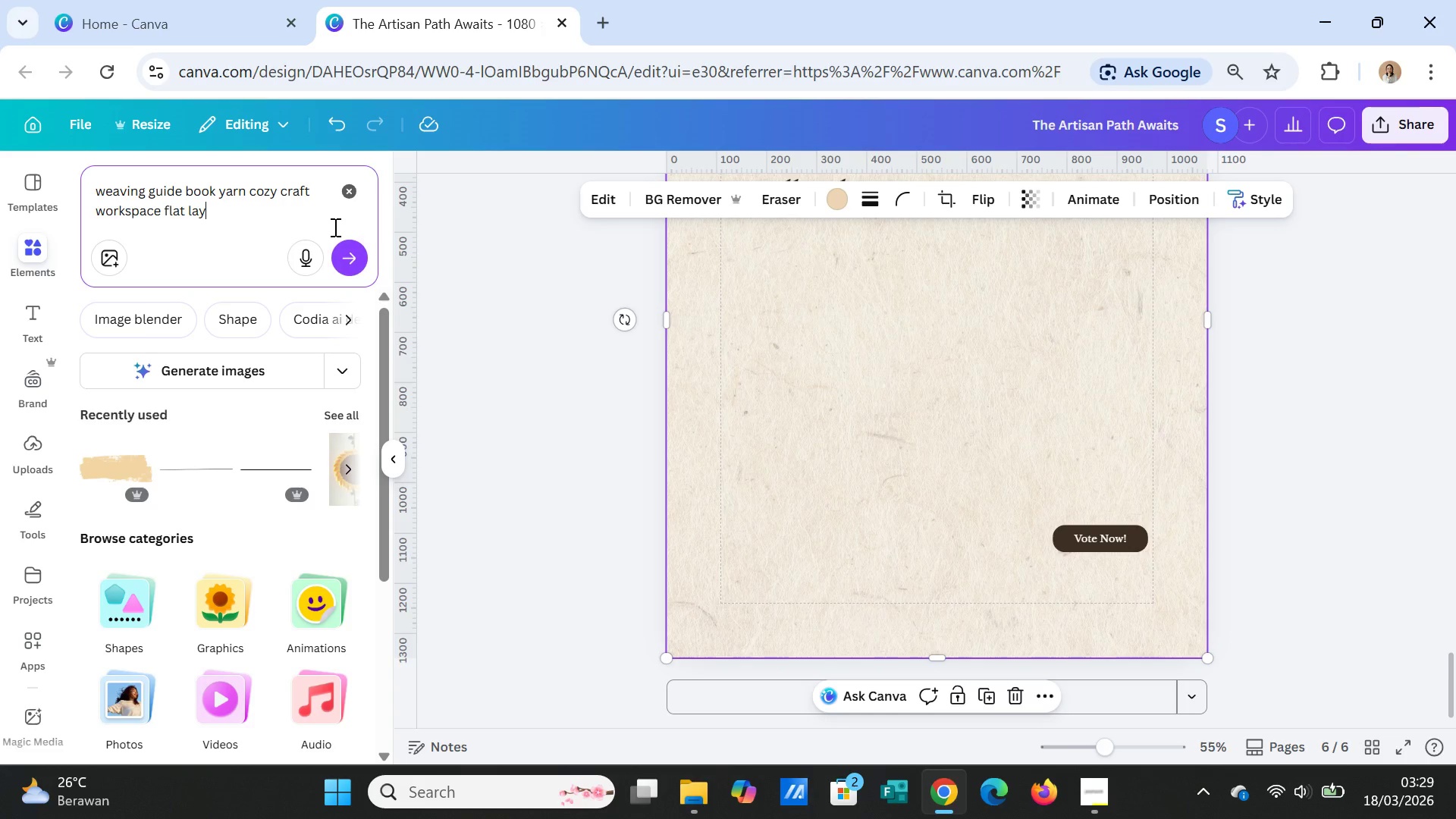 
left_click([349, 259])
 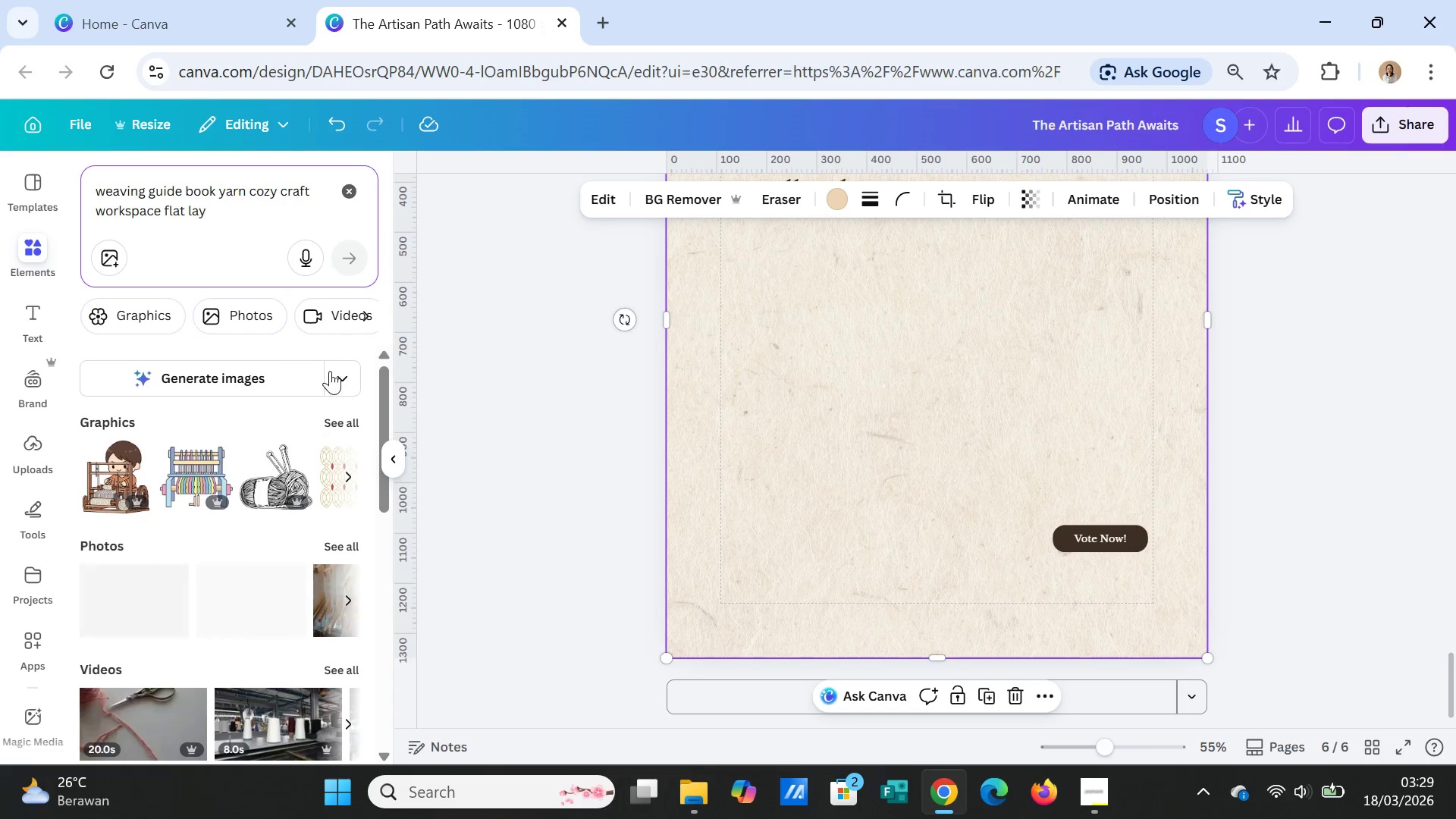 
left_click([281, 373])
 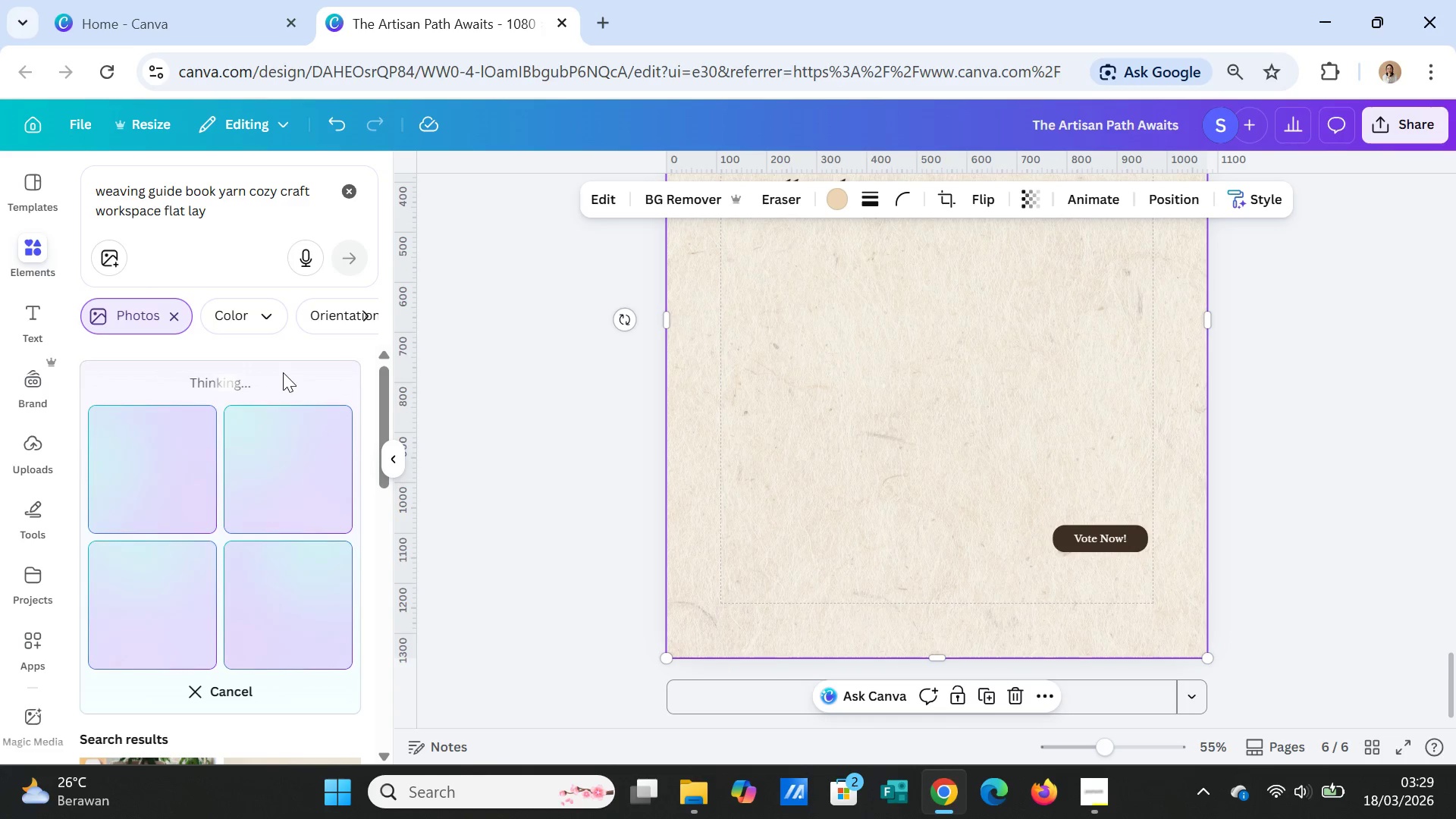 
wait(13.0)
 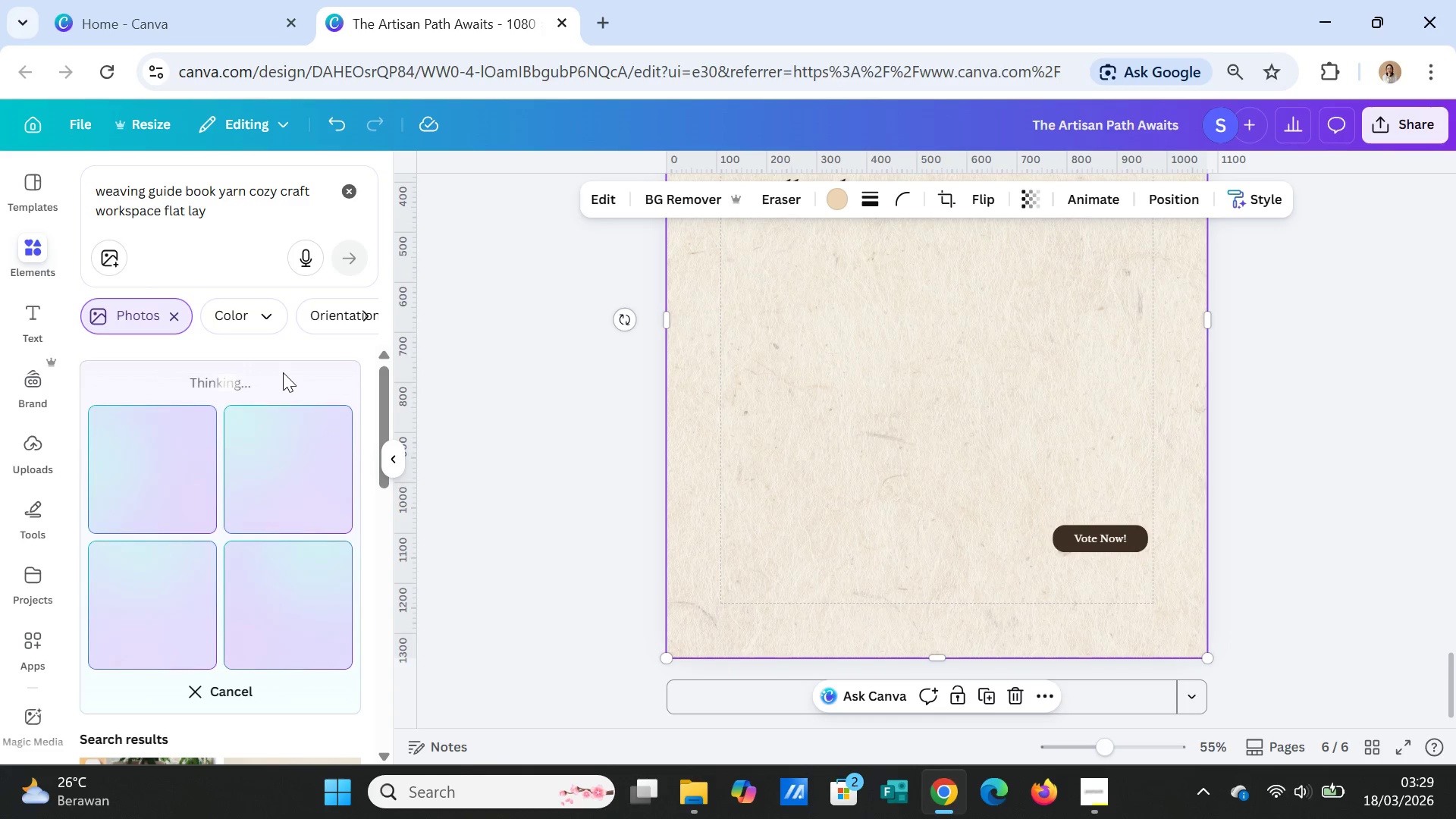 
mouse_move([720, 795])
 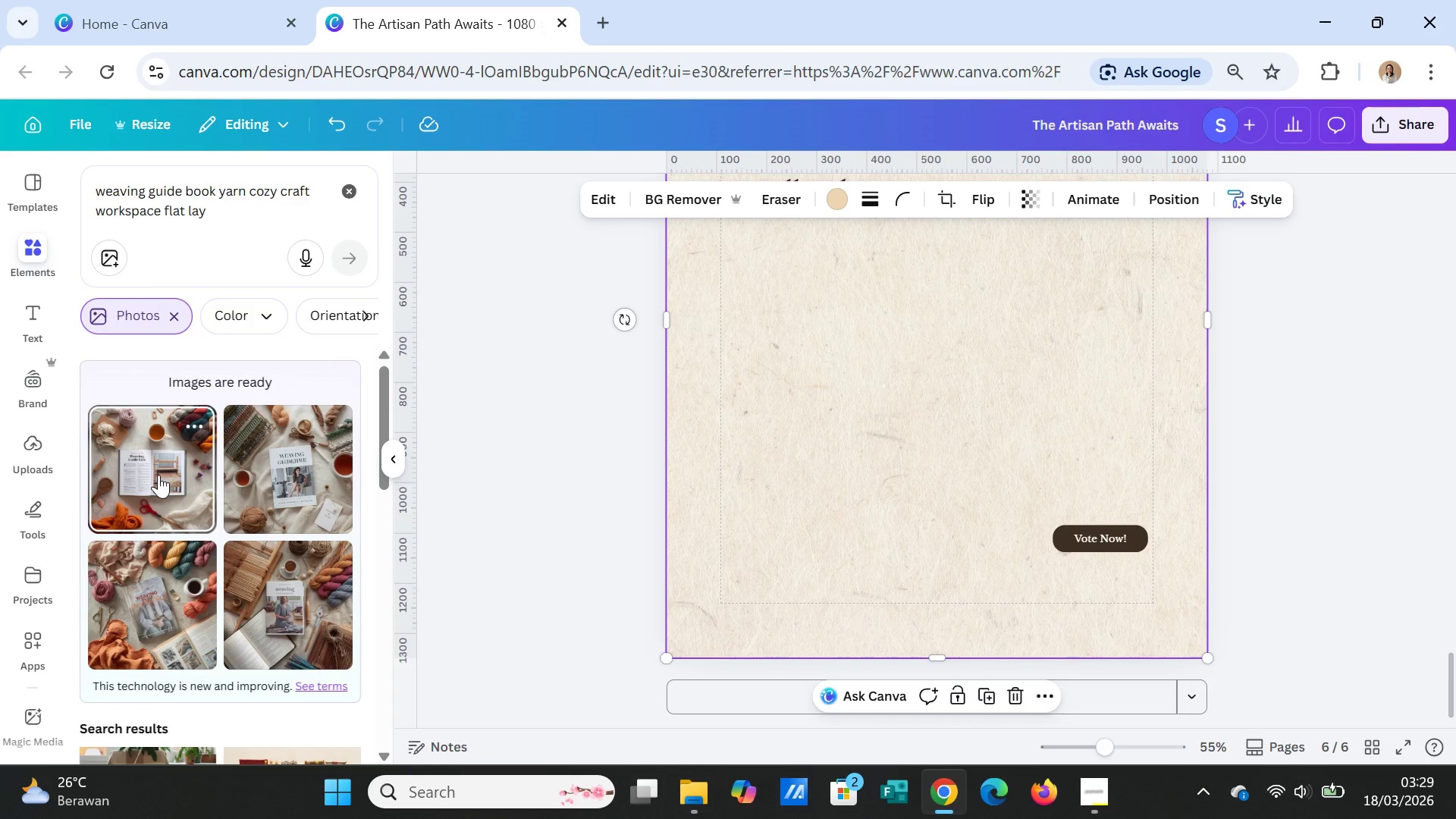 
wait(5.34)
 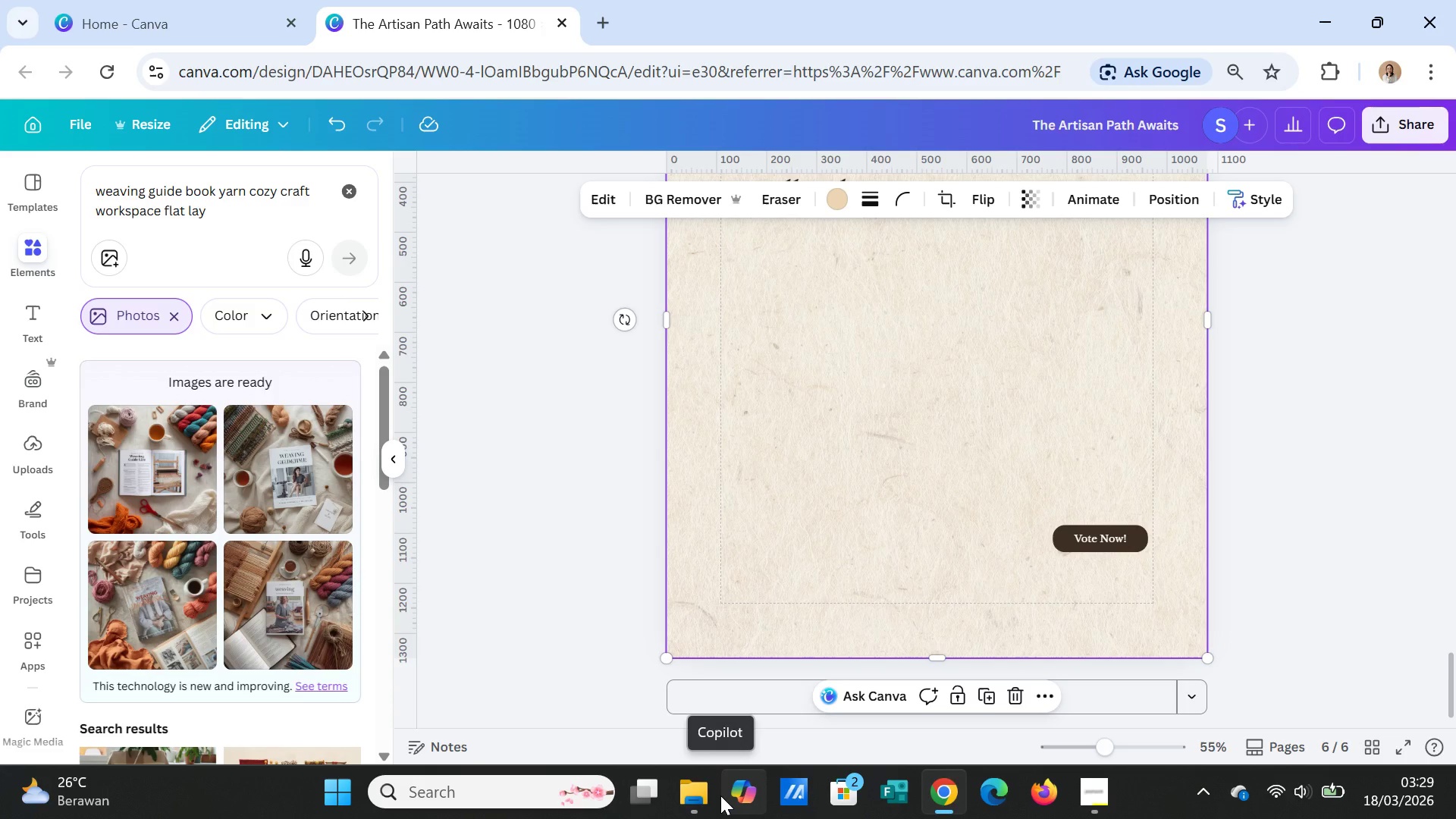 
left_click([158, 475])
 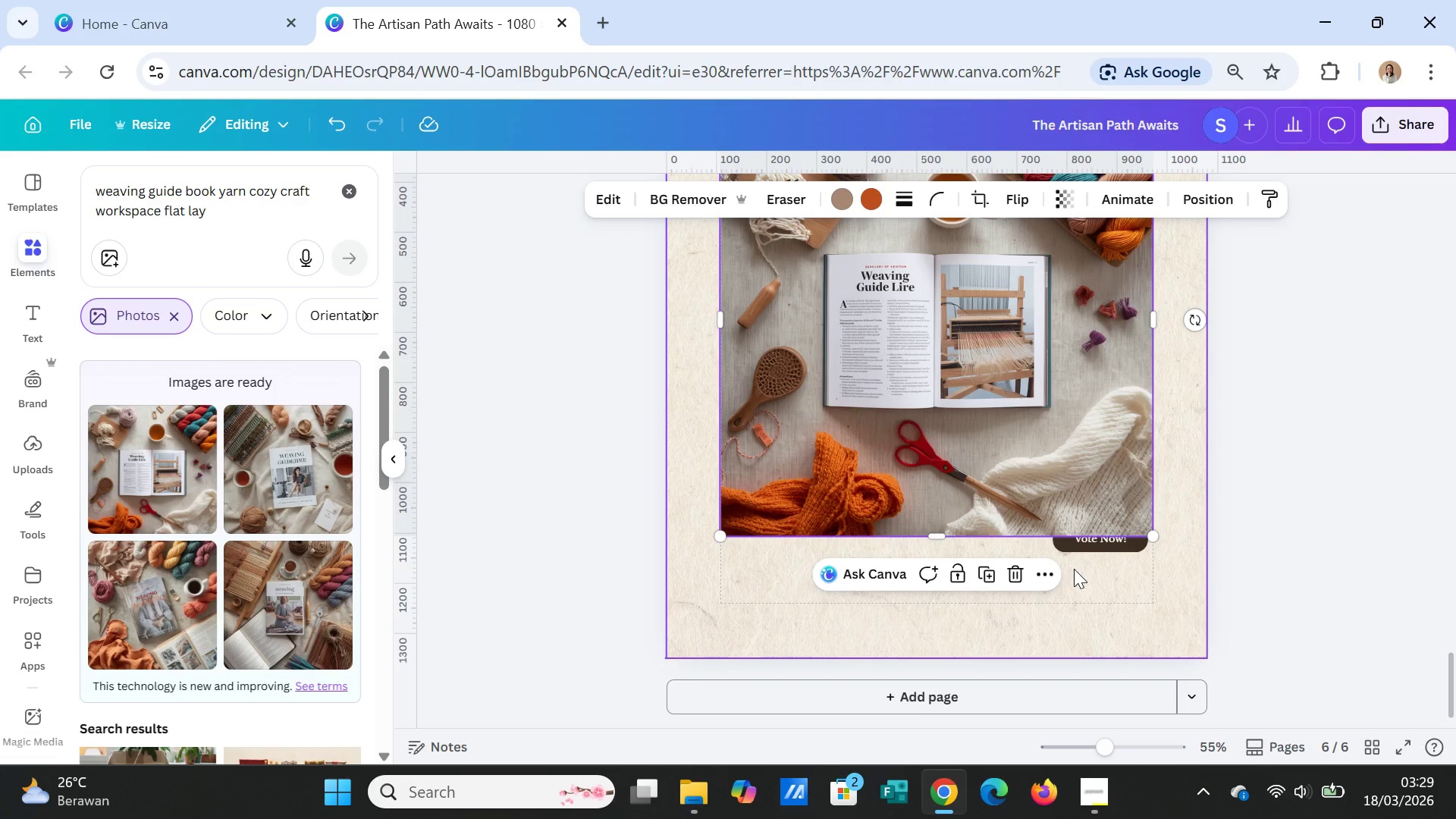 
wait(5.22)
 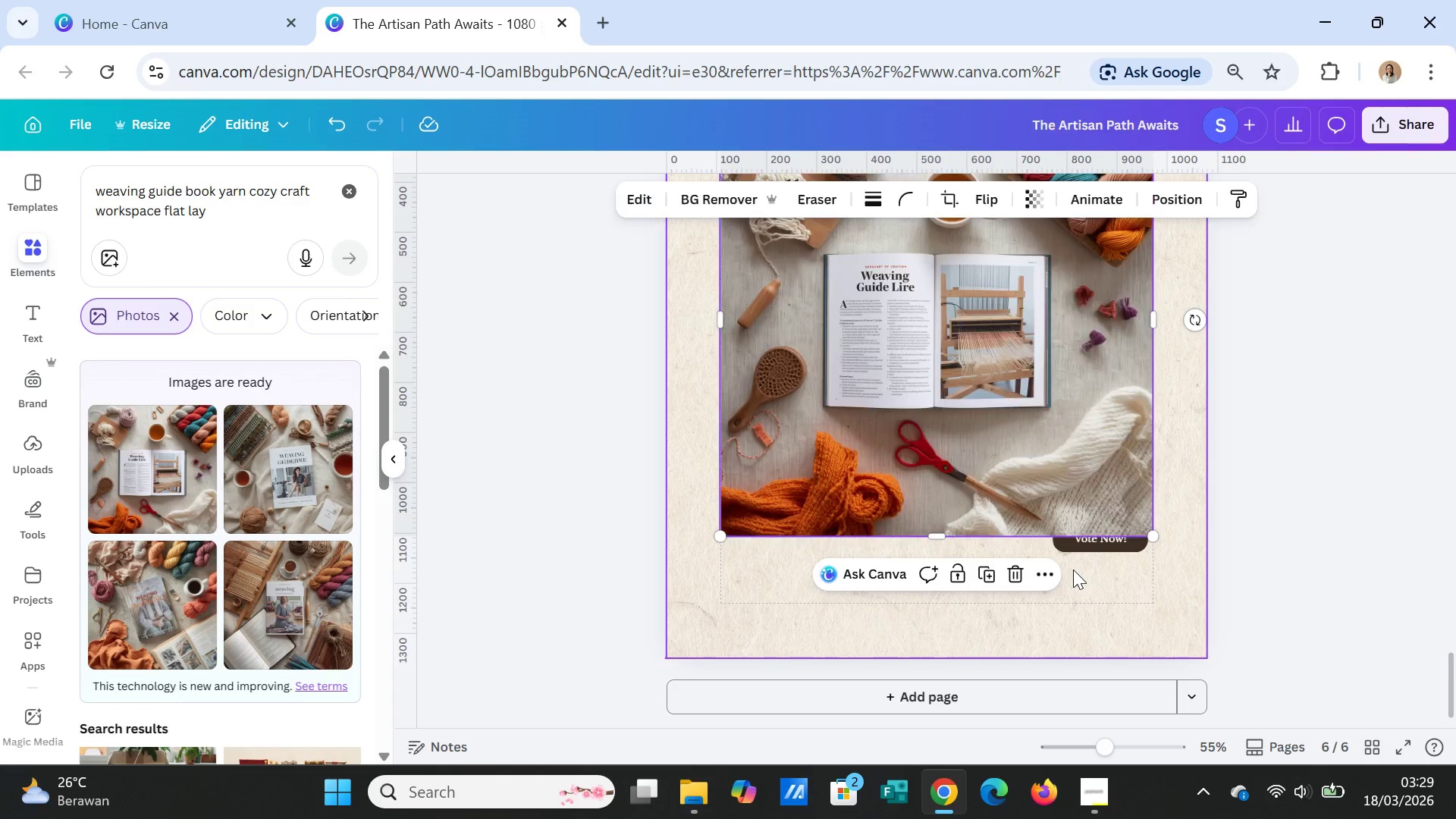 
scroll: coordinate [1072, 548], scroll_direction: up, amount: 1.0
 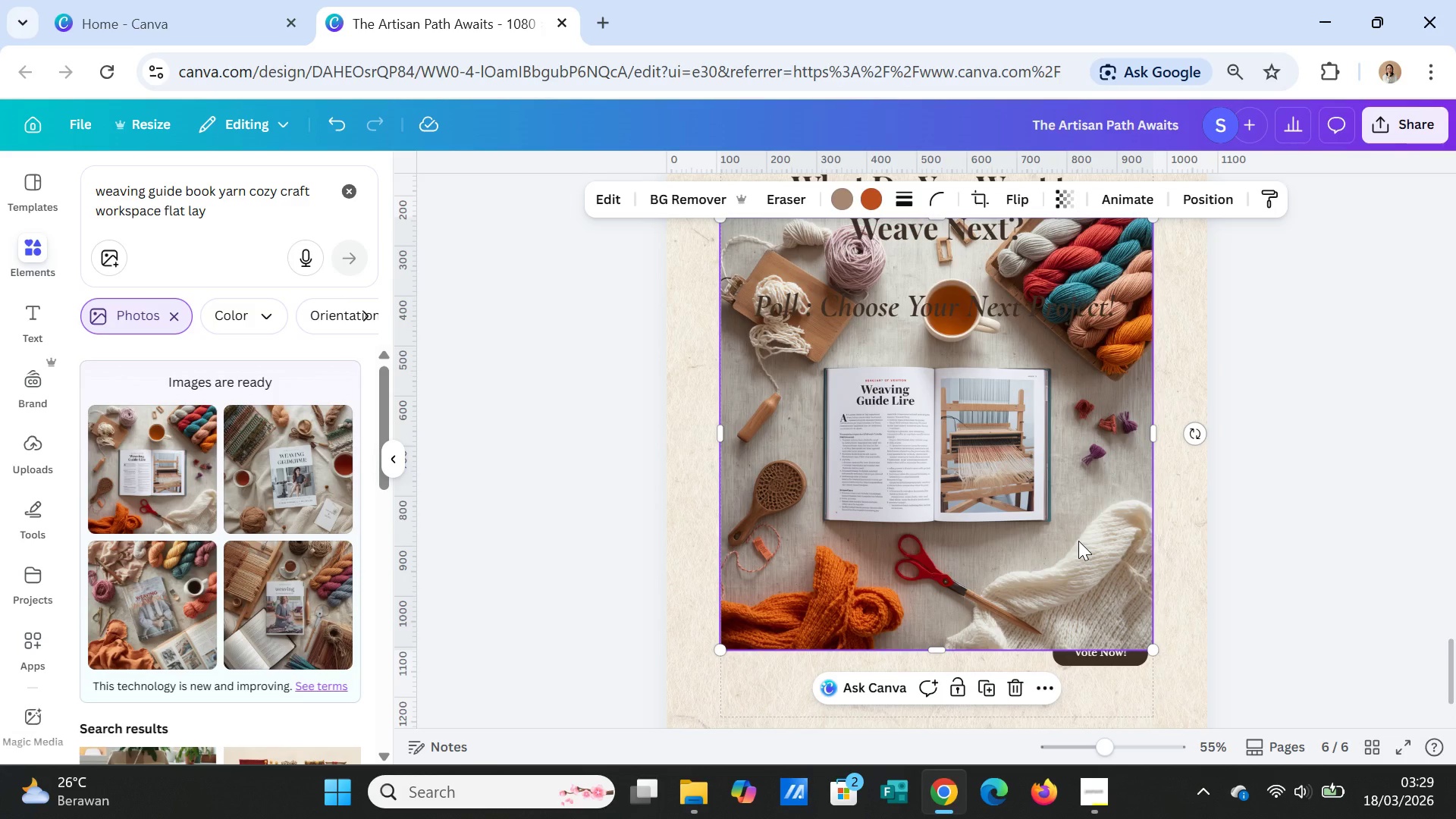 
key(Delete)
 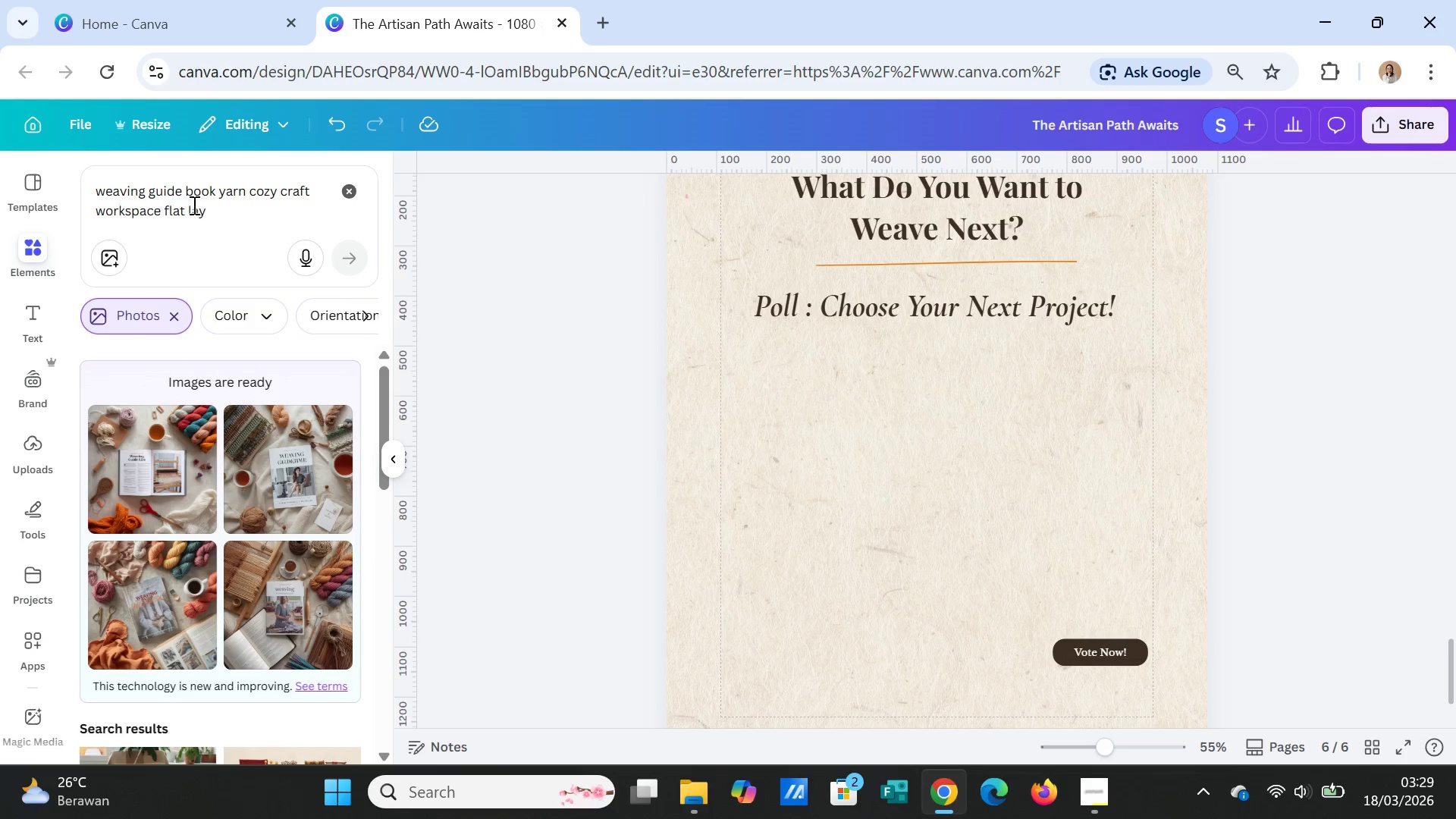 
left_click([213, 196])
 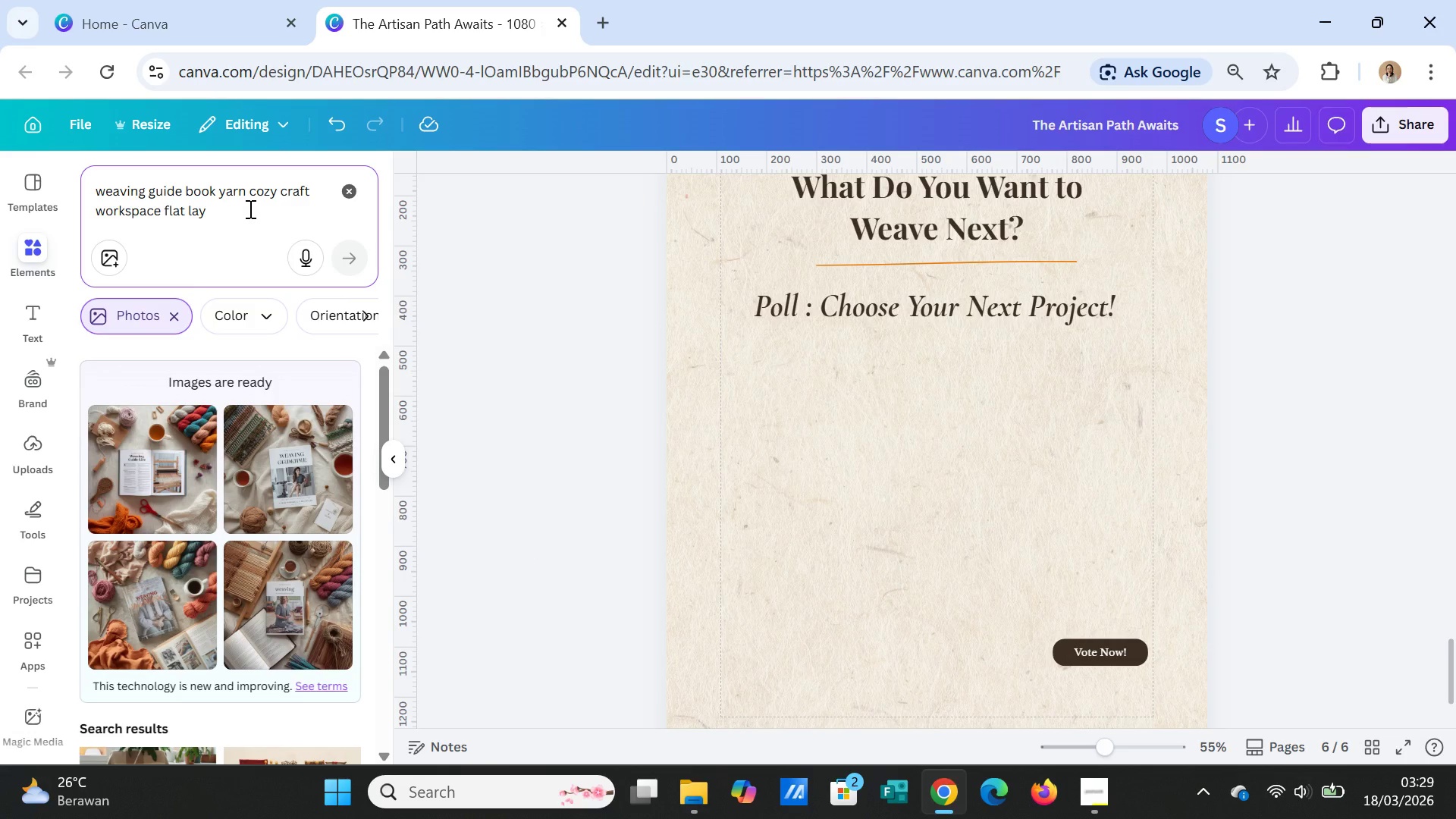 
type( 2026)
 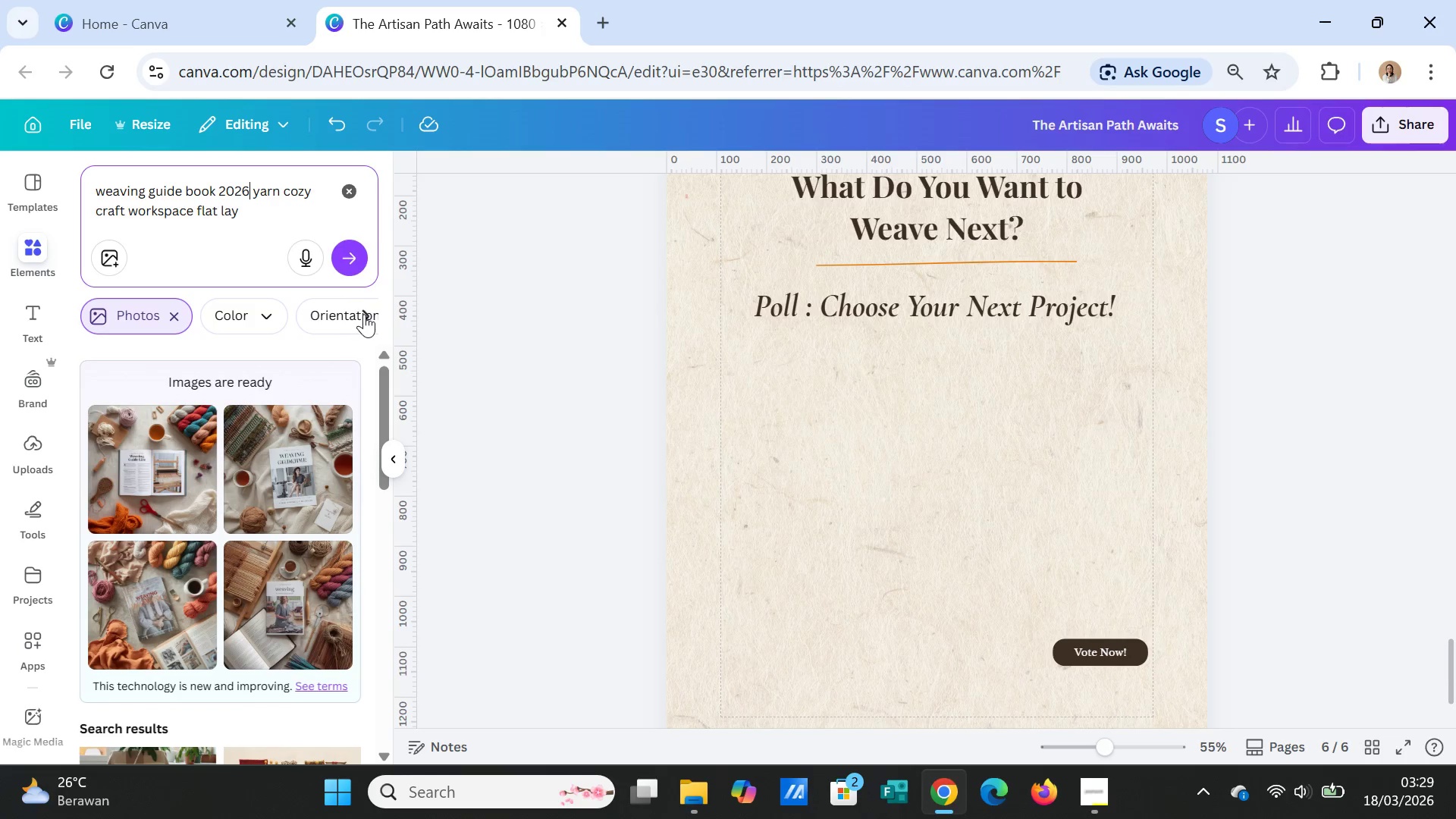 
left_click([352, 263])
 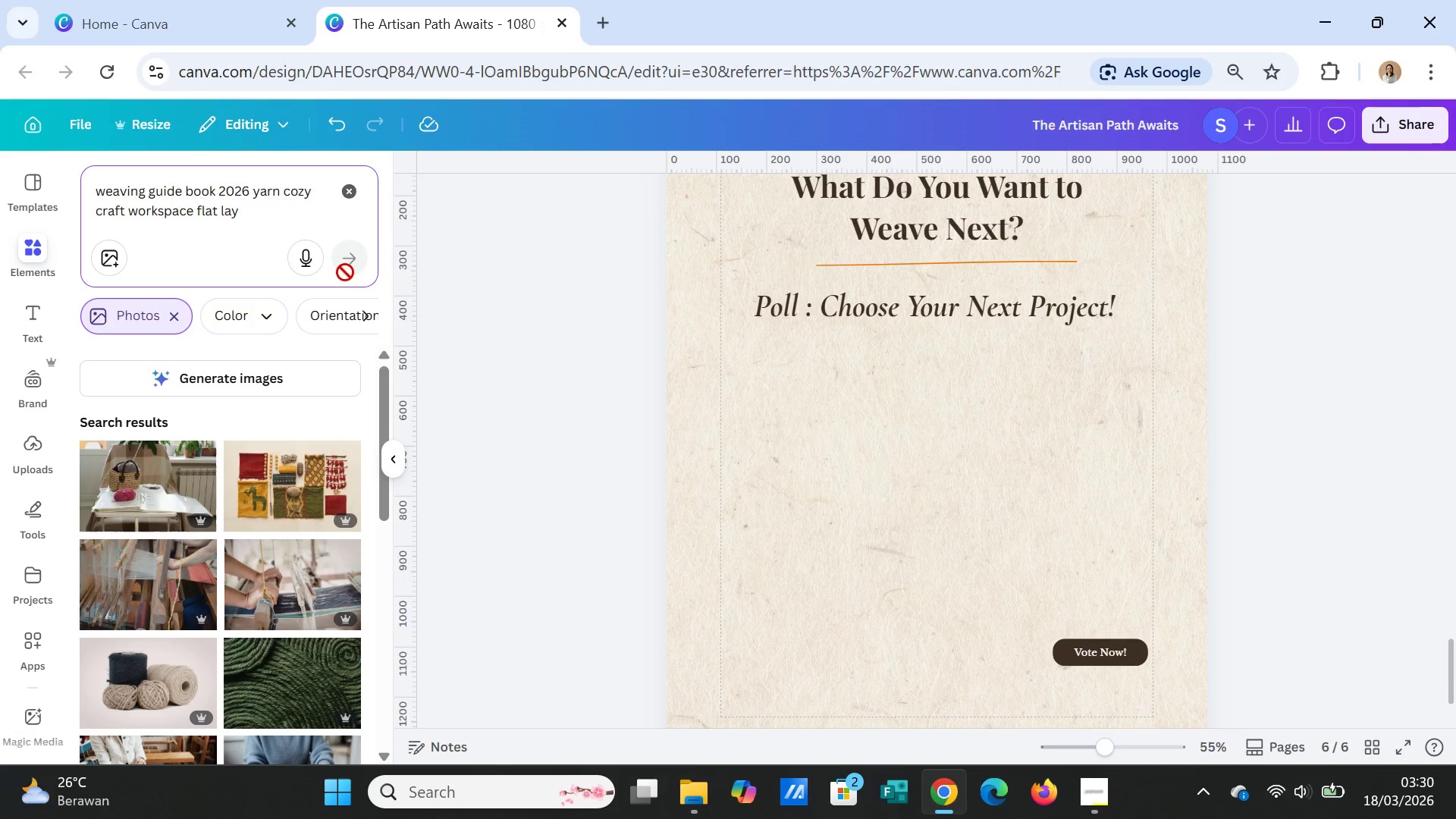 
left_click([224, 375])
 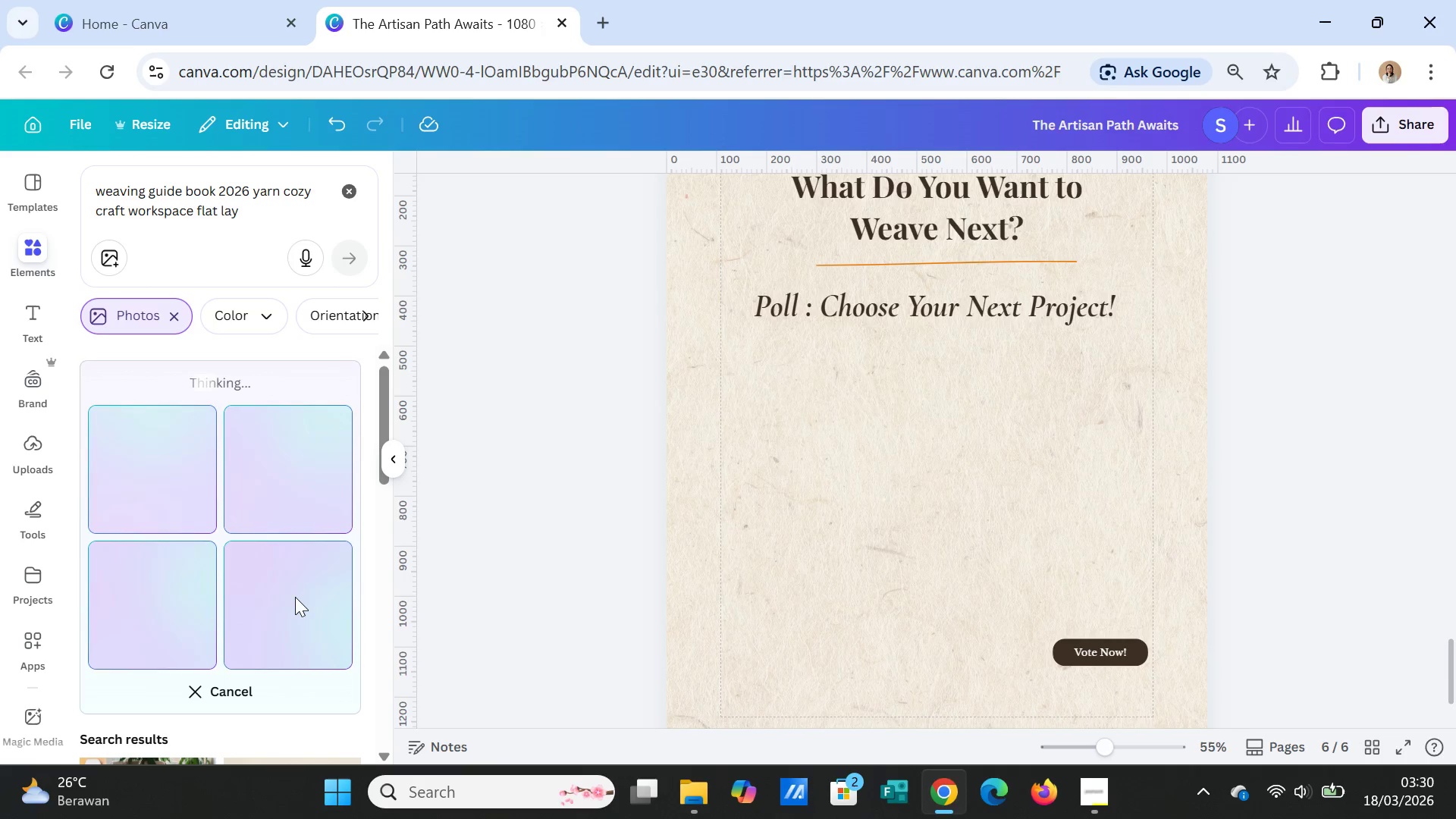 
wait(15.22)
 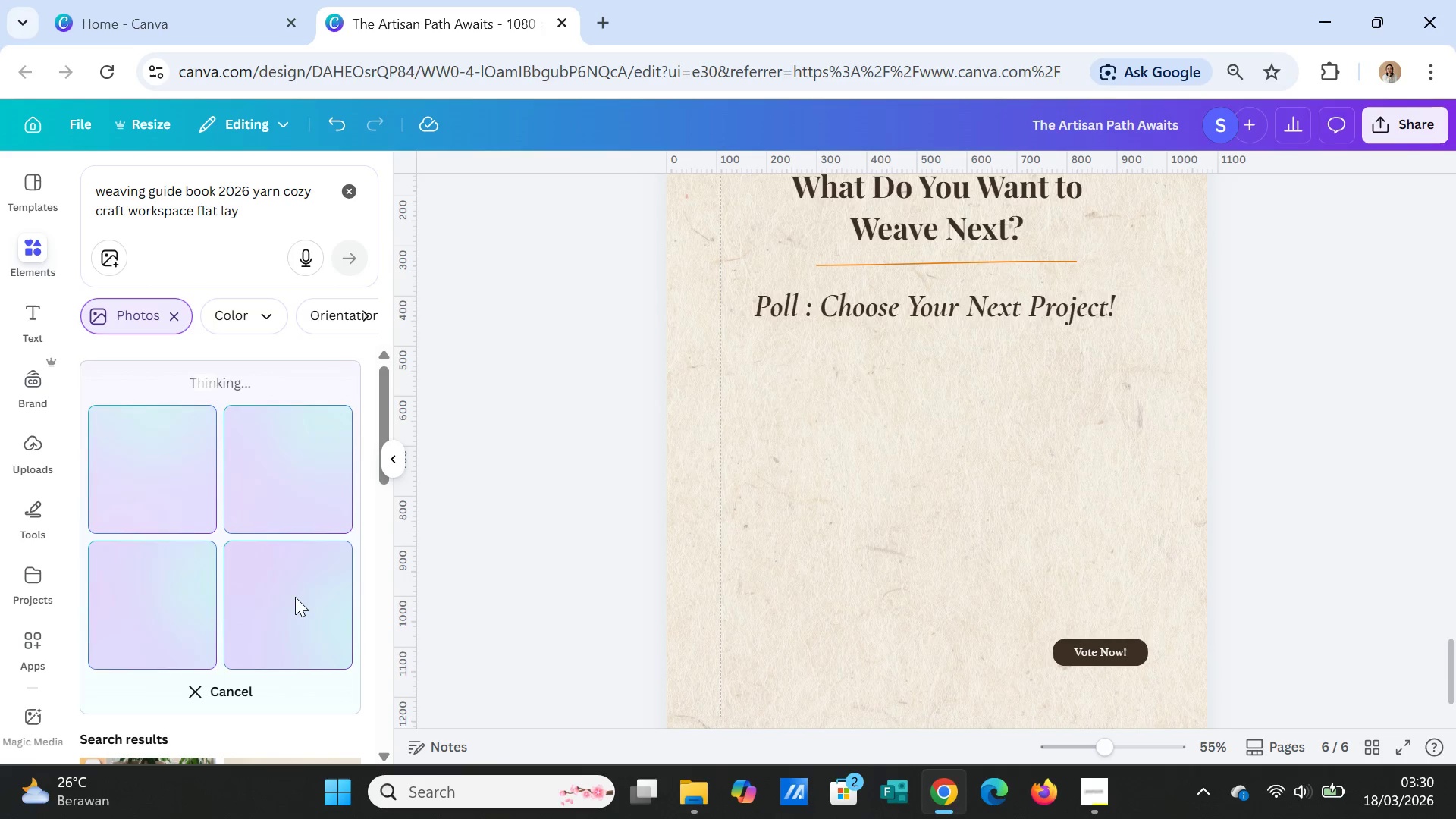 
left_click([129, 476])
 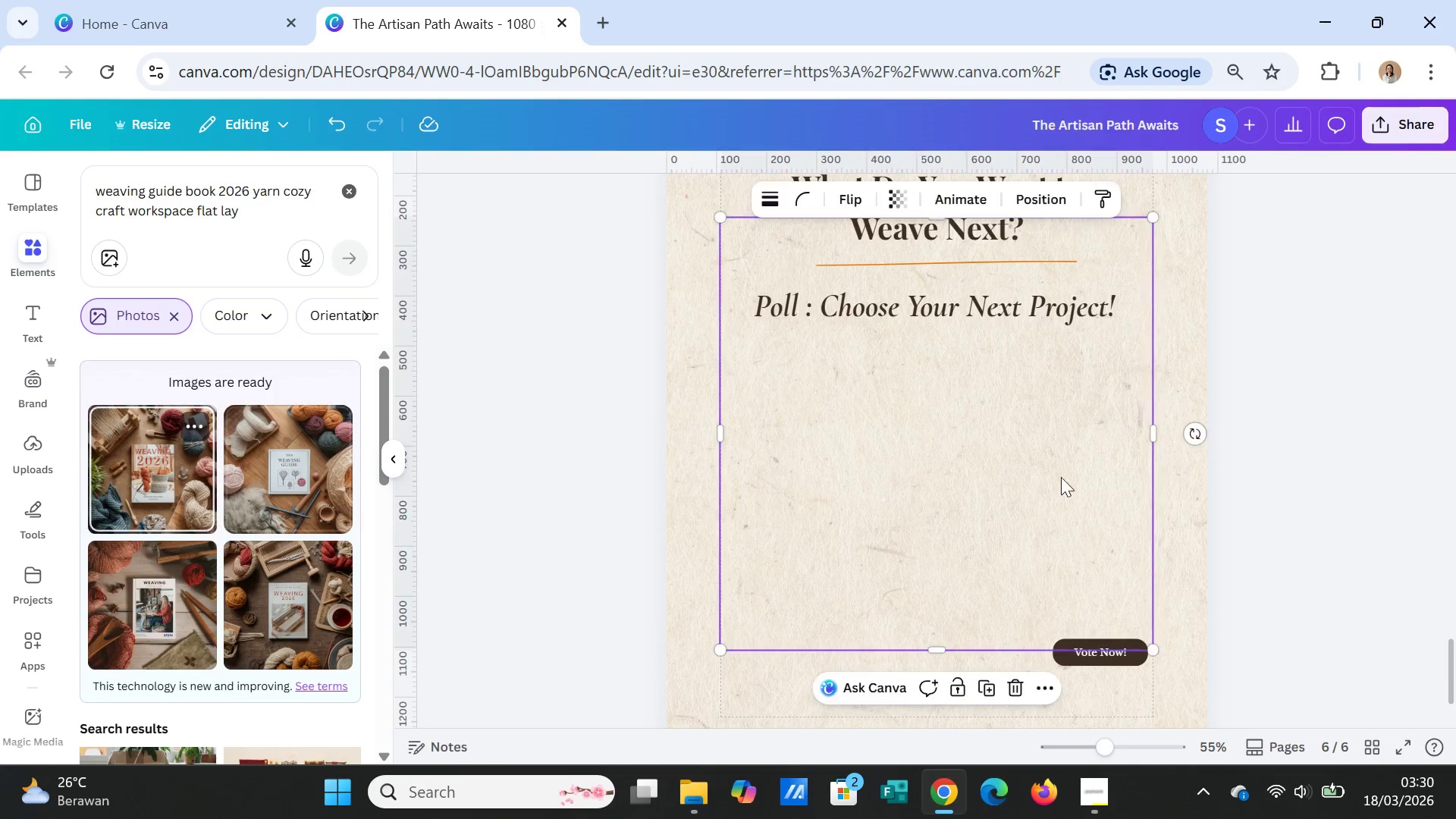 
mouse_move([1163, 497])
 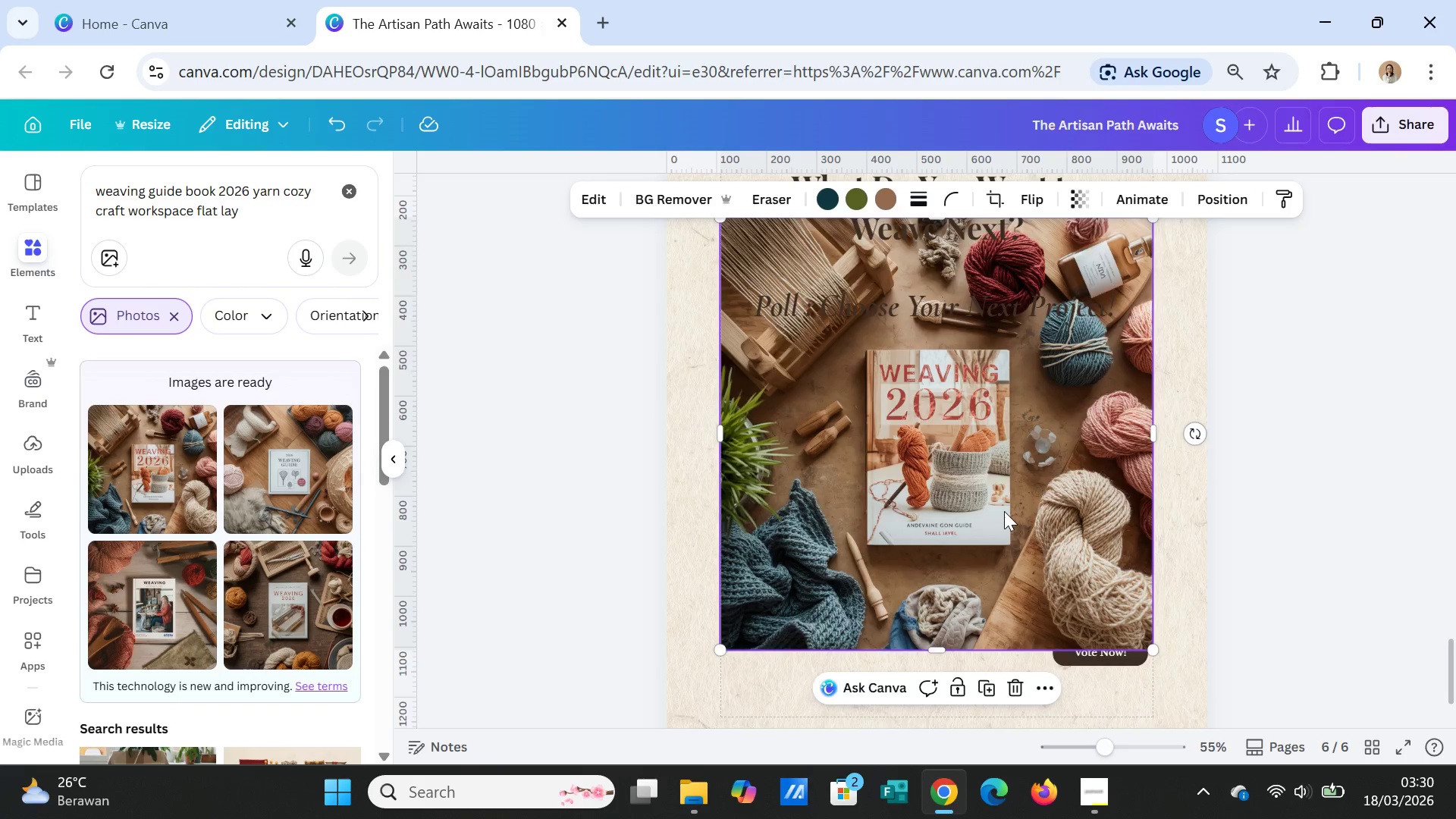 
scroll: coordinate [1004, 511], scroll_direction: up, amount: 1.0
 